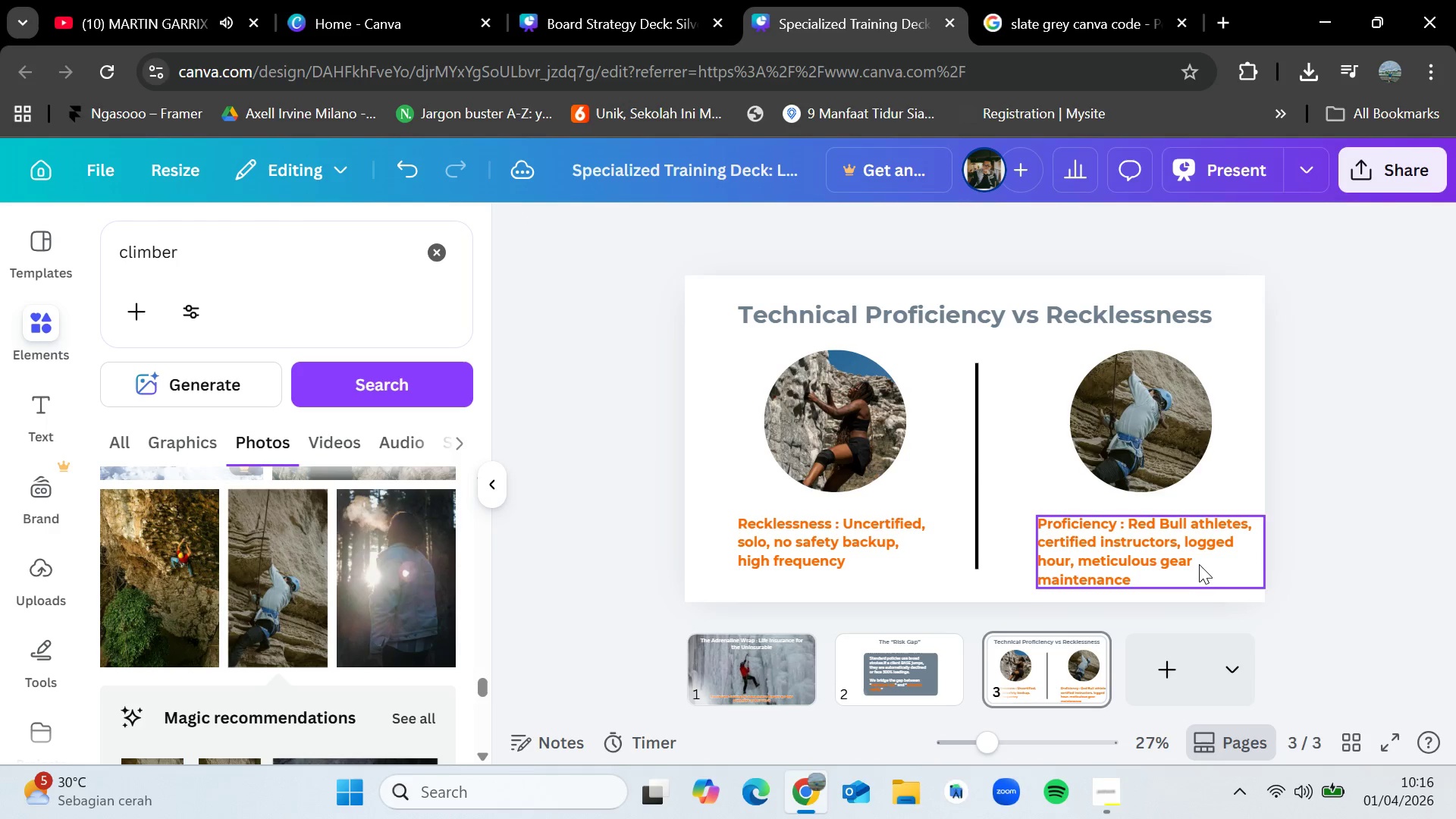 
double_click([1197, 563])
 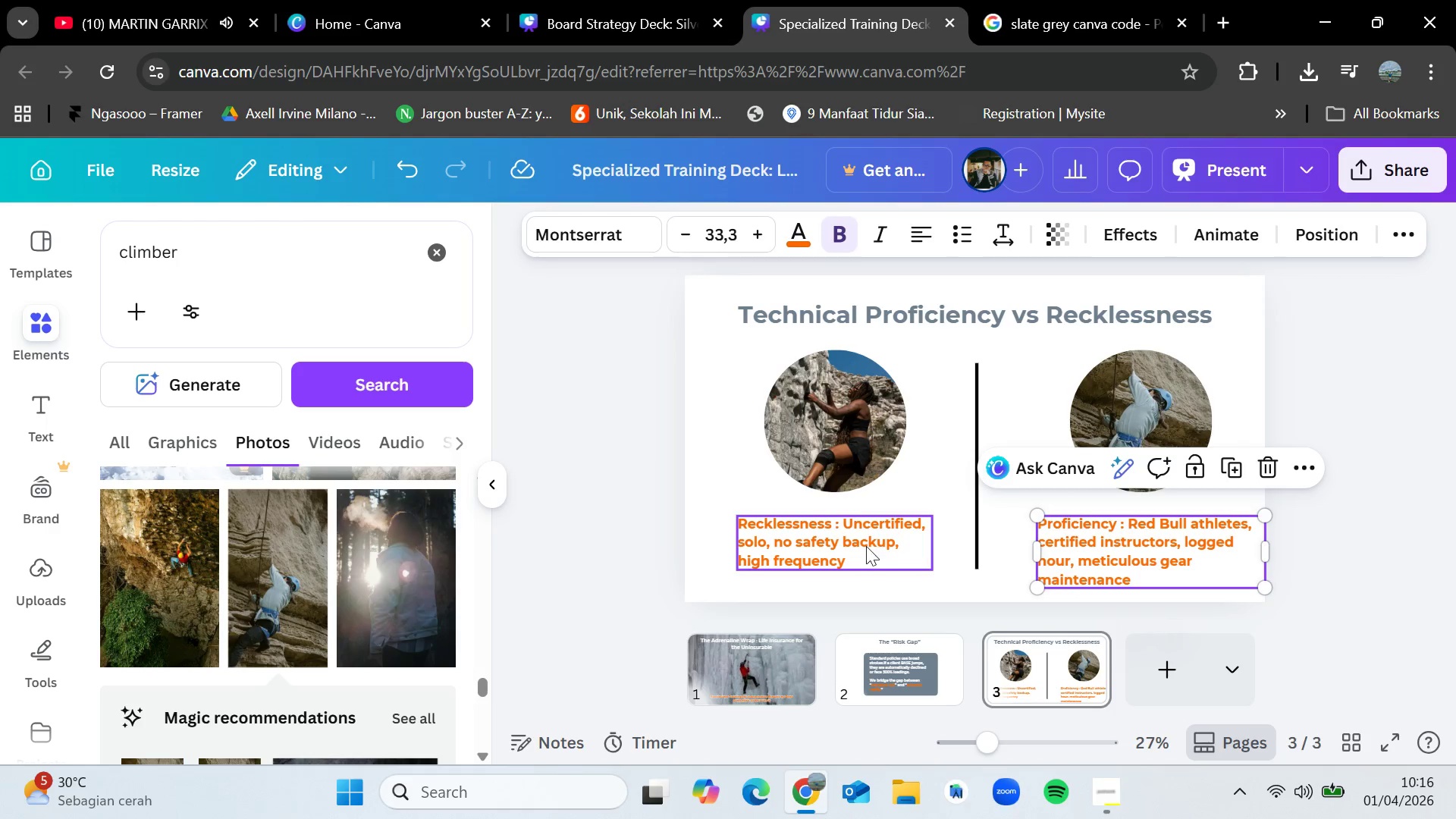 
left_click([858, 545])
 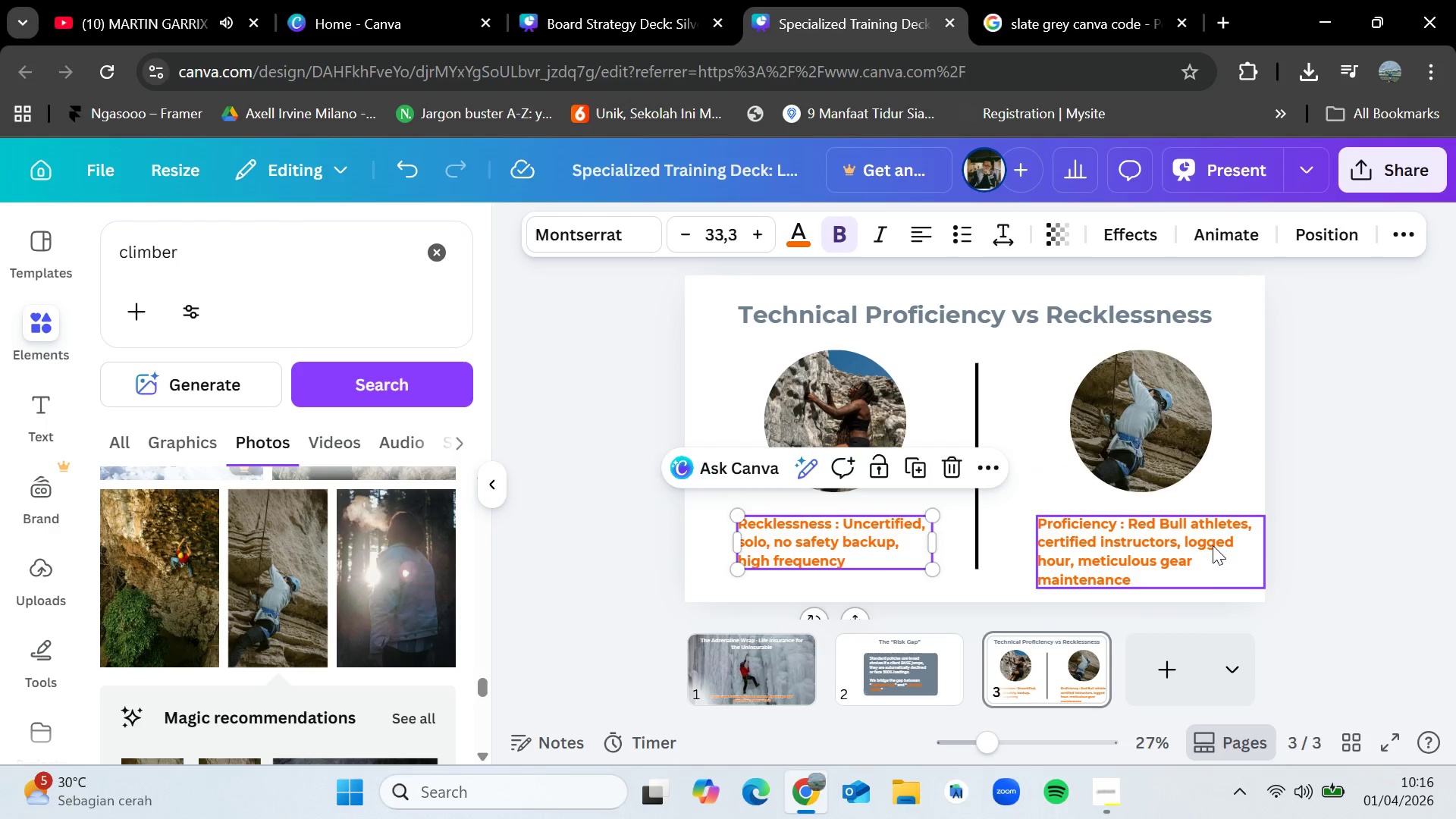 
left_click([1202, 547])
 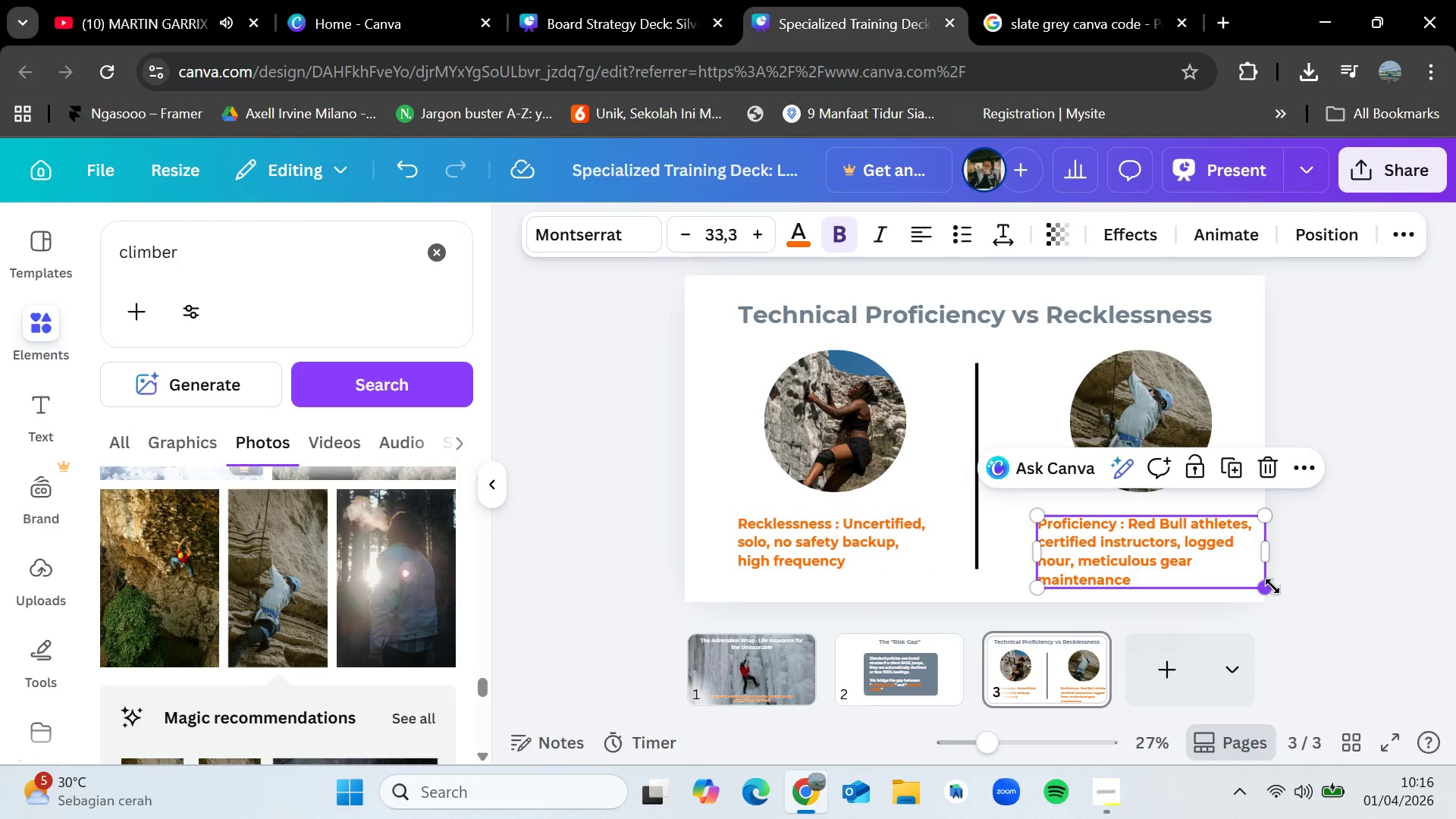 
left_click_drag(start_coordinate=[1268, 587], to_coordinate=[1240, 578])
 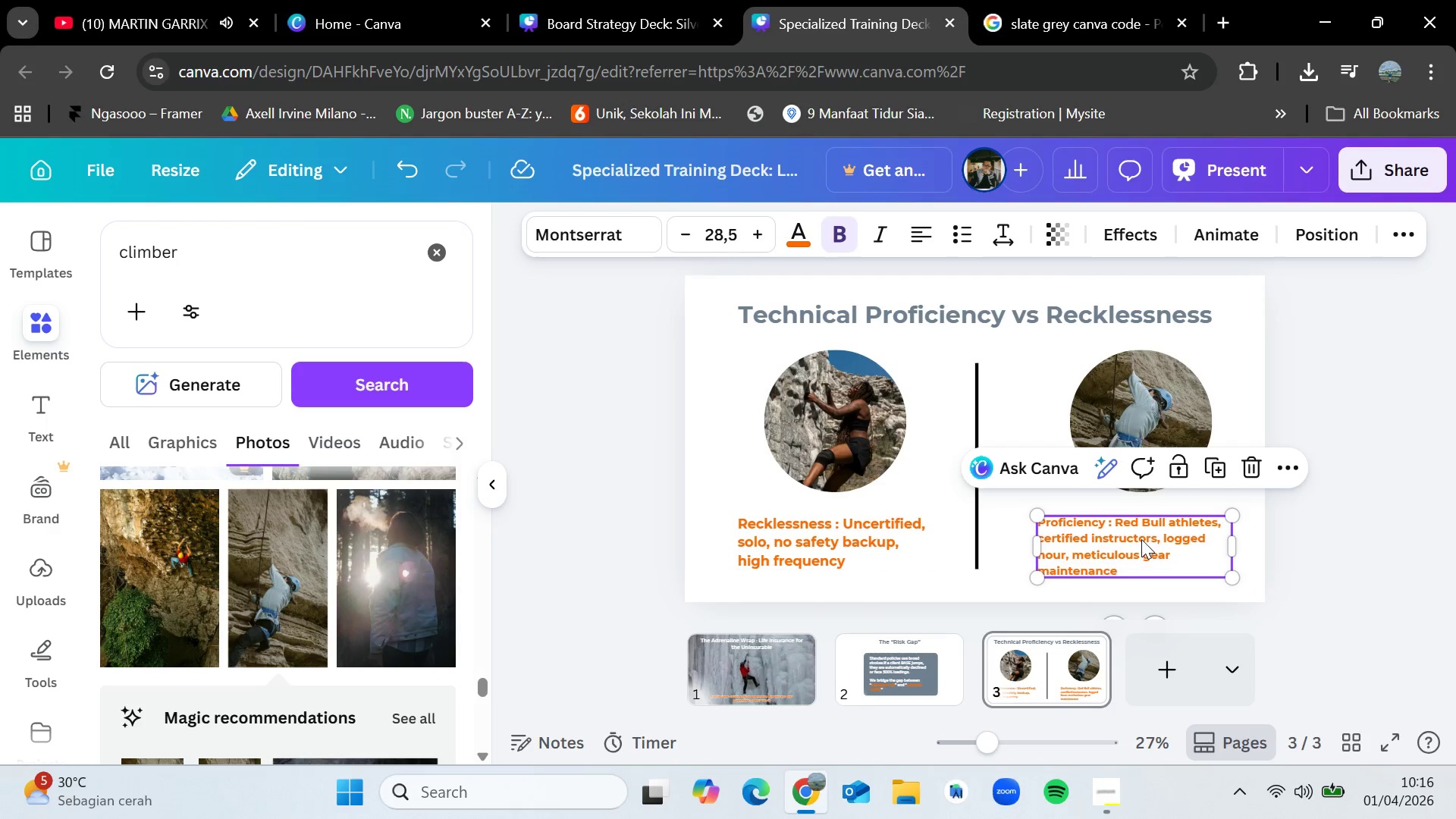 
left_click_drag(start_coordinate=[1141, 539], to_coordinate=[1150, 535])
 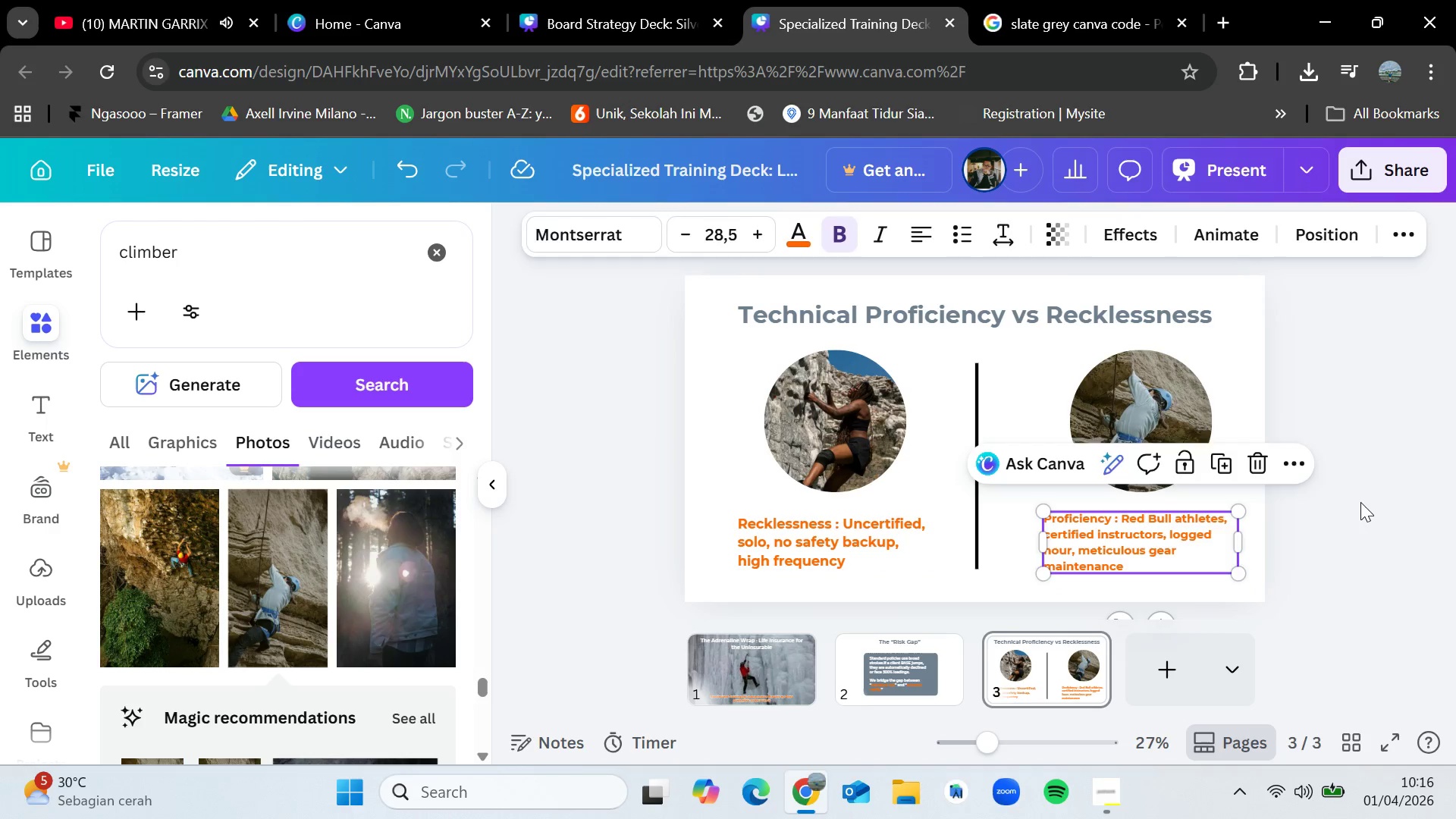 
left_click([1360, 502])
 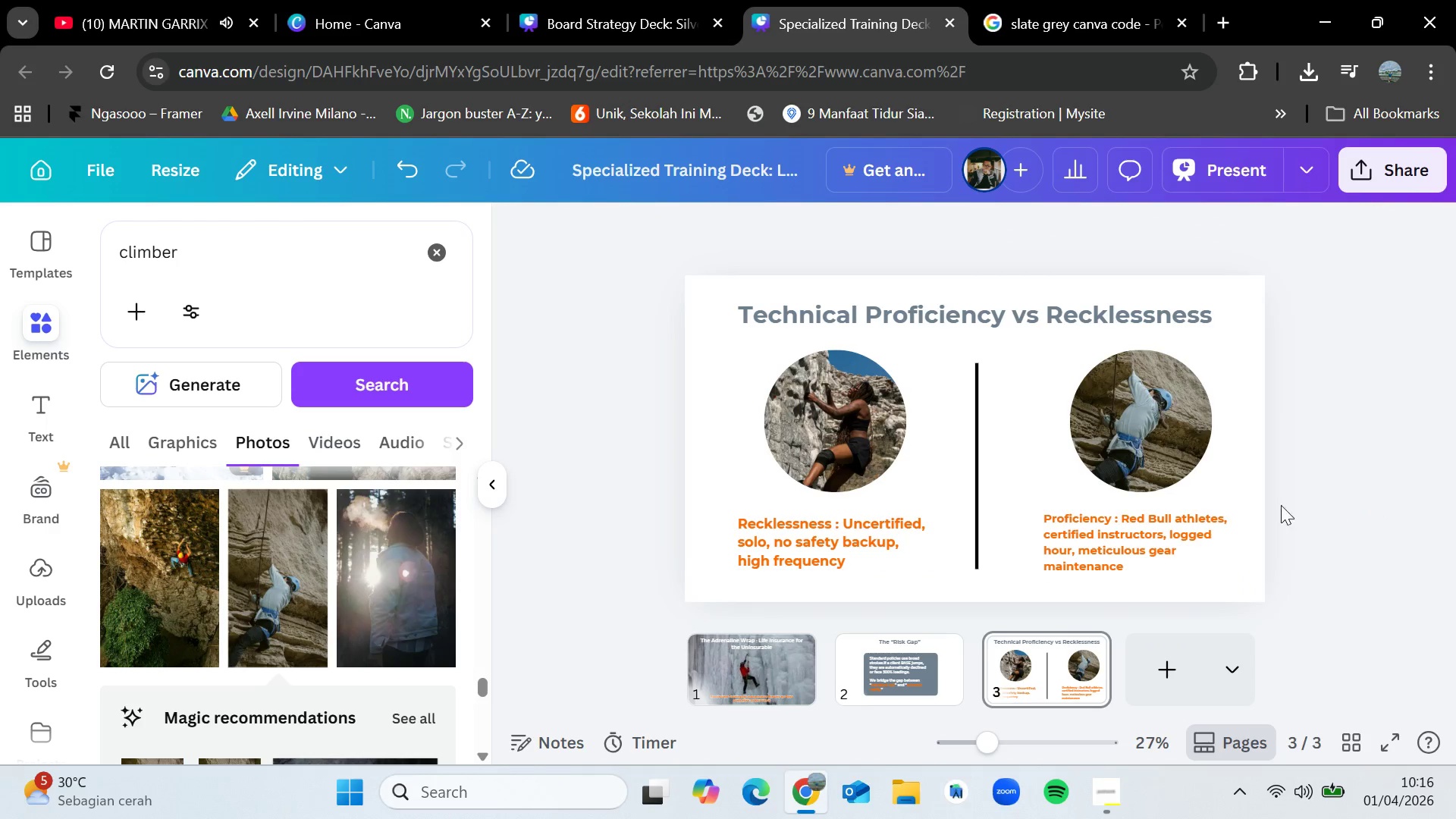 
left_click([1161, 534])
 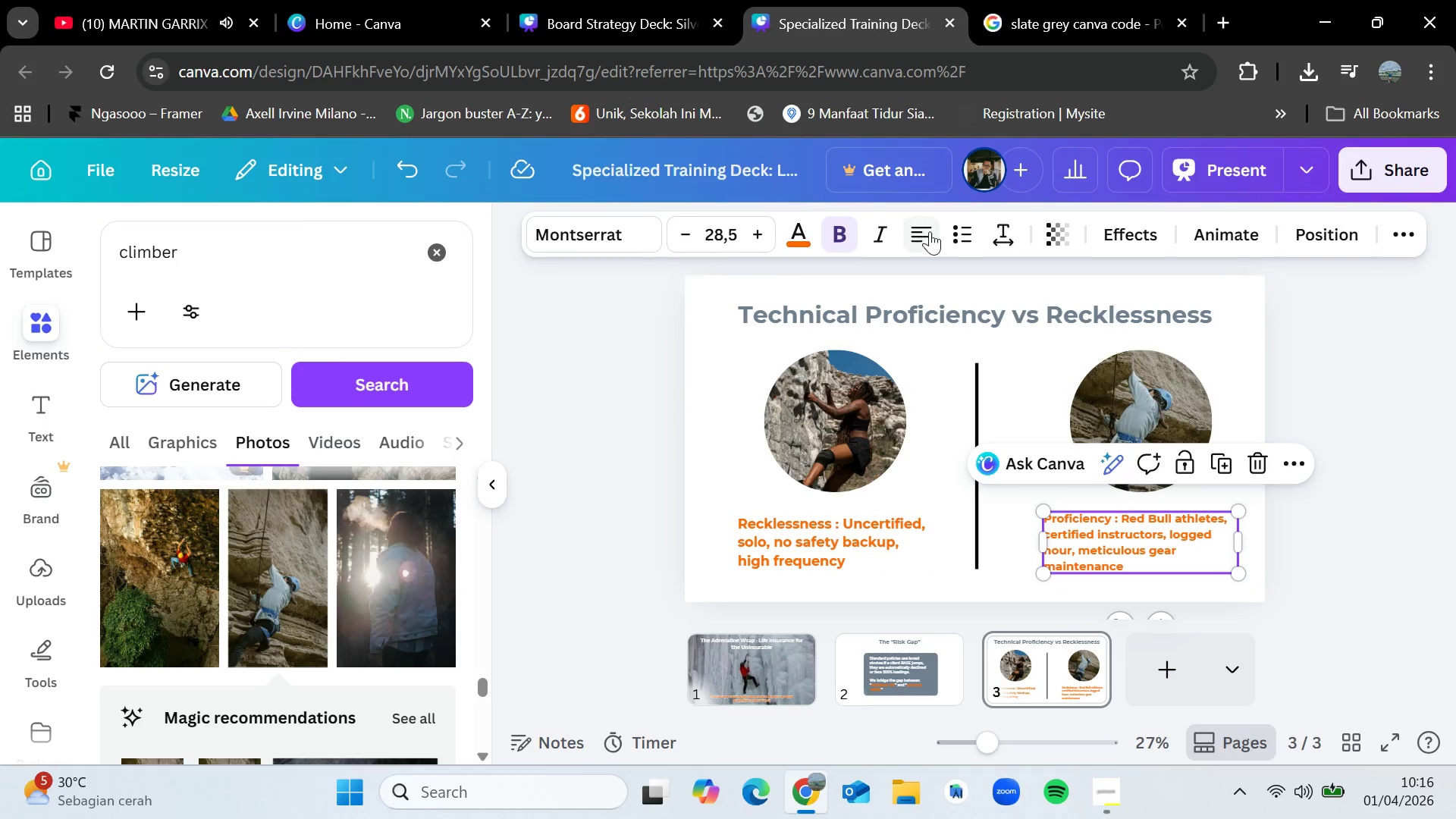 
left_click([929, 233])
 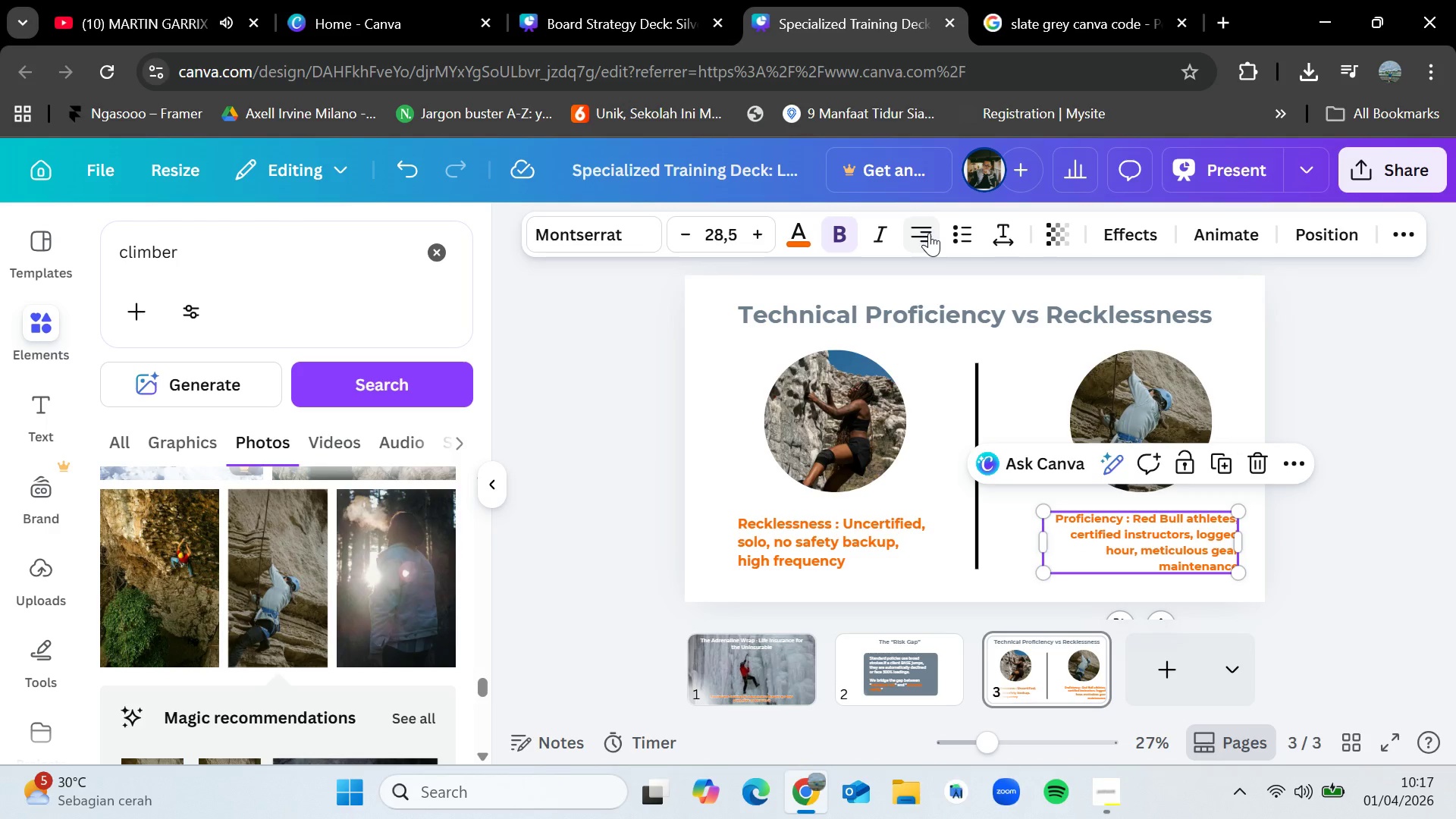 
double_click([929, 233])
 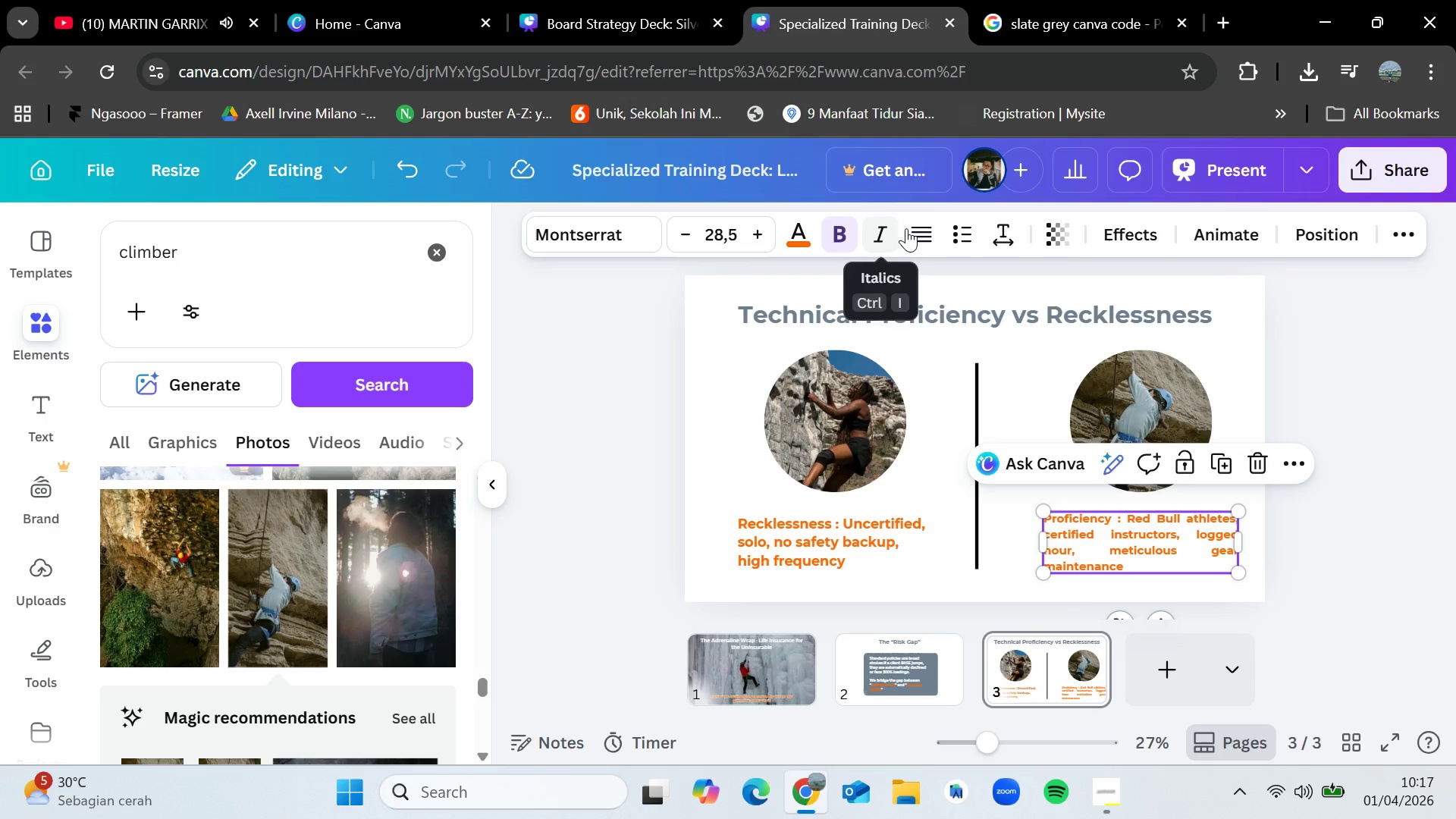 
left_click([920, 228])
 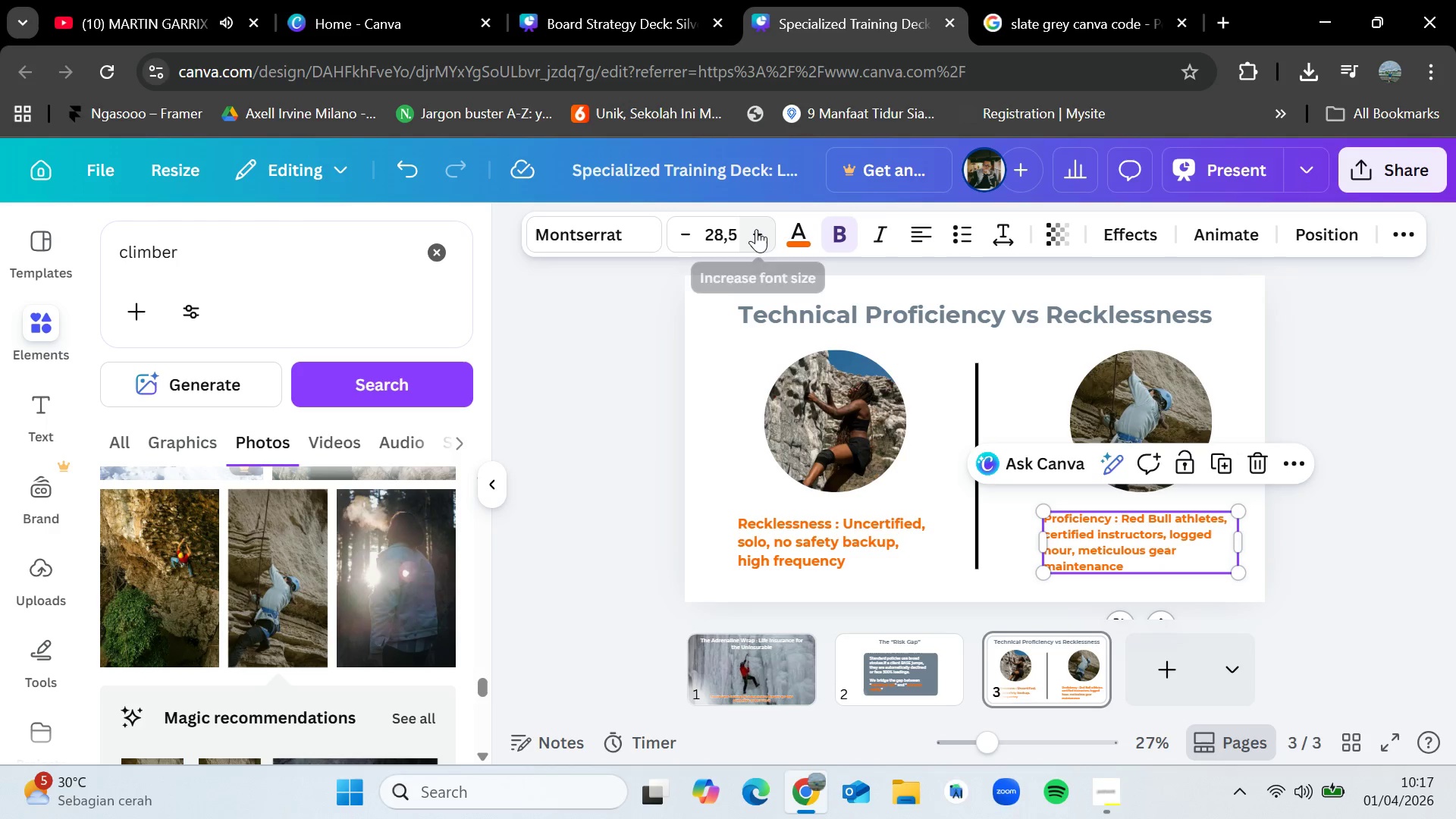 
double_click([756, 229])
 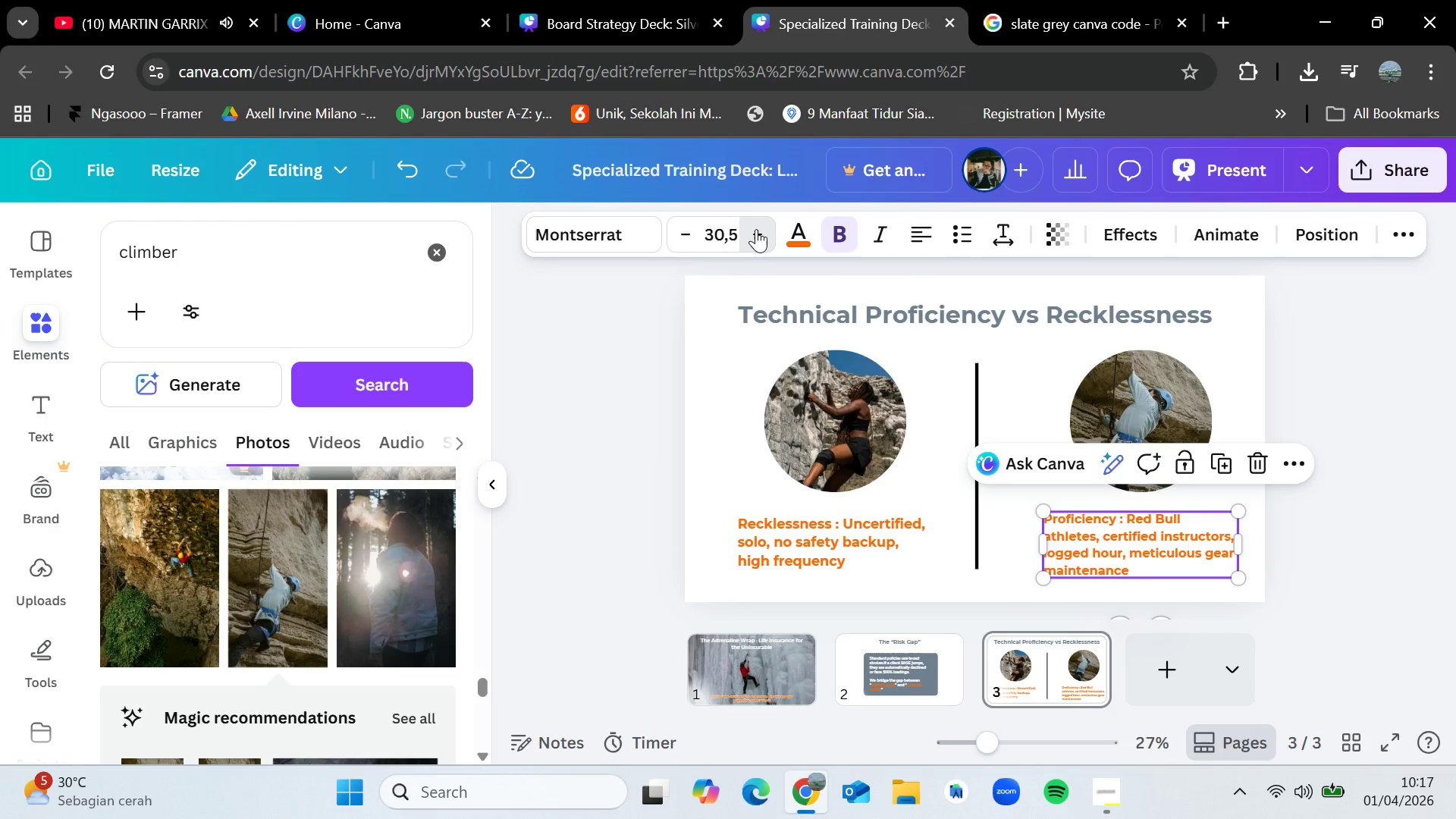 
double_click([756, 229])
 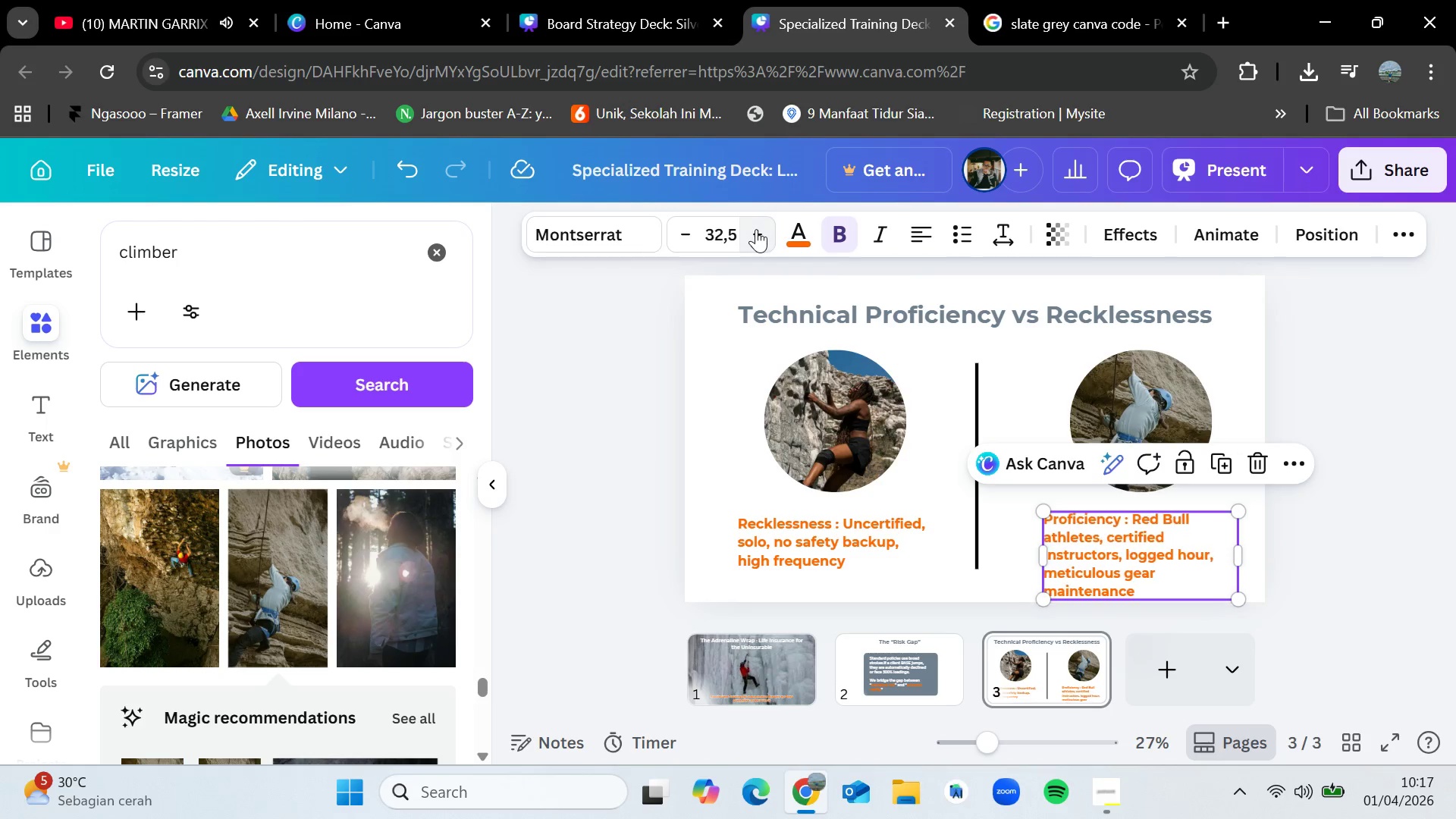 
triple_click([756, 229])
 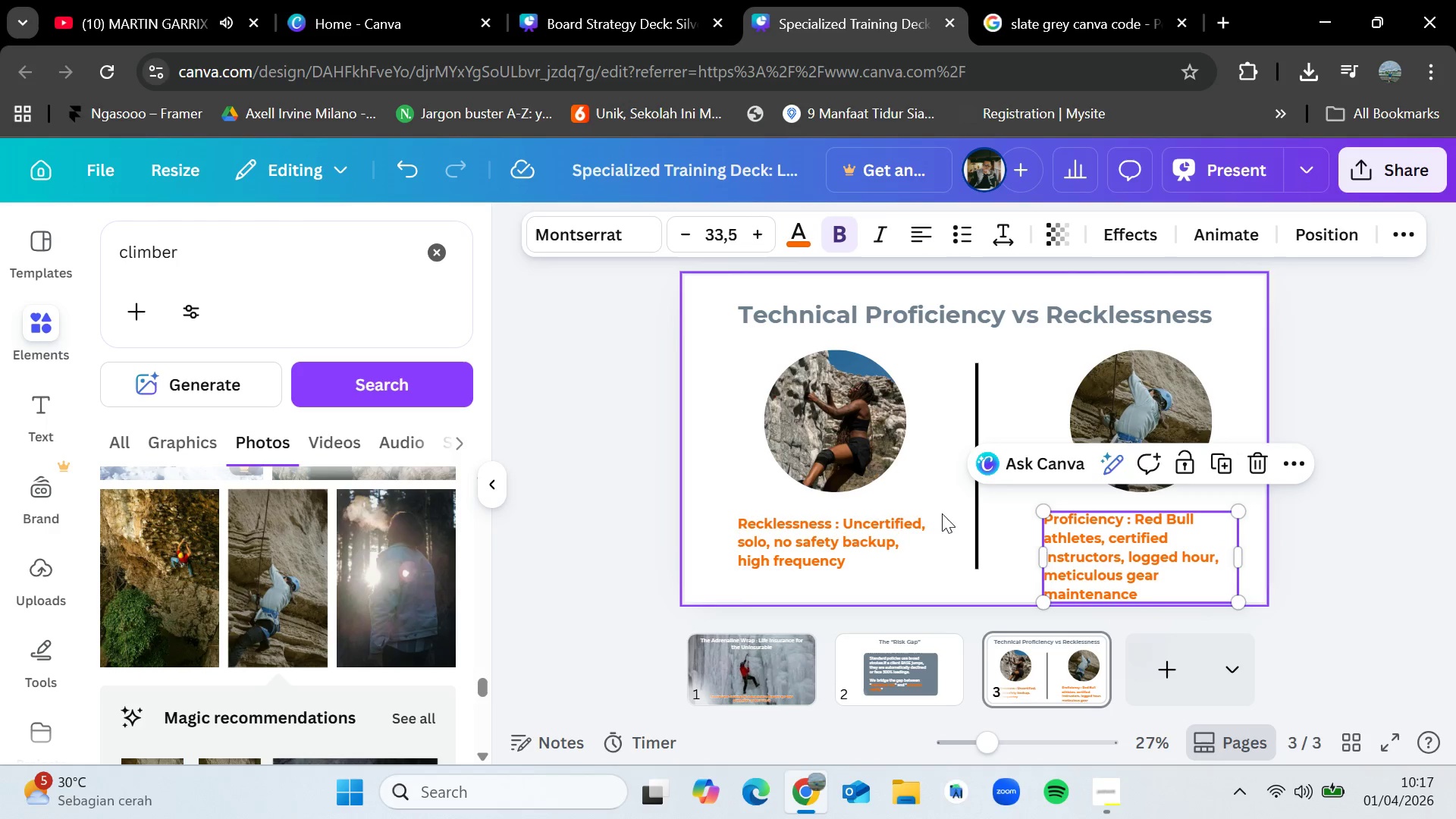 
left_click([861, 535])
 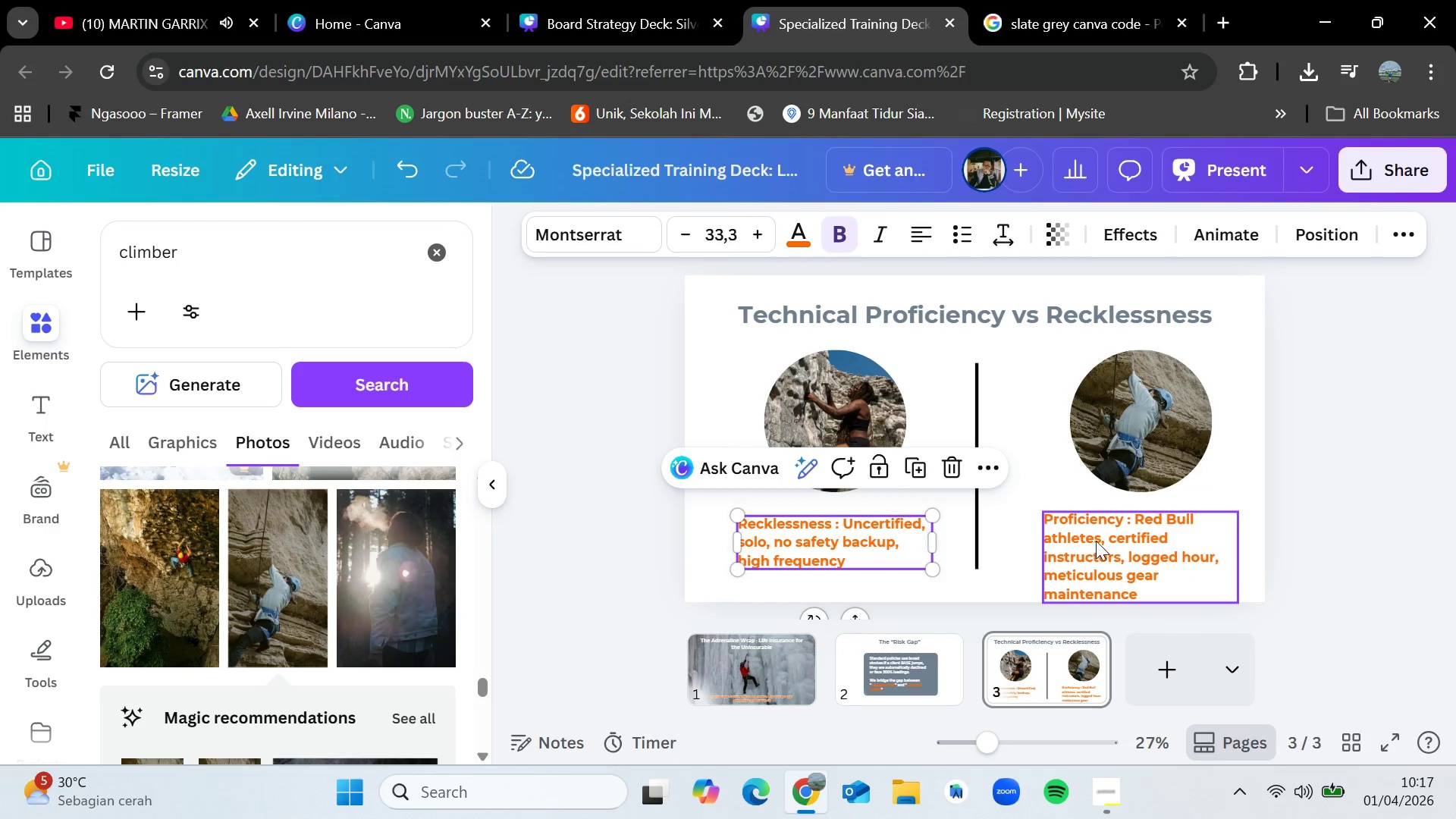 
left_click([1109, 545])
 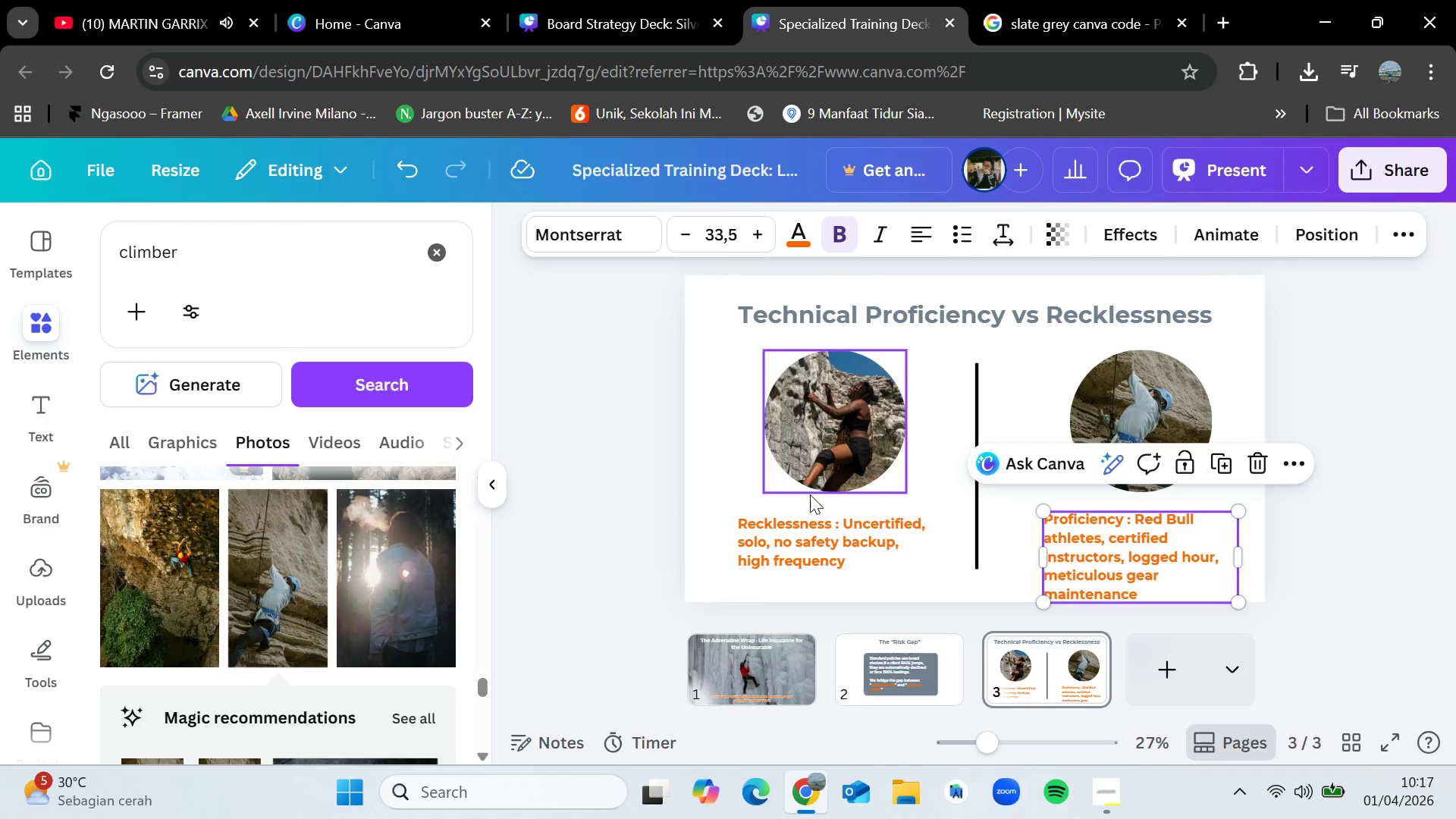 
left_click([814, 533])
 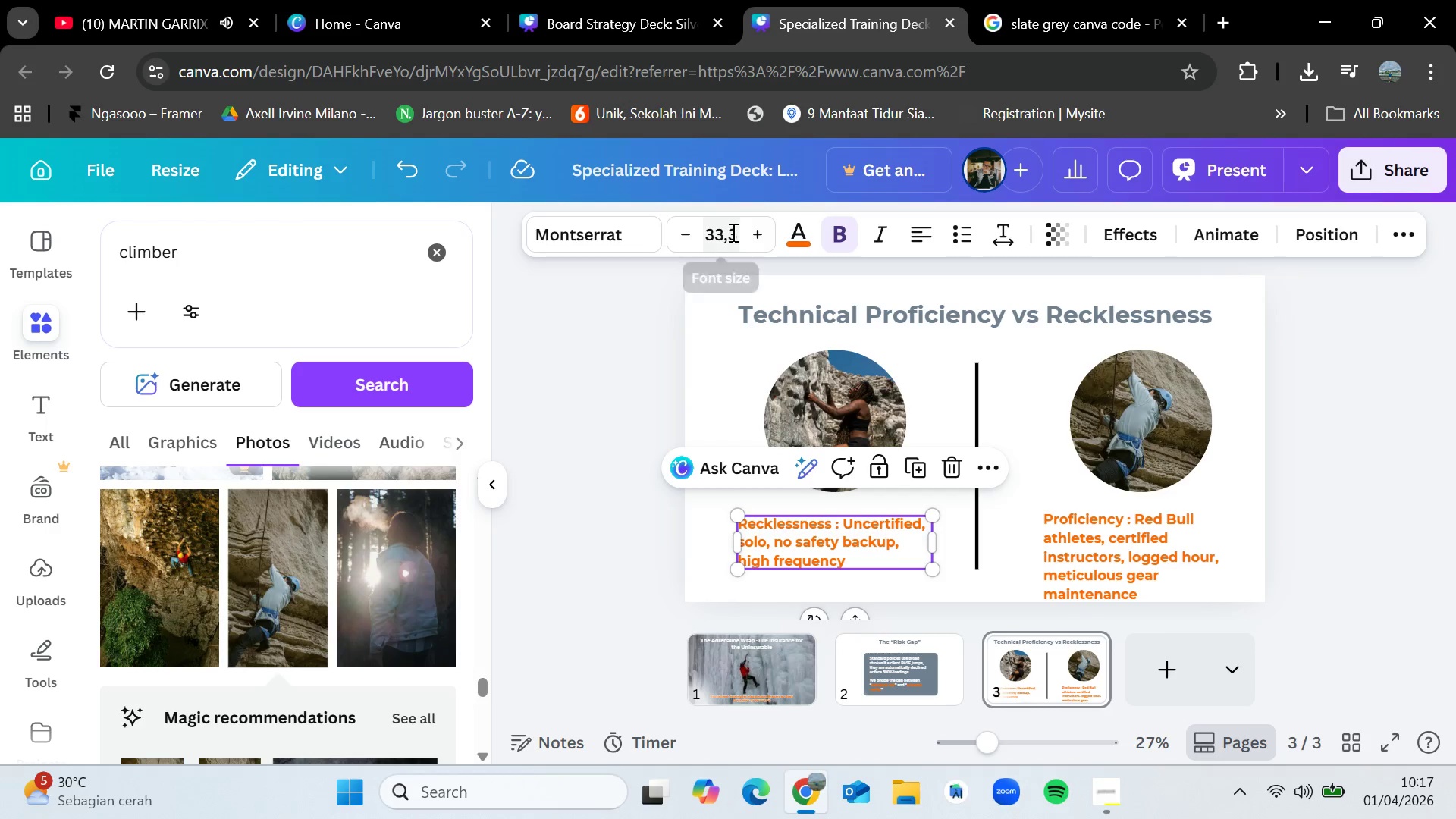 
double_click([738, 236])
 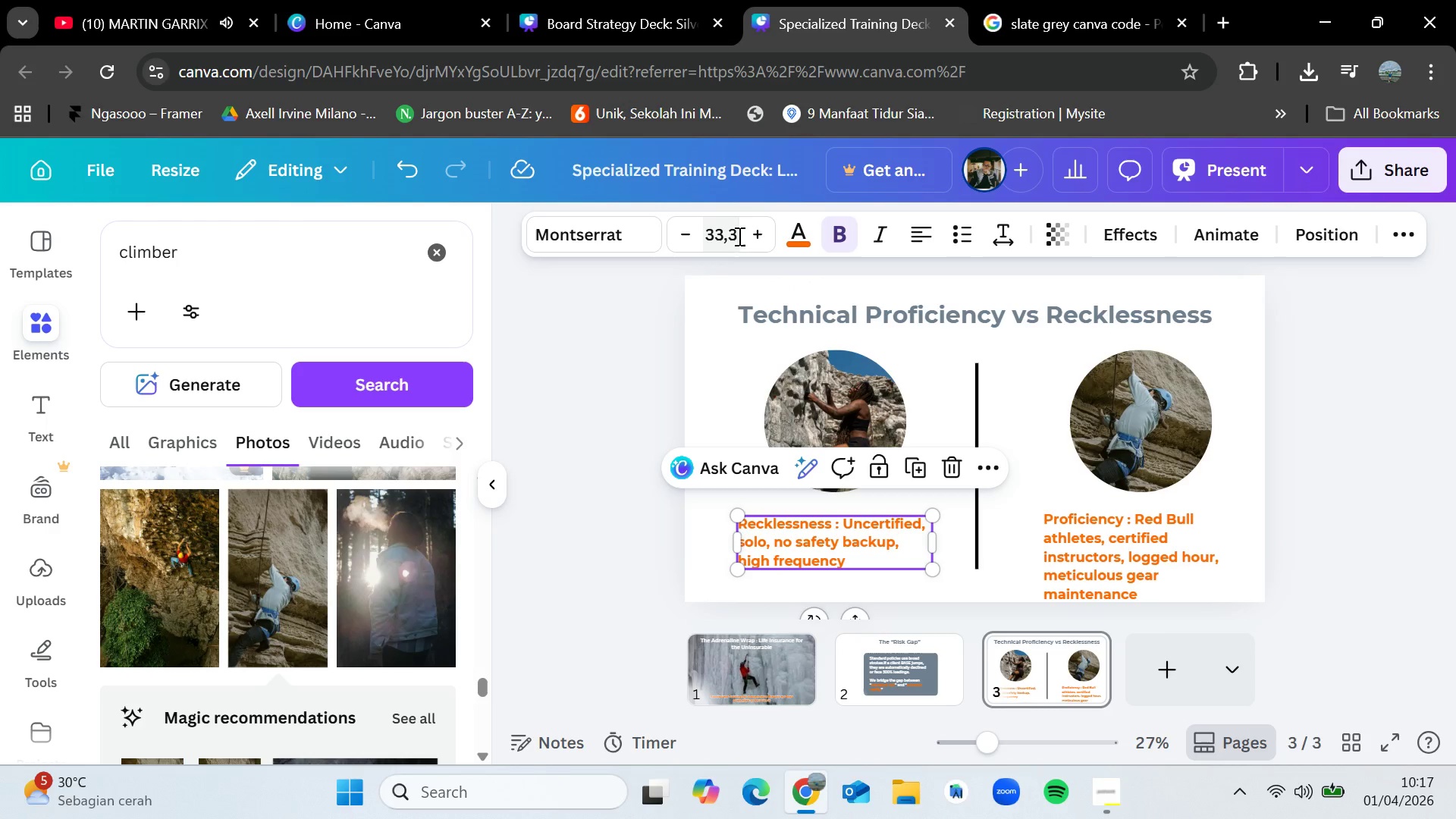 
key(Backspace)
 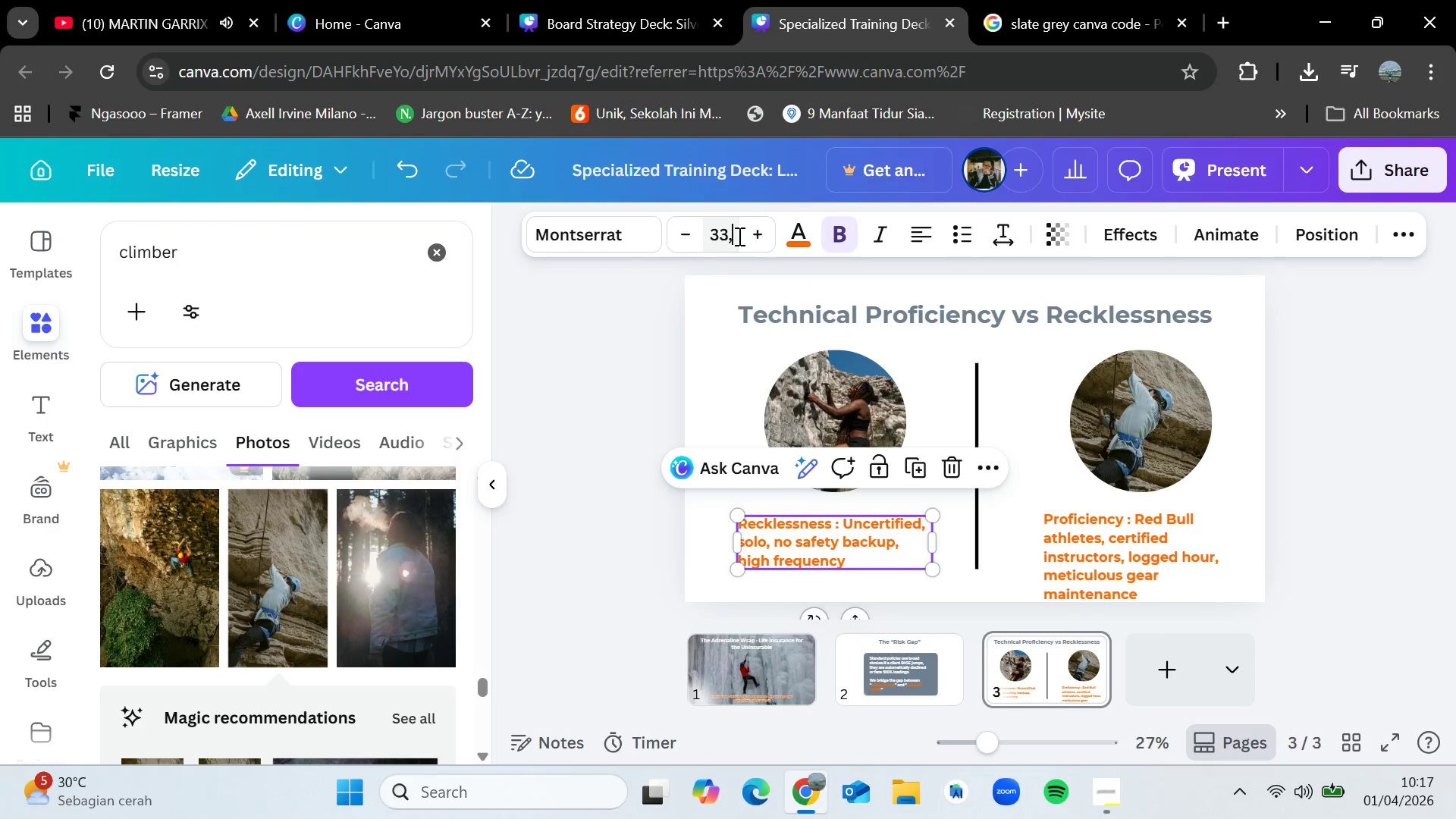 
key(Backspace)
 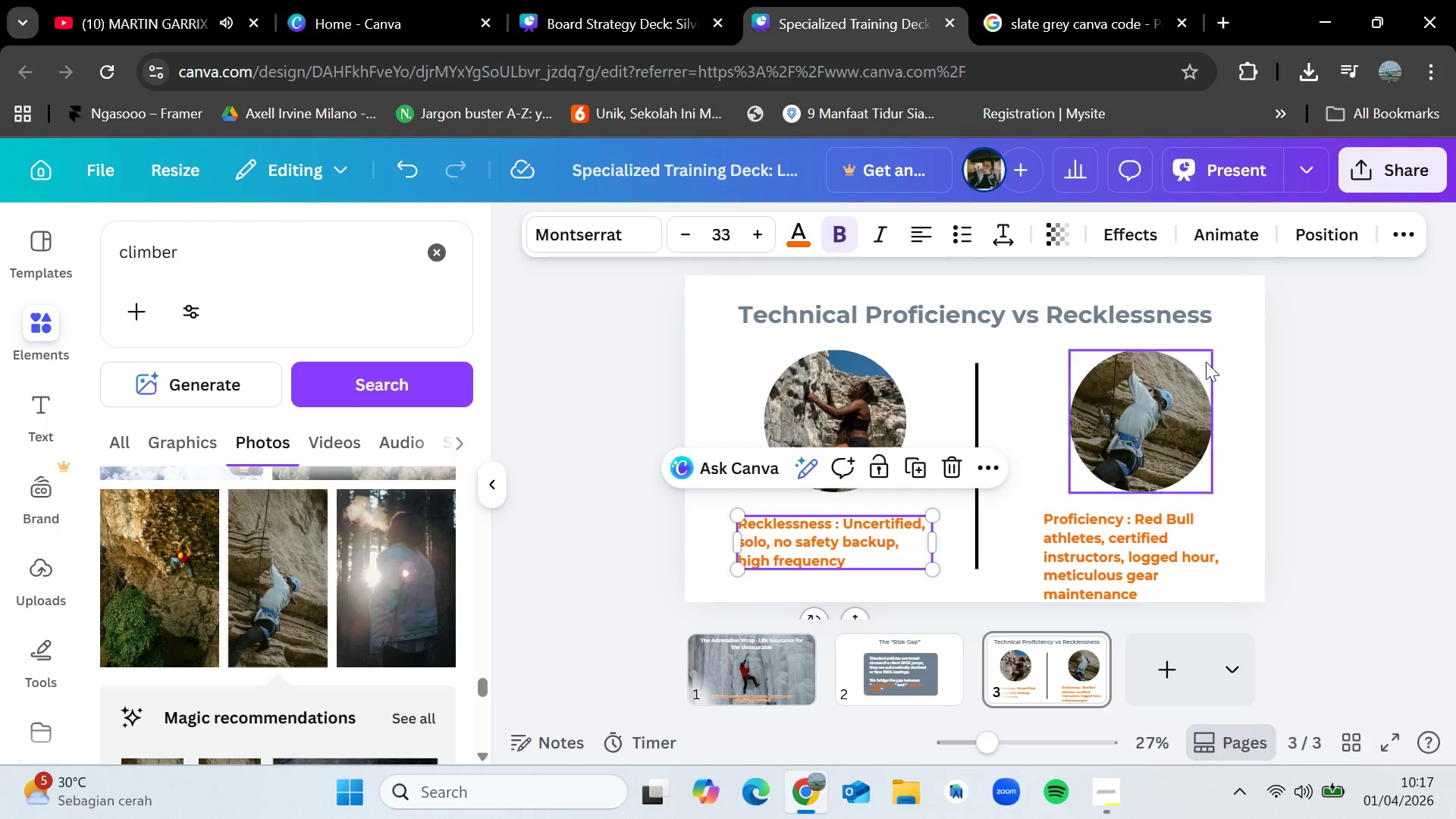 
left_click([1233, 369])
 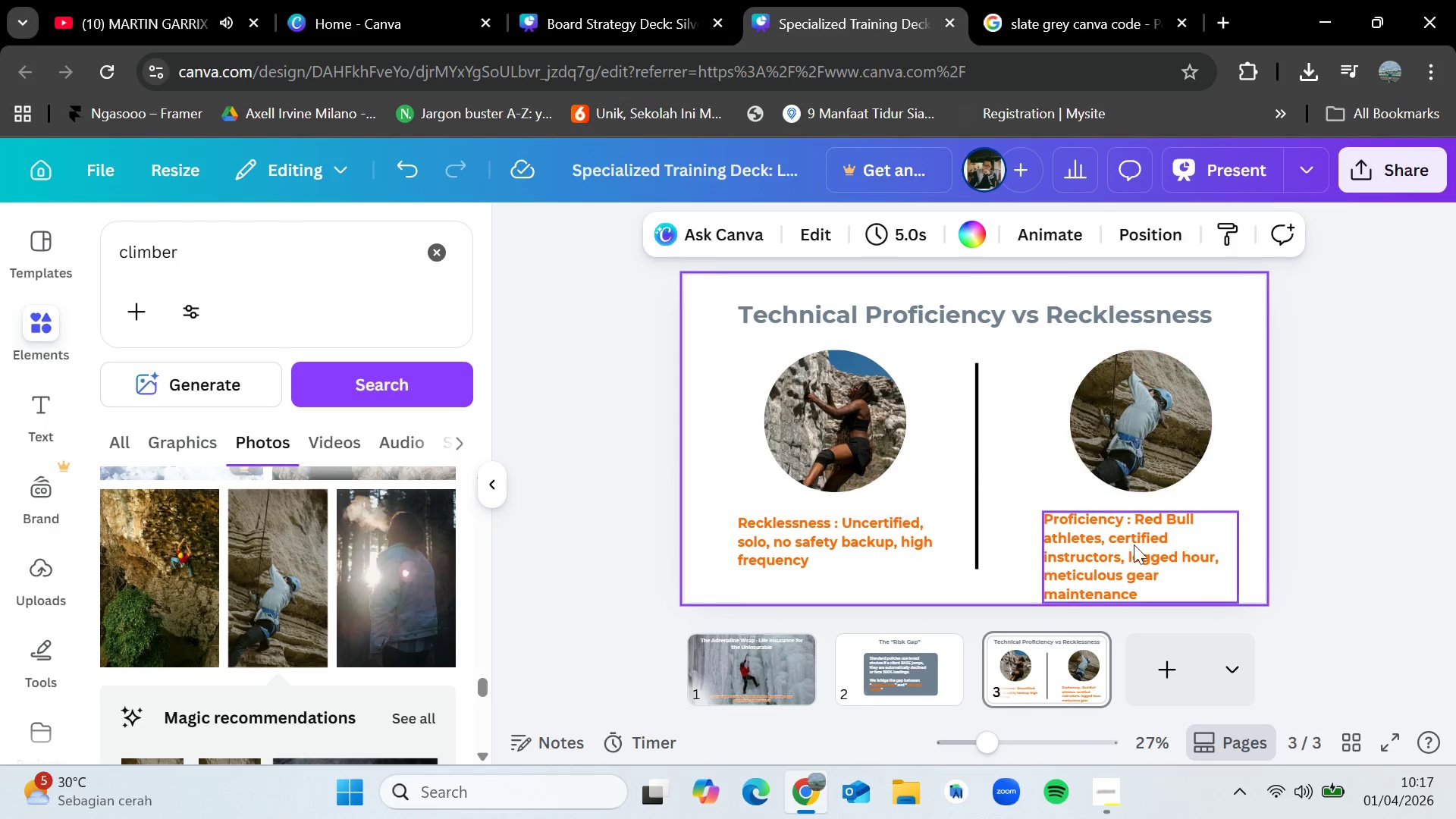 
left_click([1119, 544])
 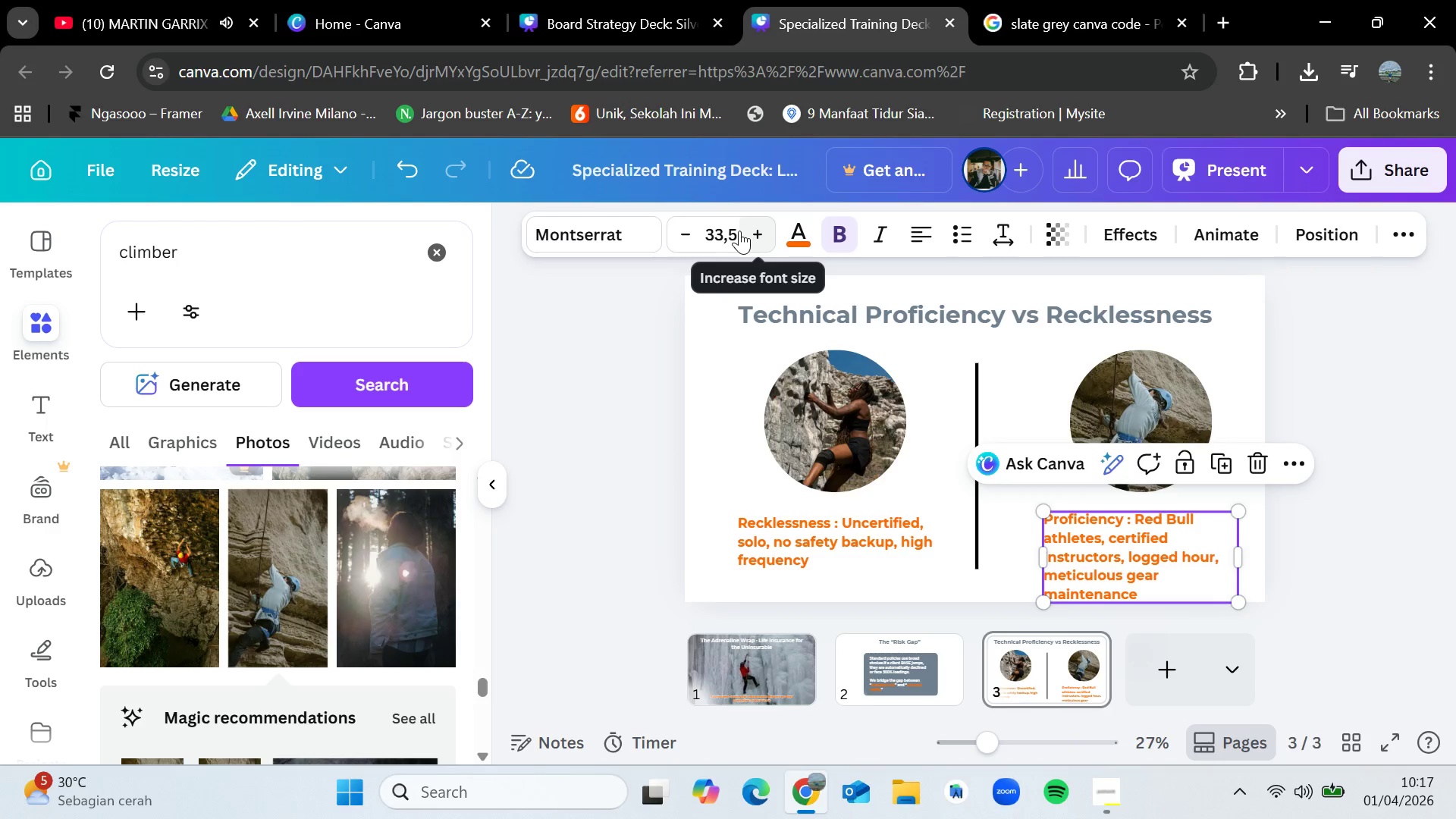 
left_click([737, 231])
 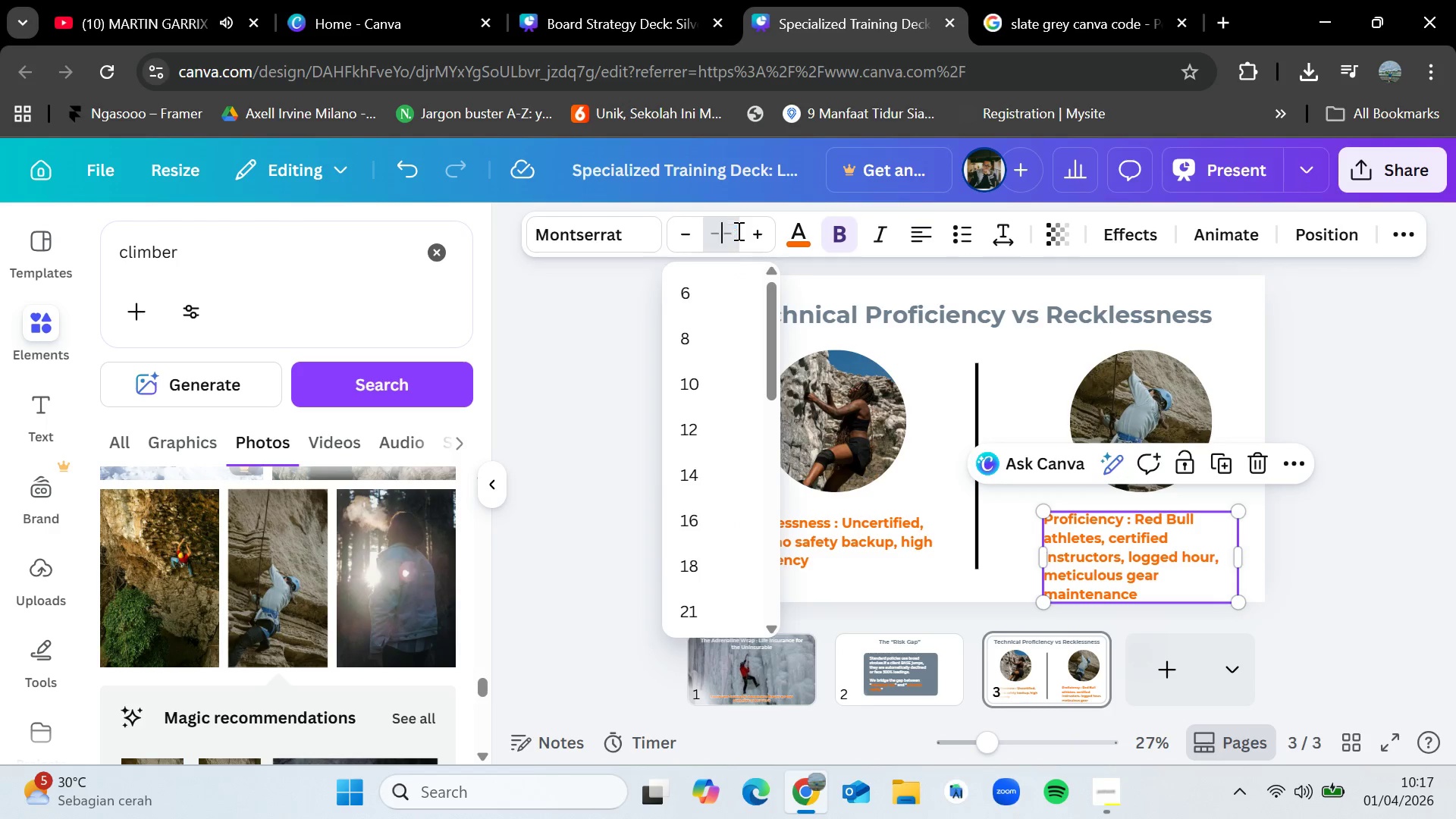 
key(Backspace)
type(33)
 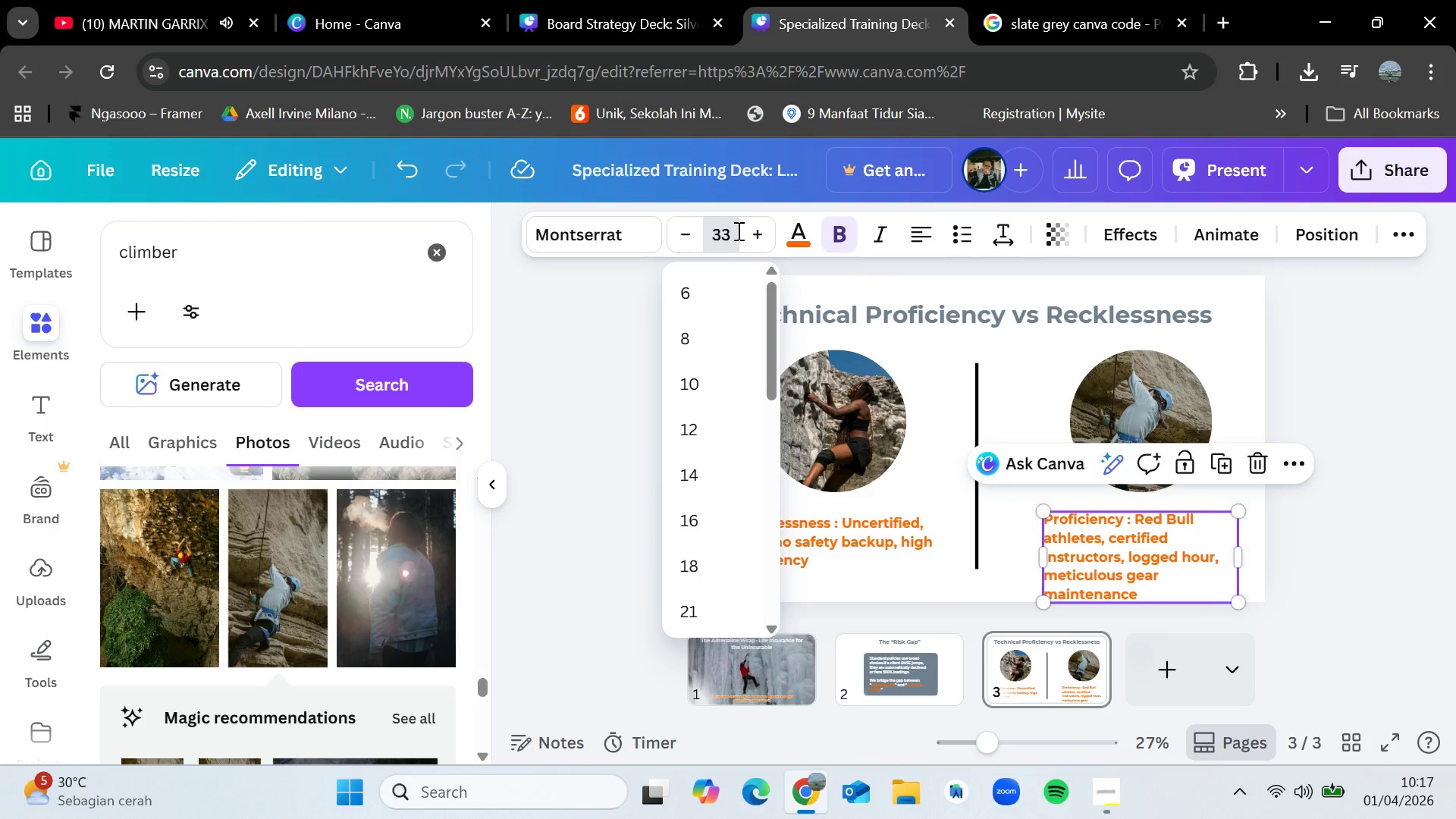 
key(Enter)
 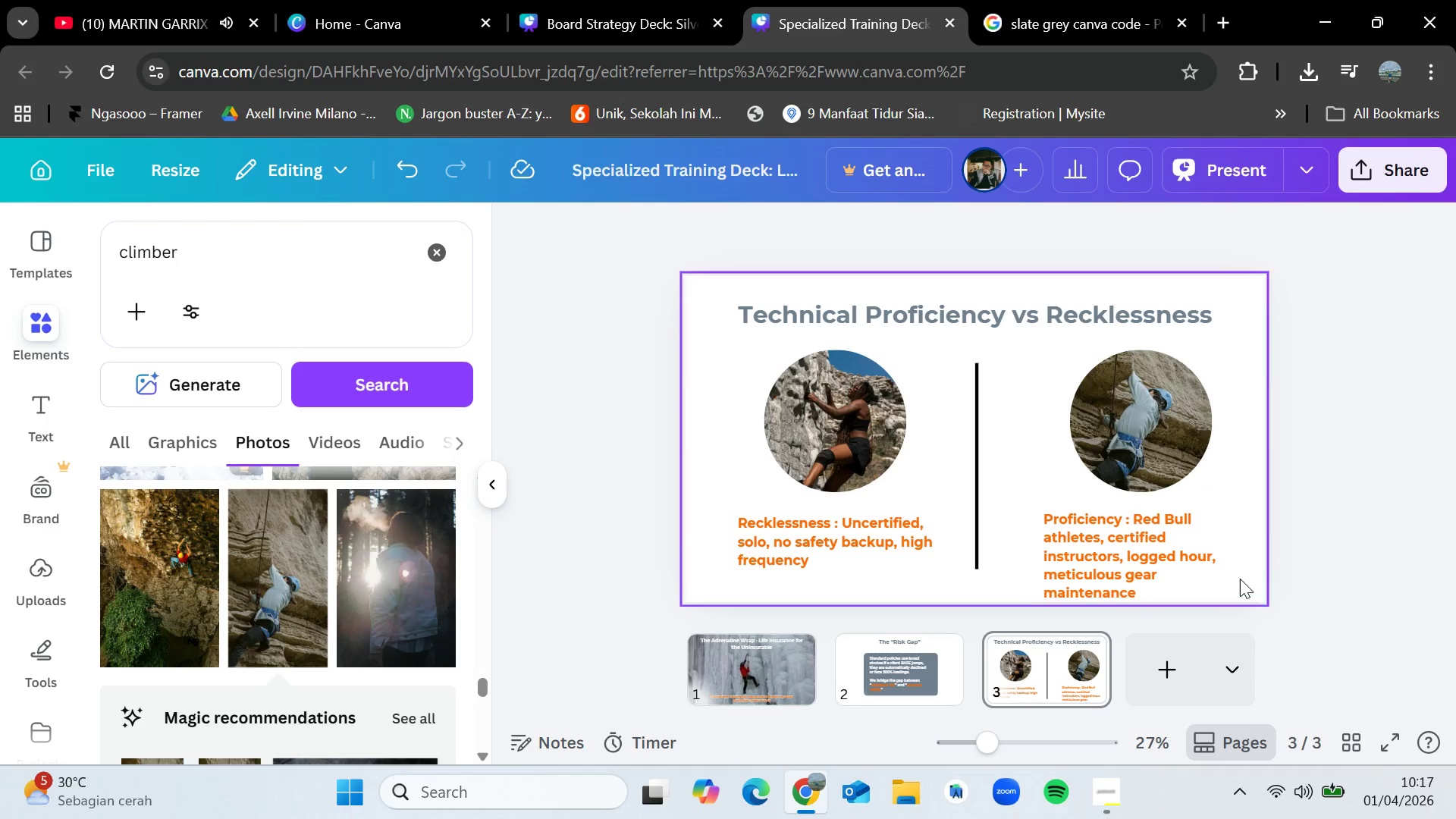 
left_click_drag(start_coordinate=[1135, 558], to_coordinate=[1134, 554])
 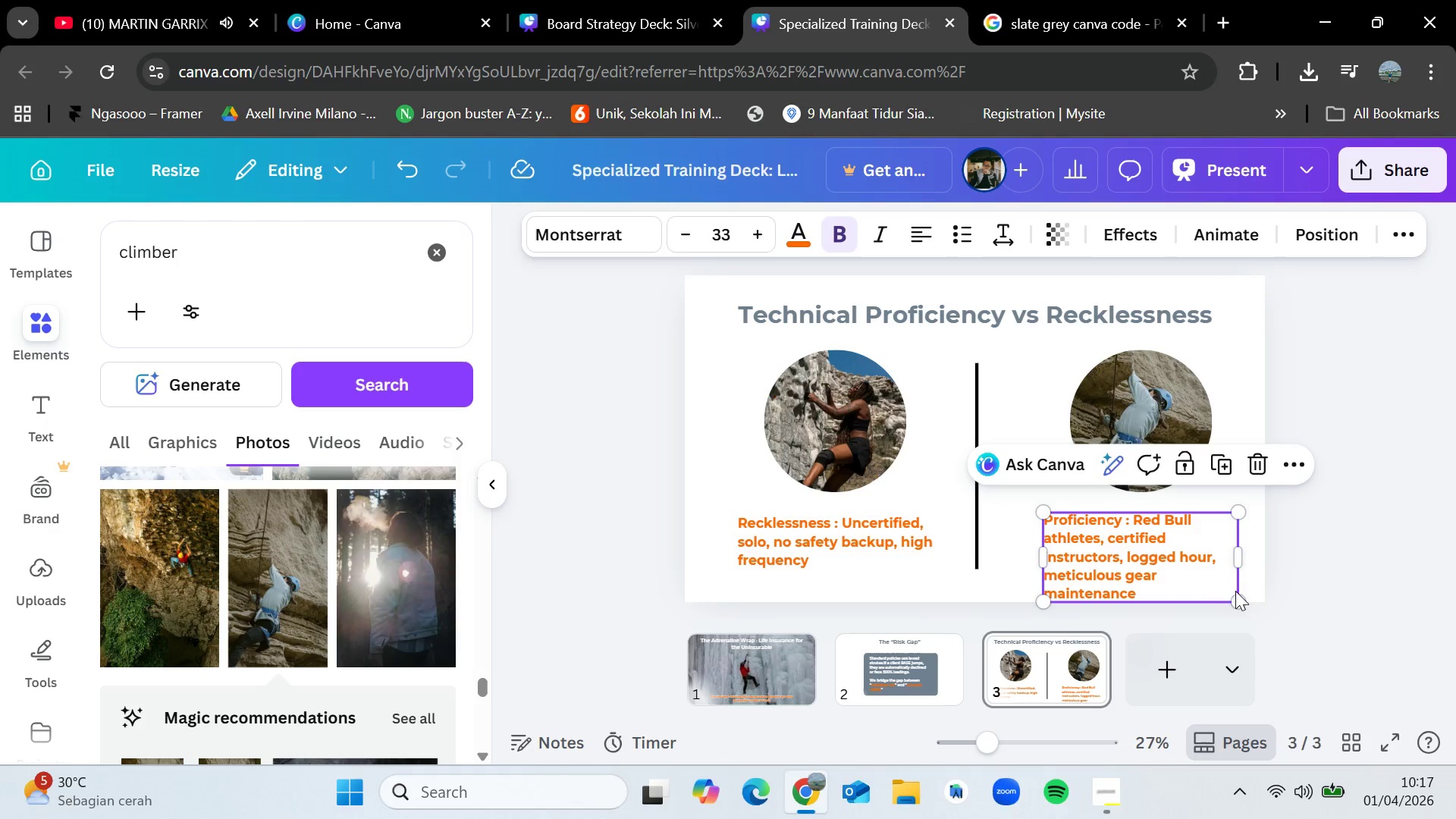 
left_click_drag(start_coordinate=[1235, 599], to_coordinate=[1222, 582])
 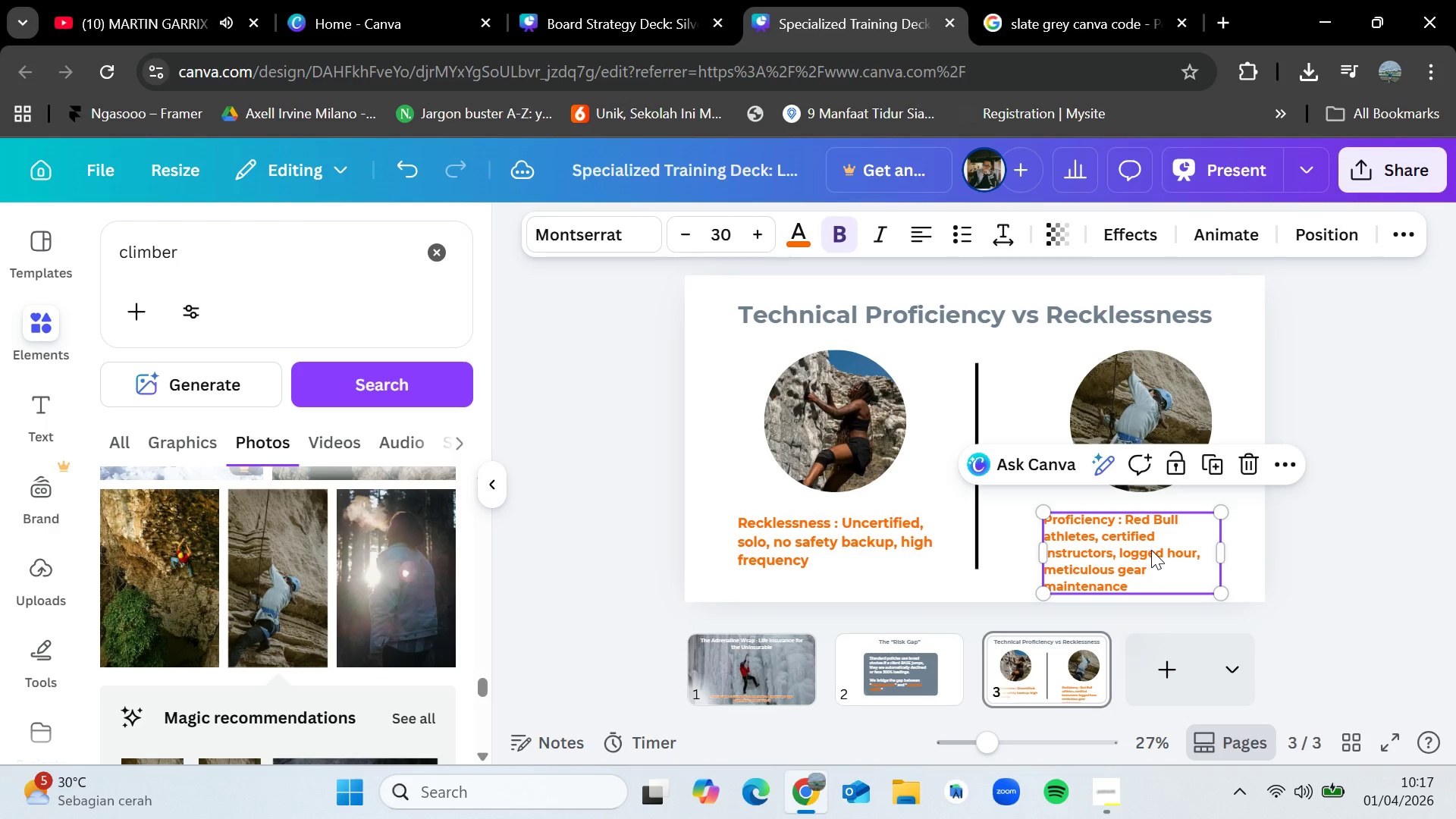 
left_click_drag(start_coordinate=[1151, 550], to_coordinate=[1166, 542])
 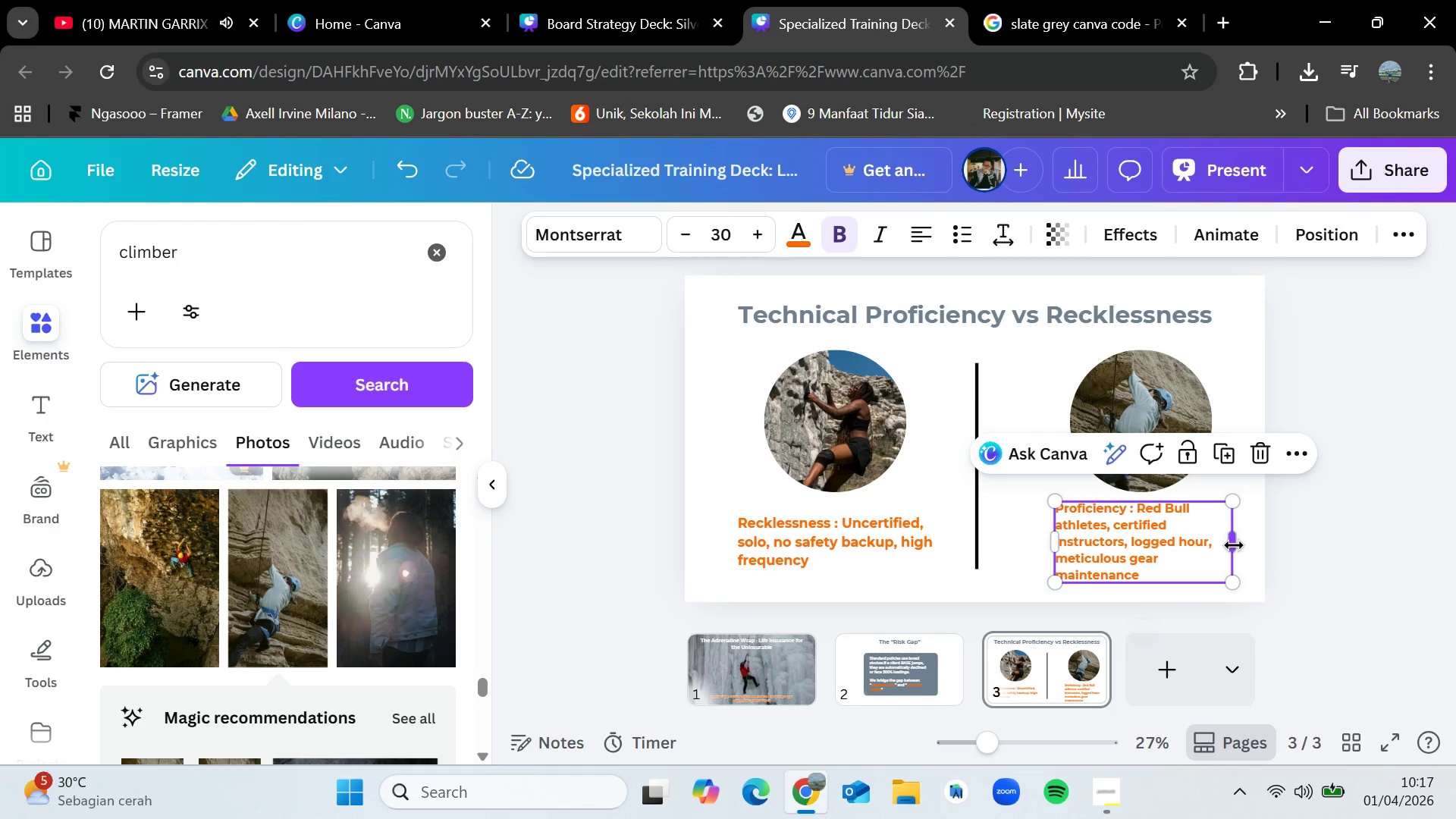 
left_click_drag(start_coordinate=[1234, 544], to_coordinate=[1253, 545])
 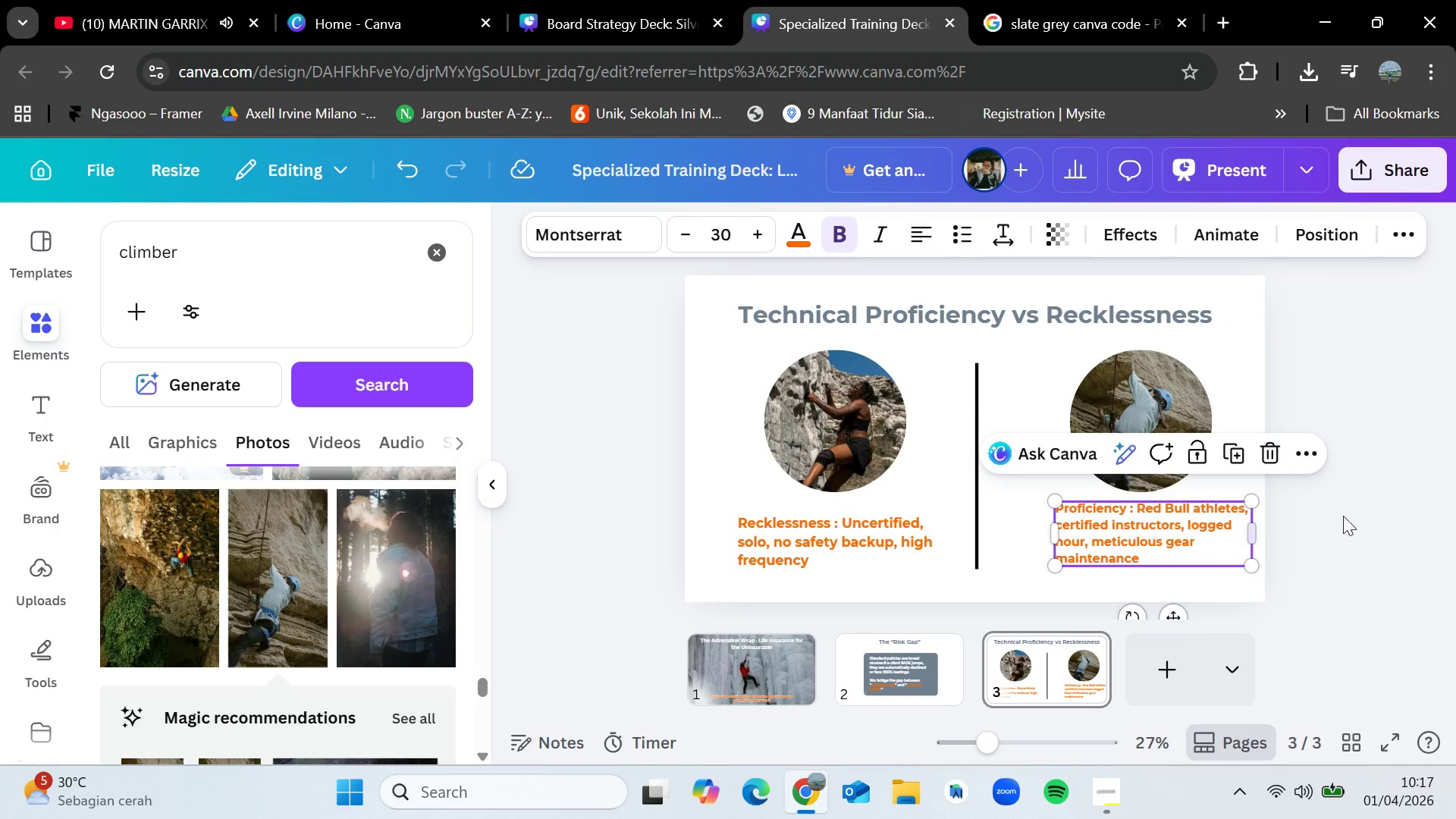 
left_click([1399, 502])
 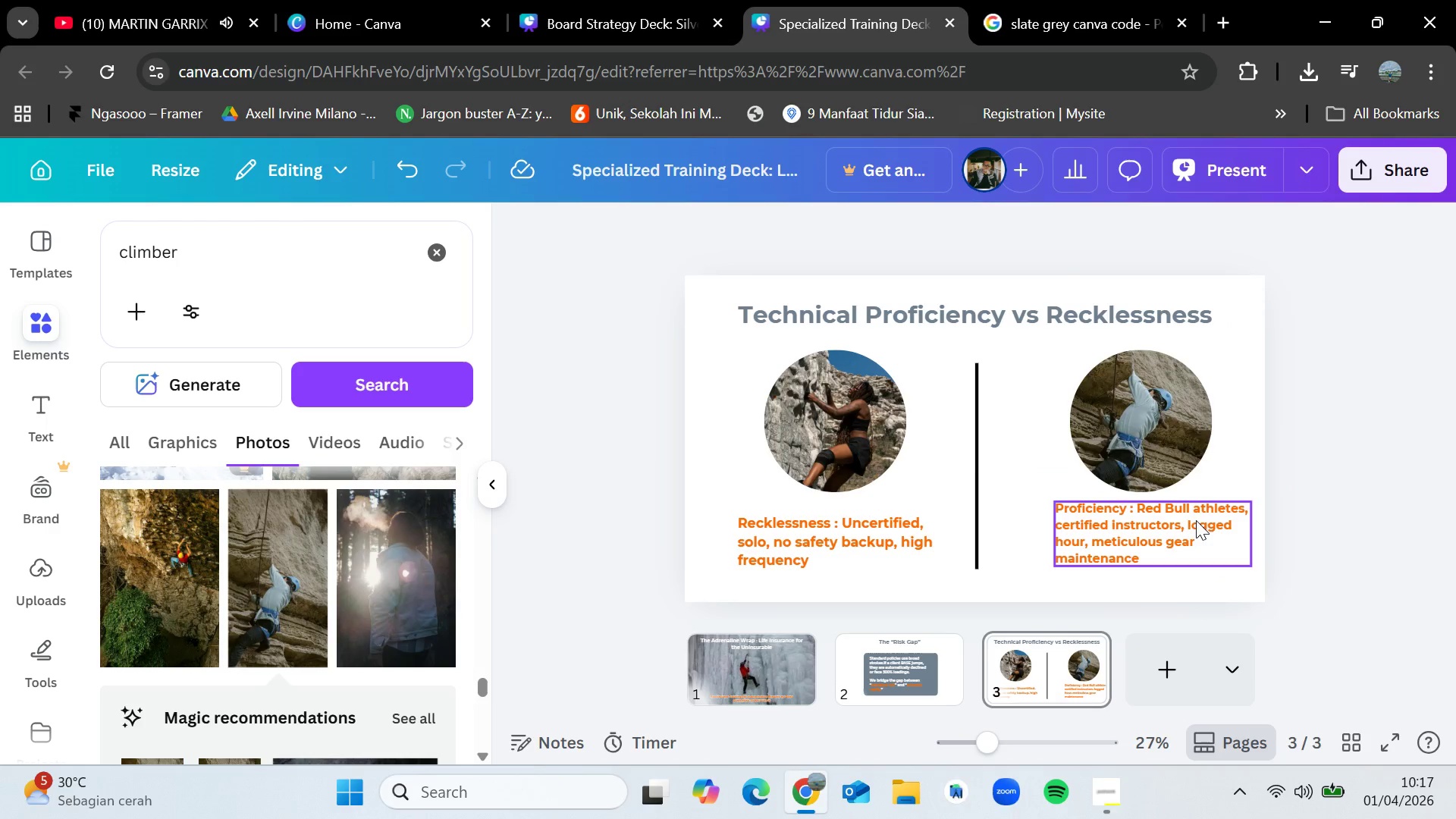 
left_click_drag(start_coordinate=[1196, 520], to_coordinate=[1182, 525])
 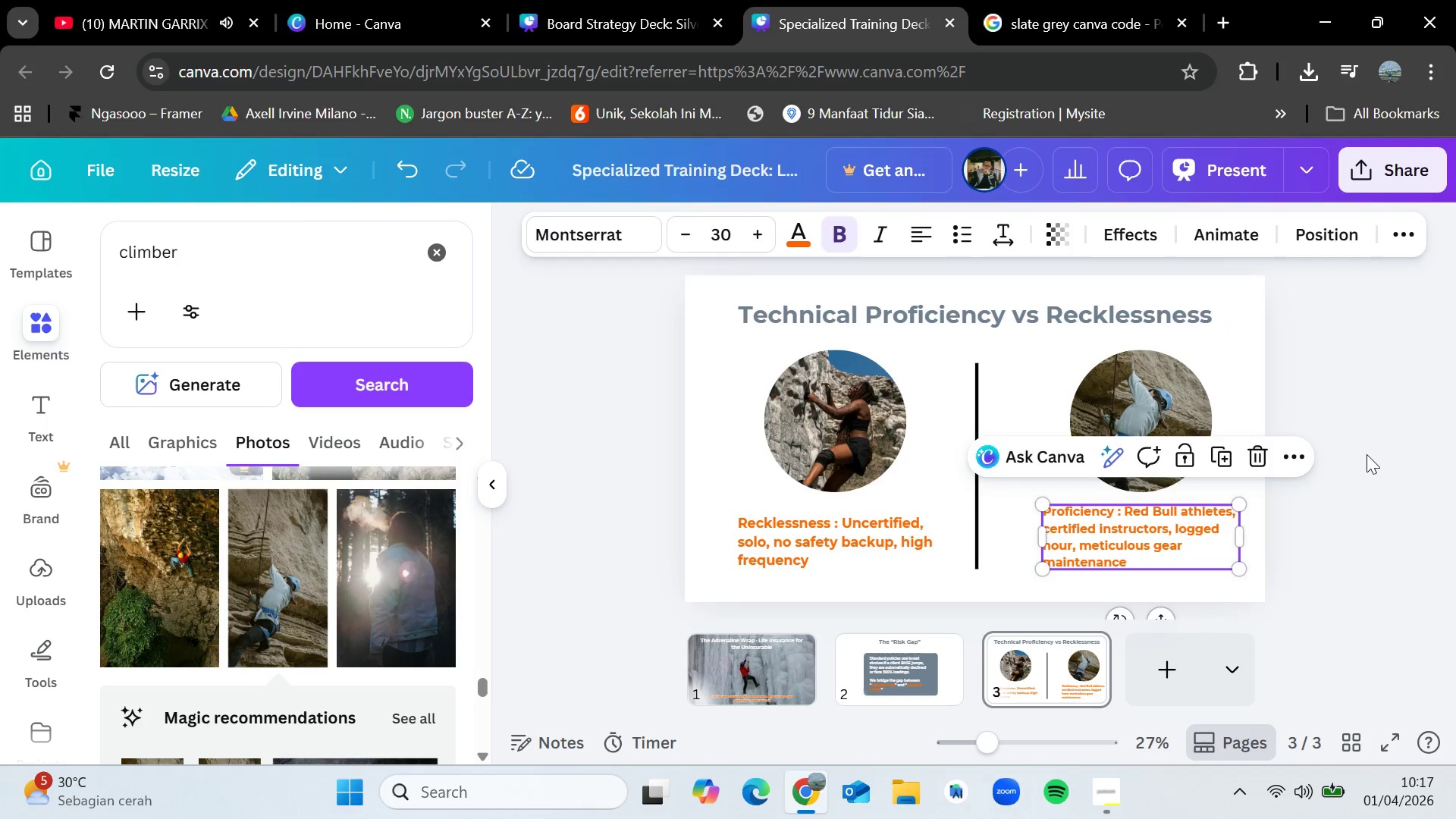 
left_click([1367, 454])
 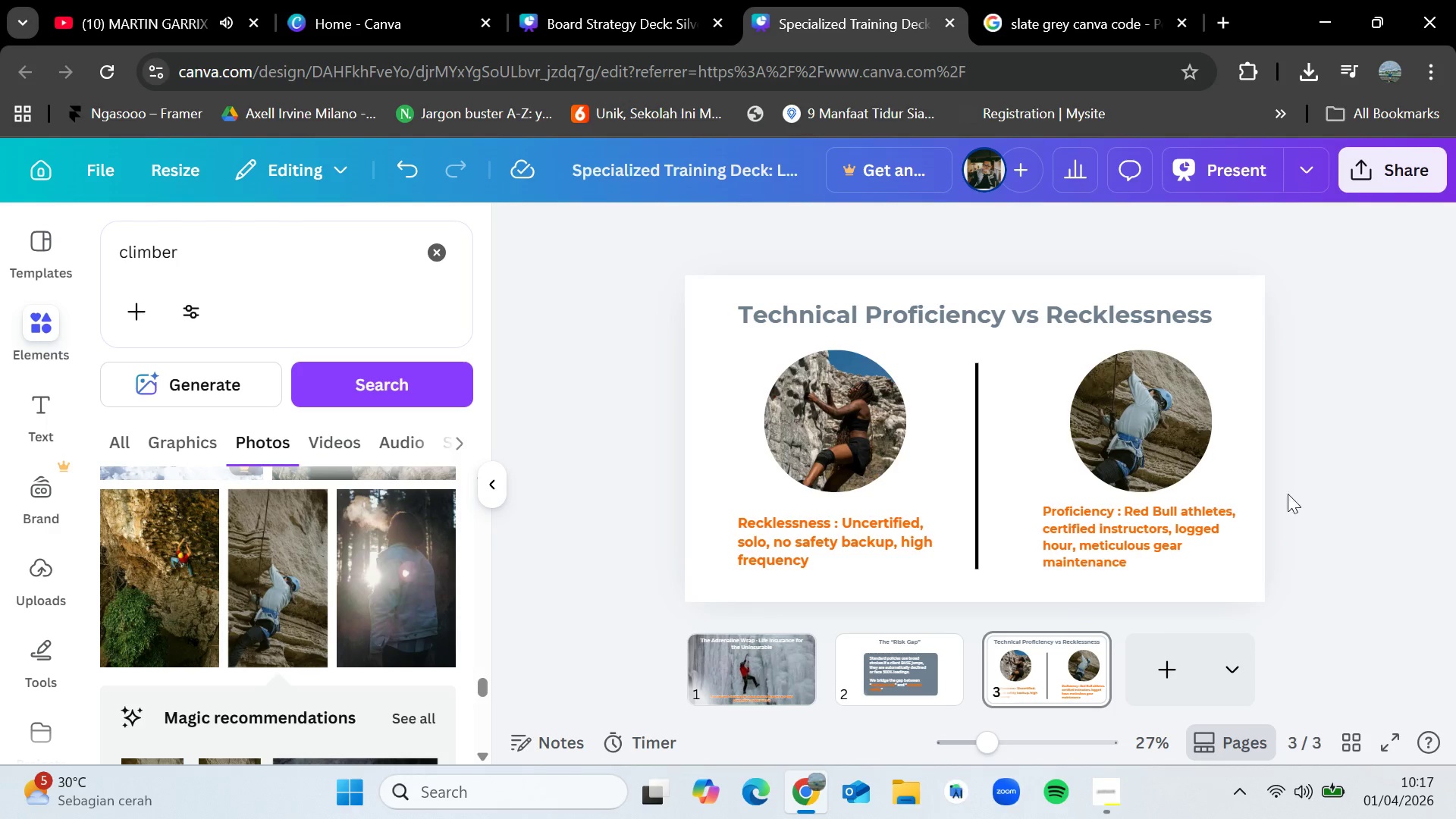 
left_click([1161, 669])
 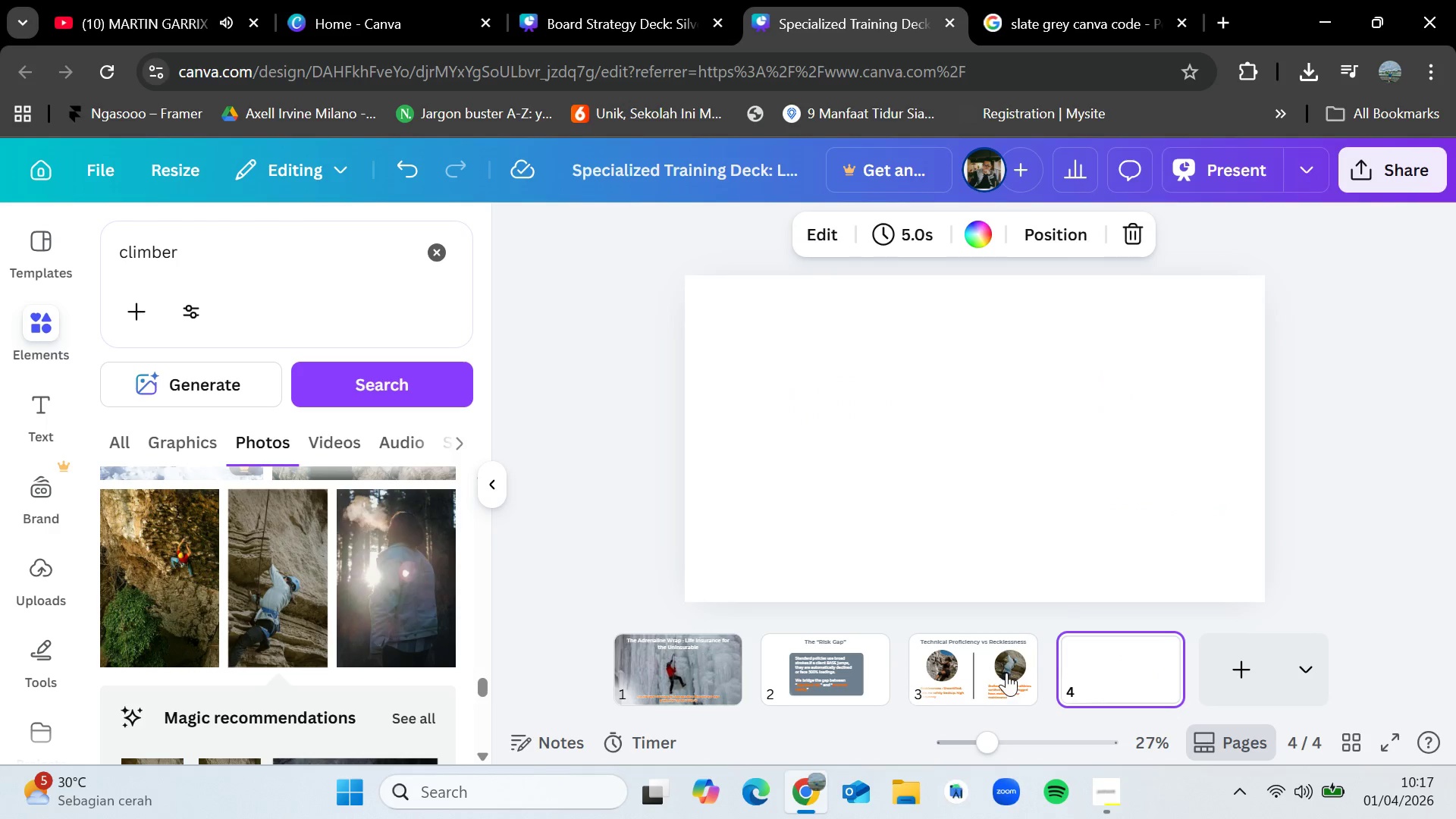 
left_click([1005, 673])
 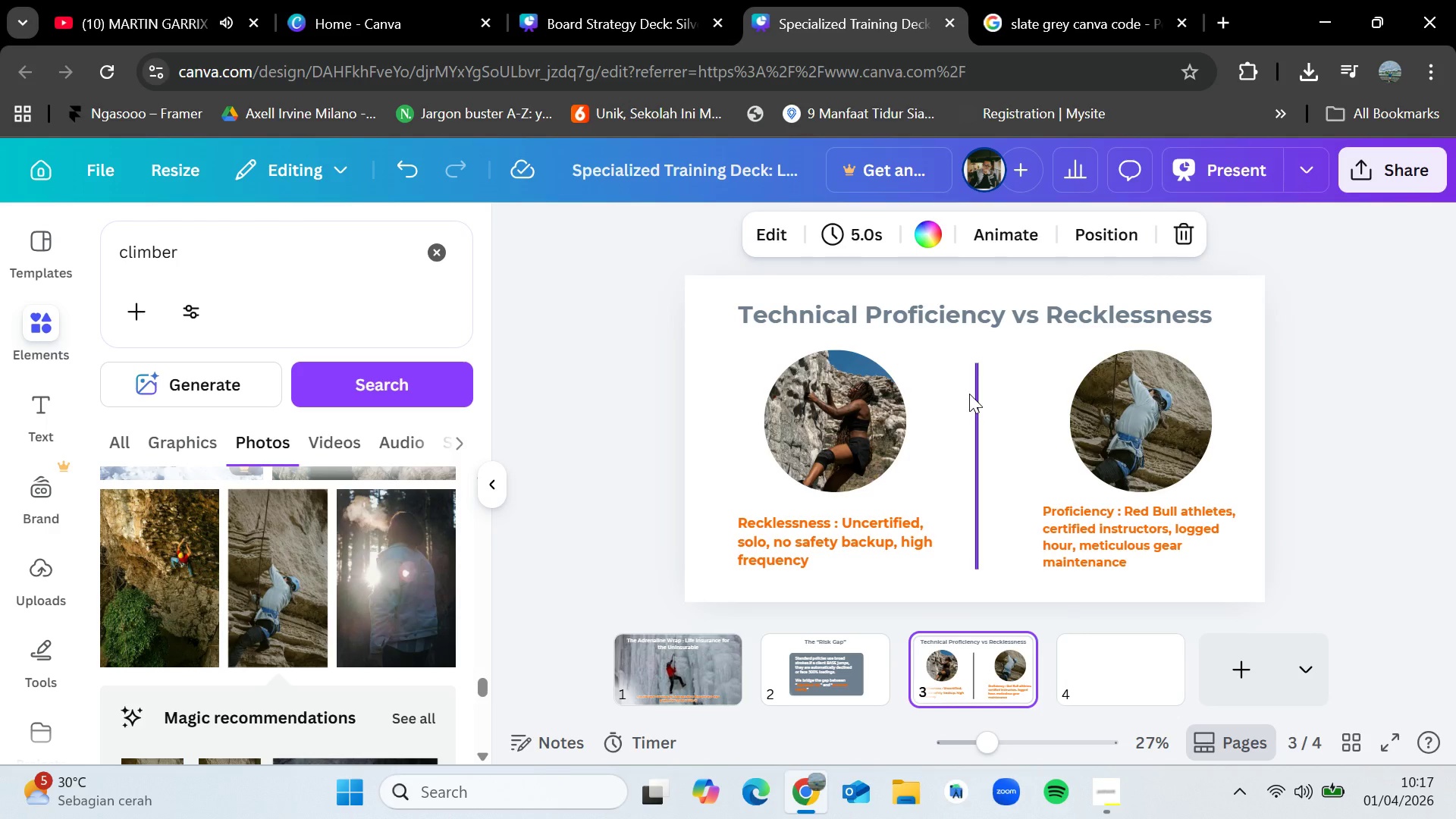 
left_click_drag(start_coordinate=[971, 398], to_coordinate=[974, 387])
 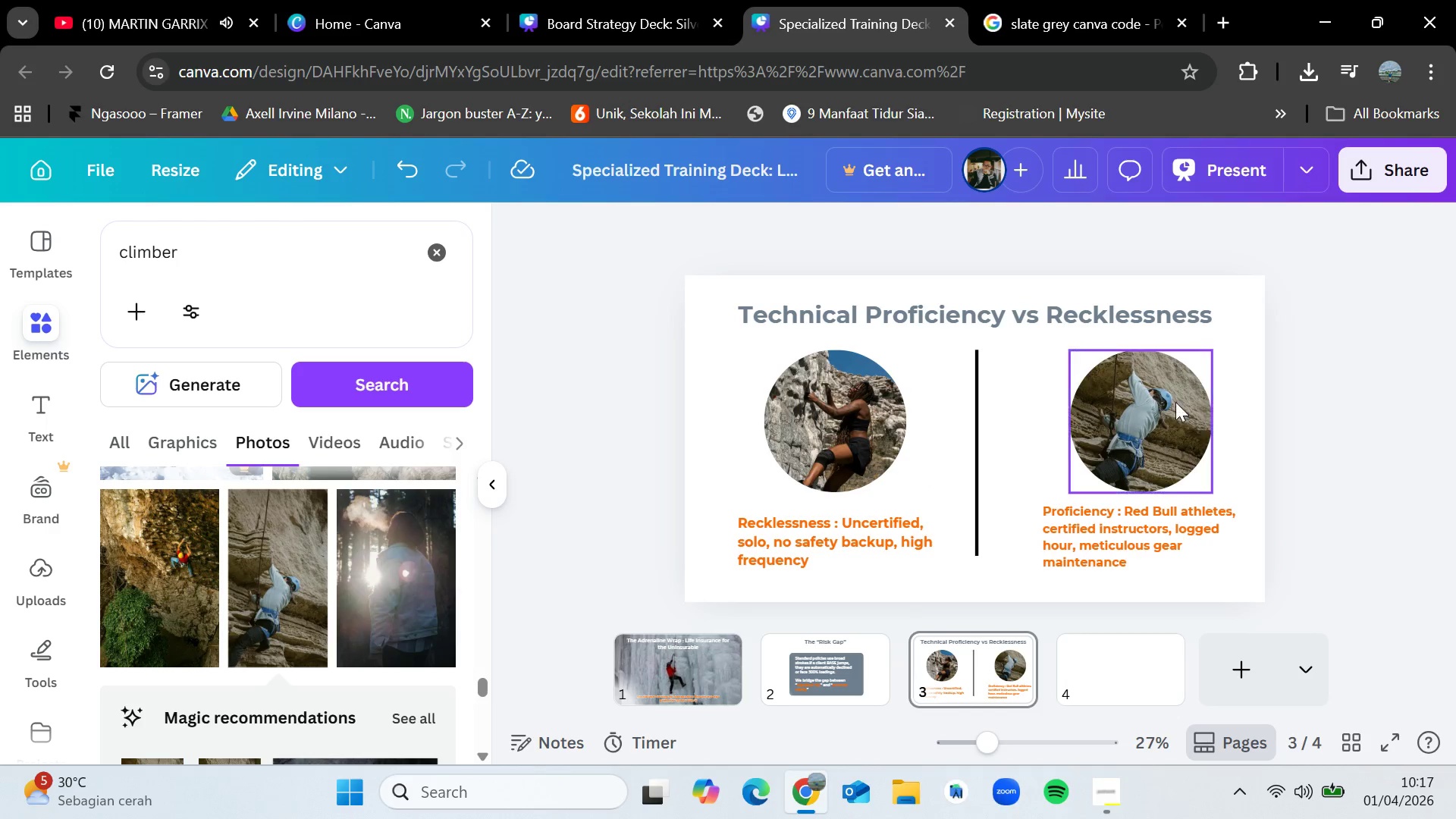 
double_click([1172, 402])
 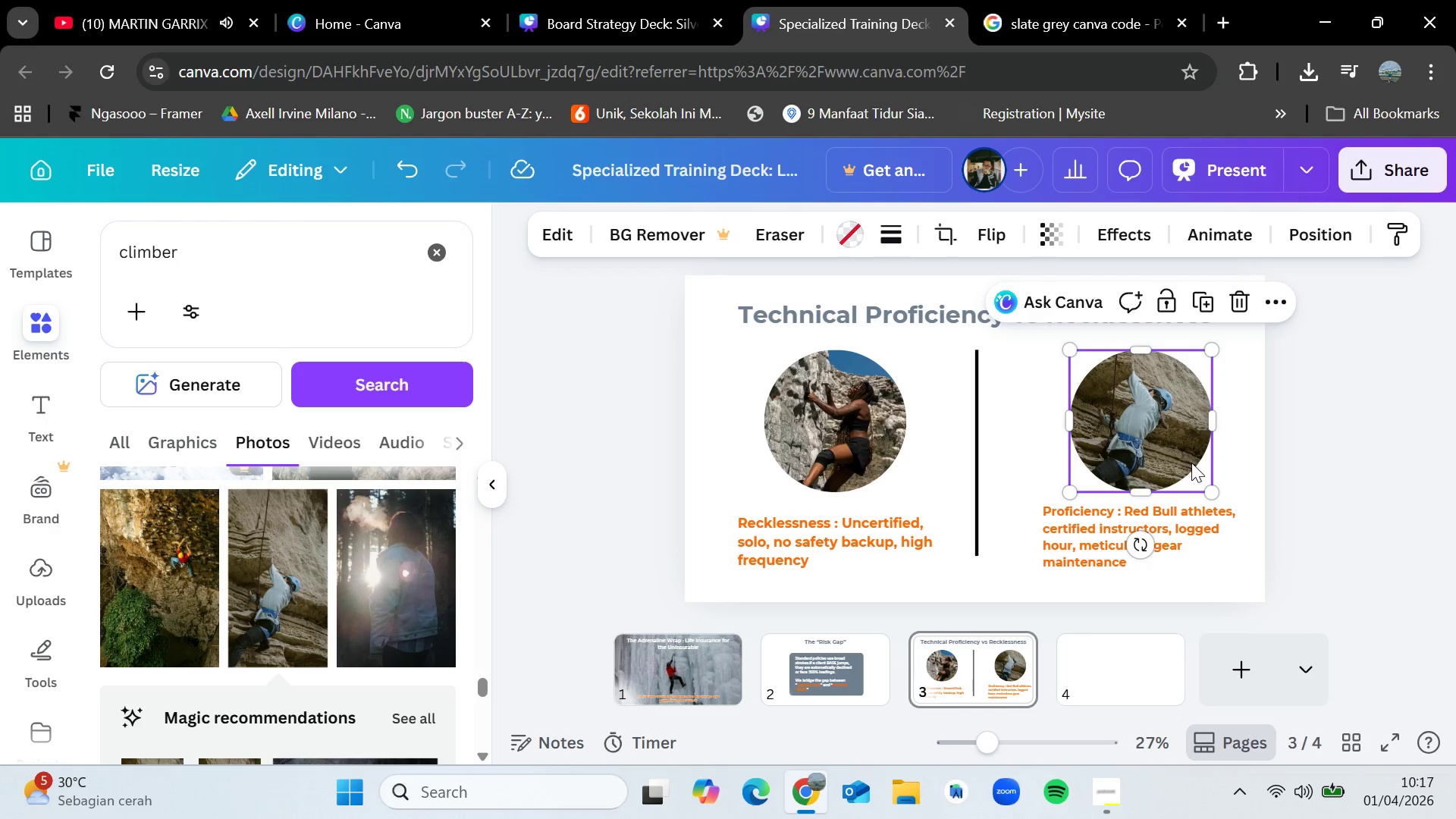 
left_click([1360, 458])
 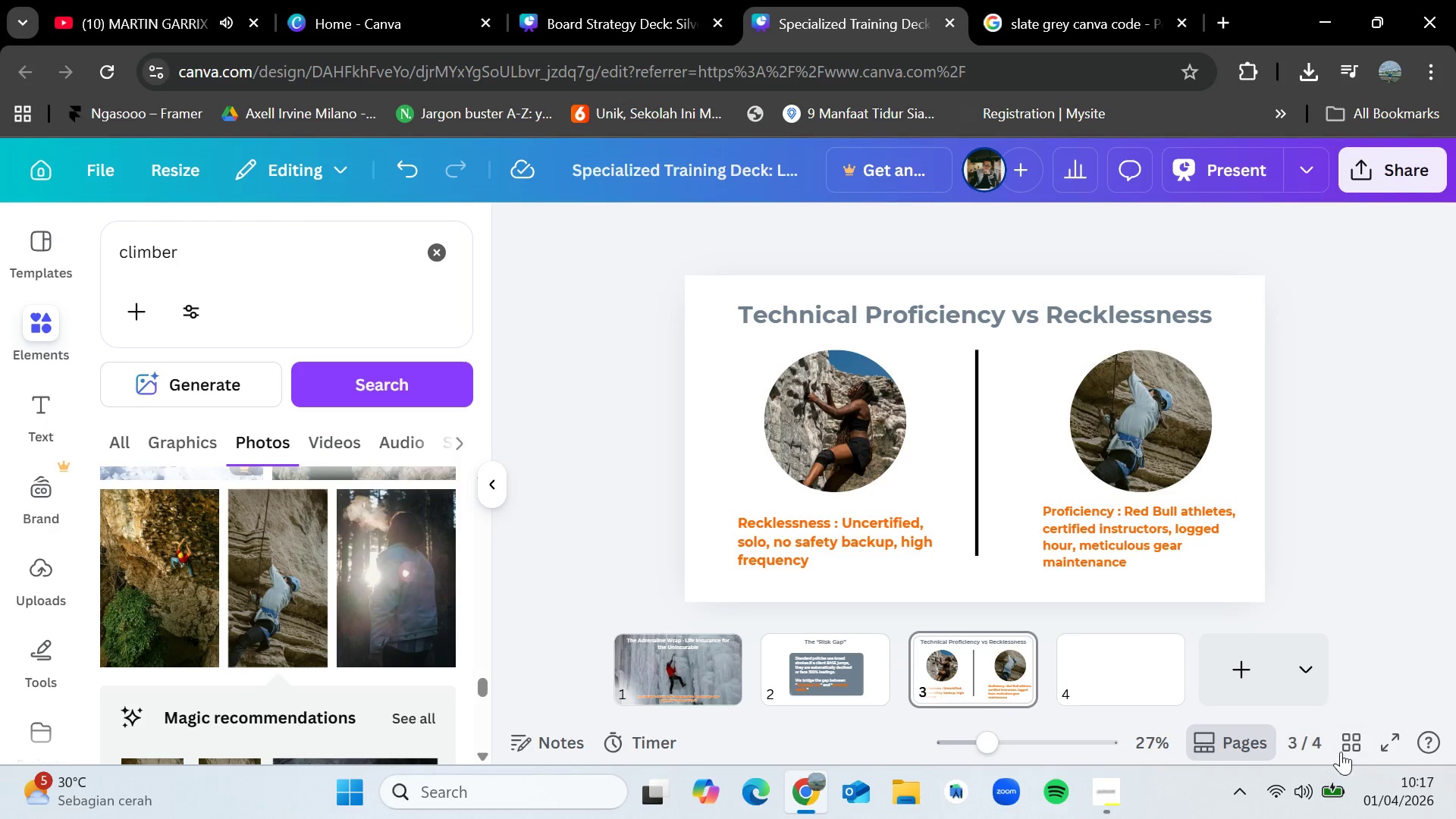 
left_click([1385, 745])
 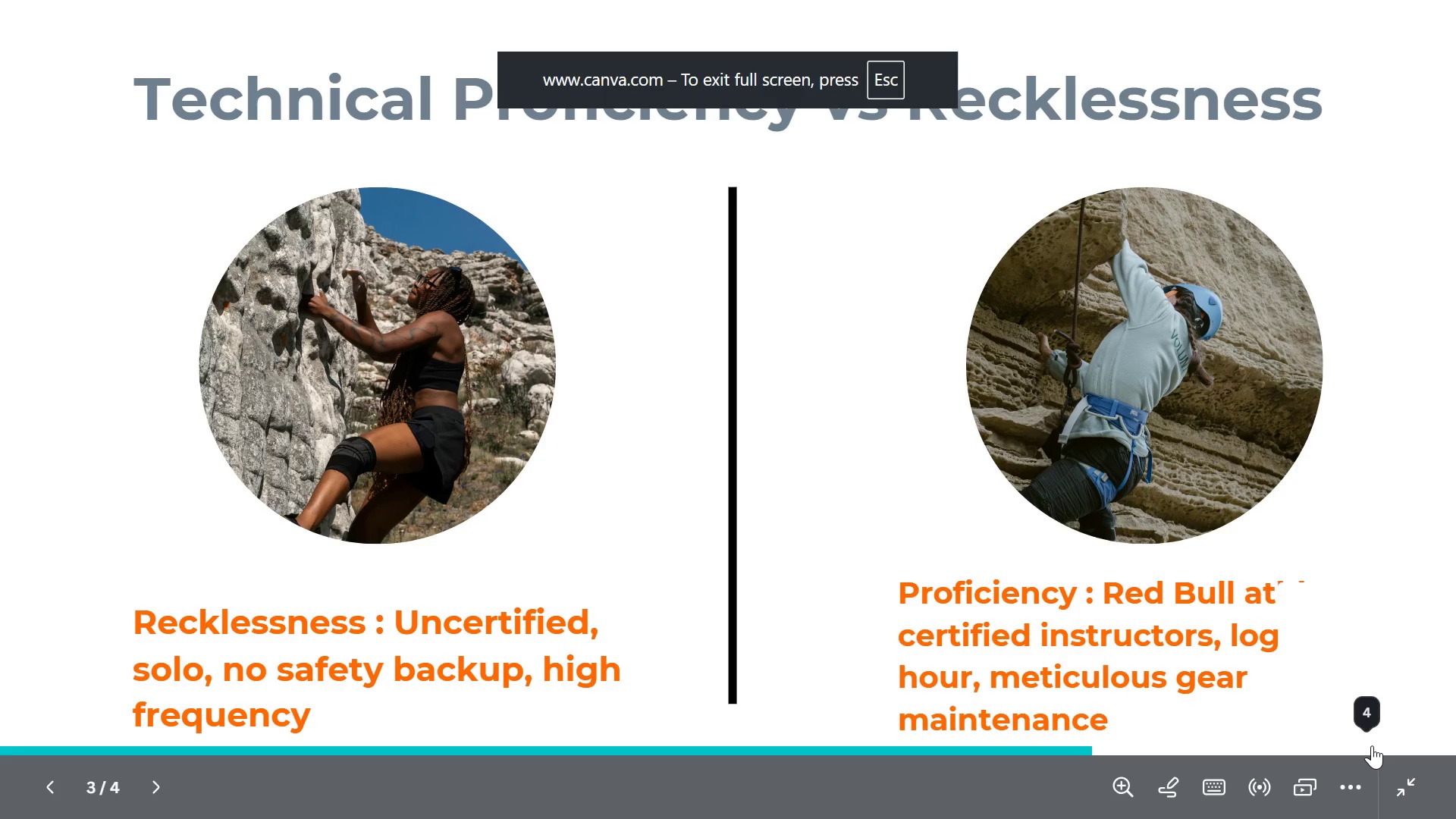 
key(Escape)
 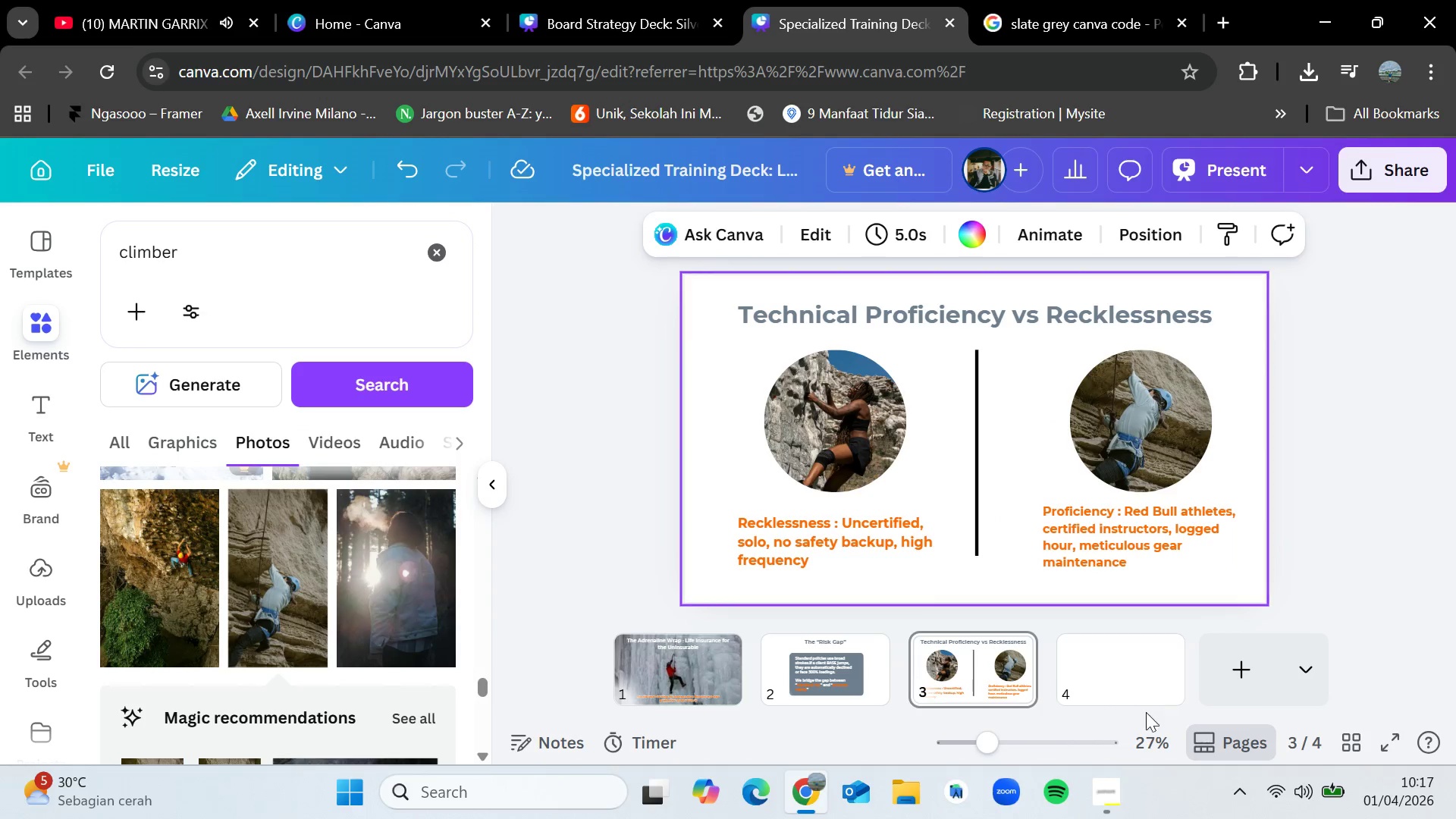 
left_click([1103, 645])
 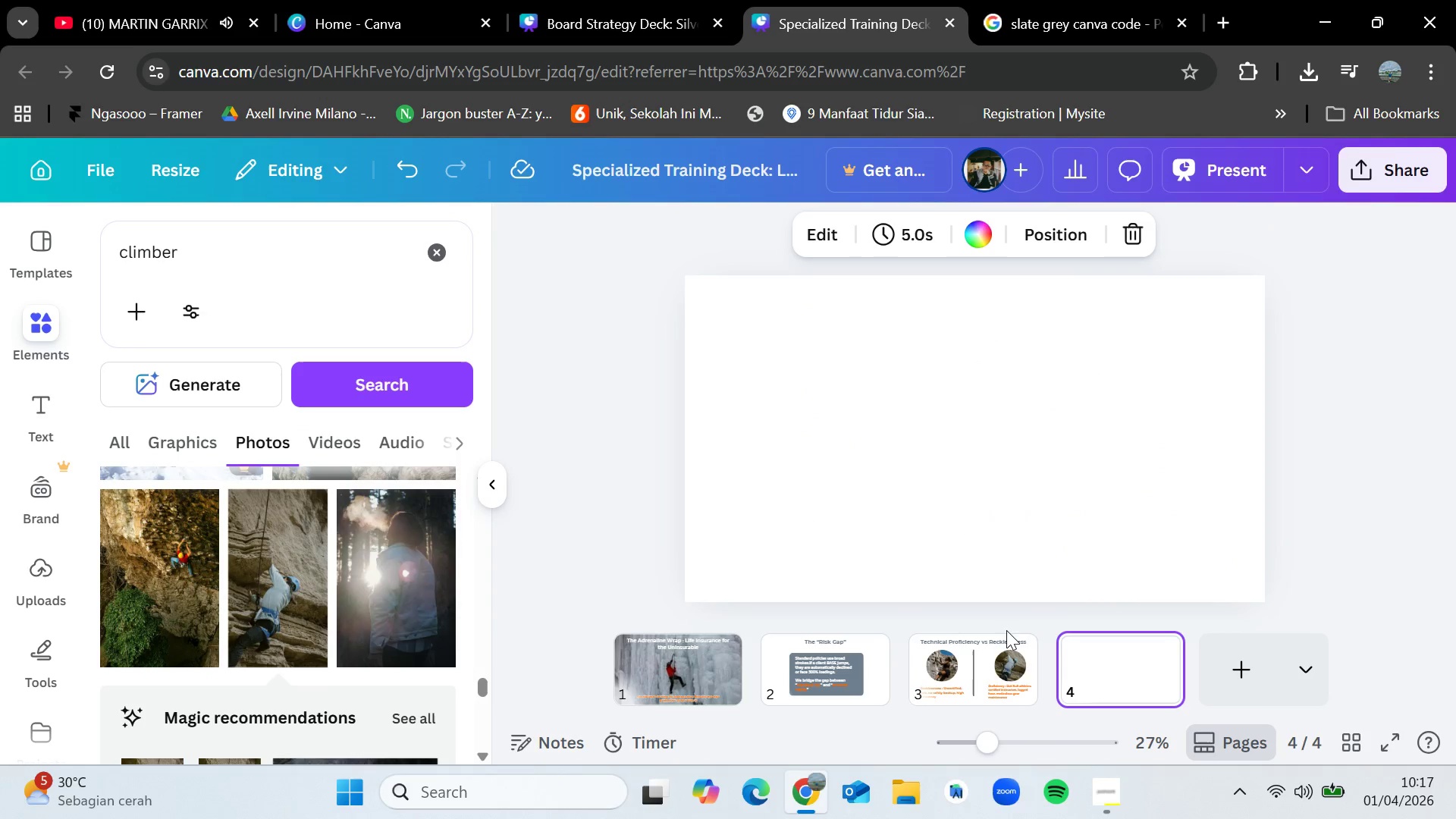 
left_click([1011, 667])
 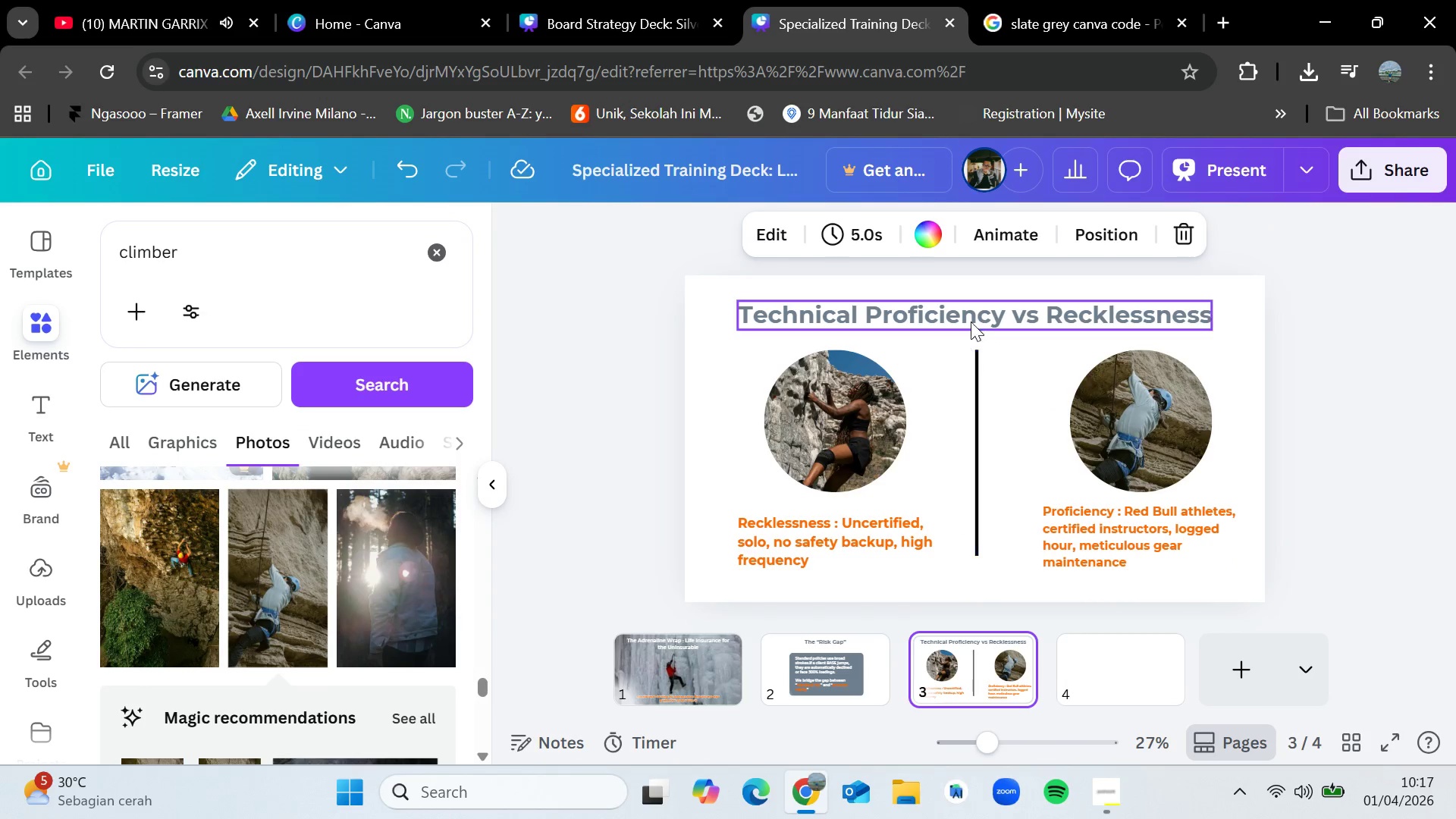 
left_click([972, 312])
 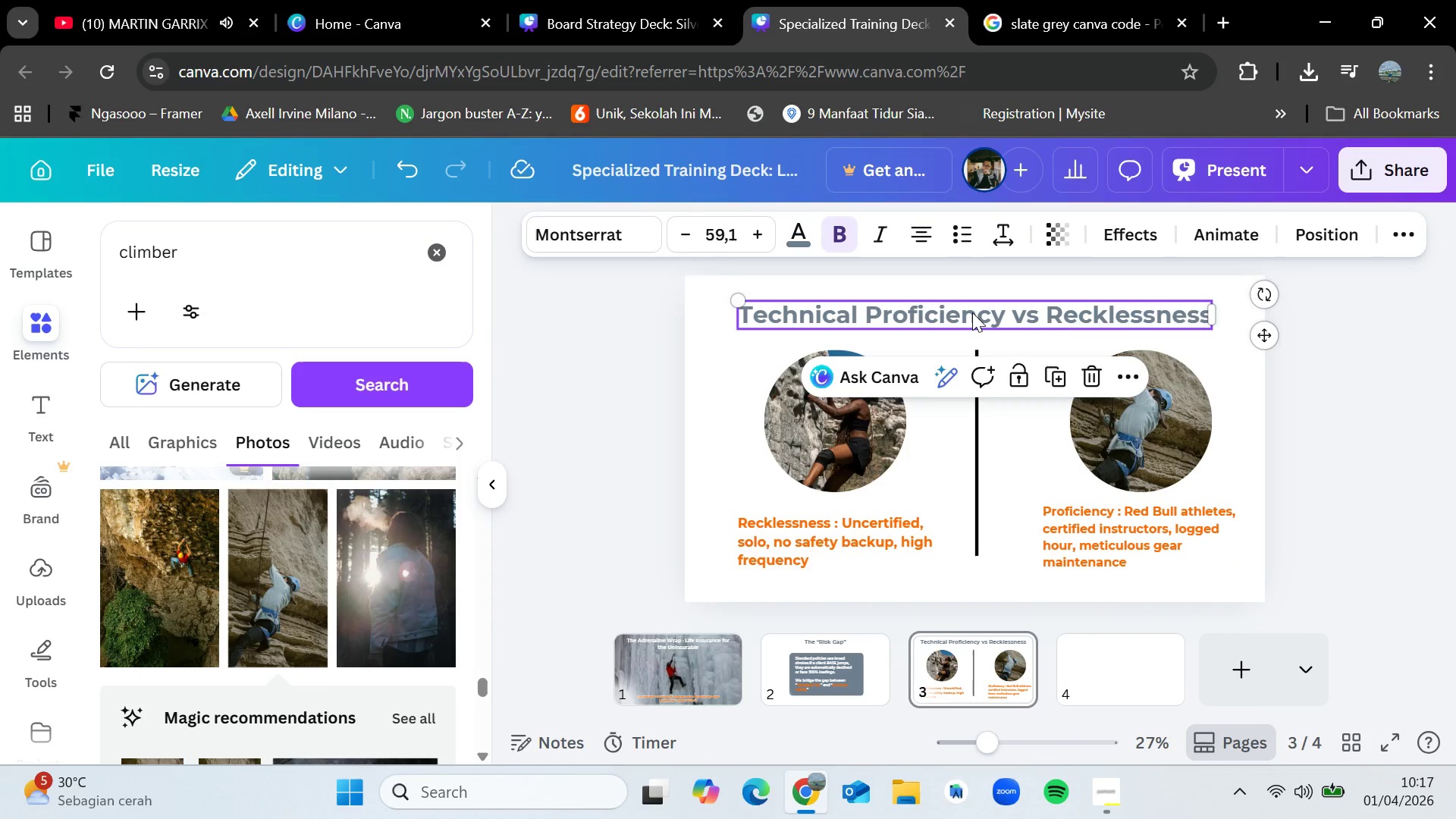 
key(Control+C)
 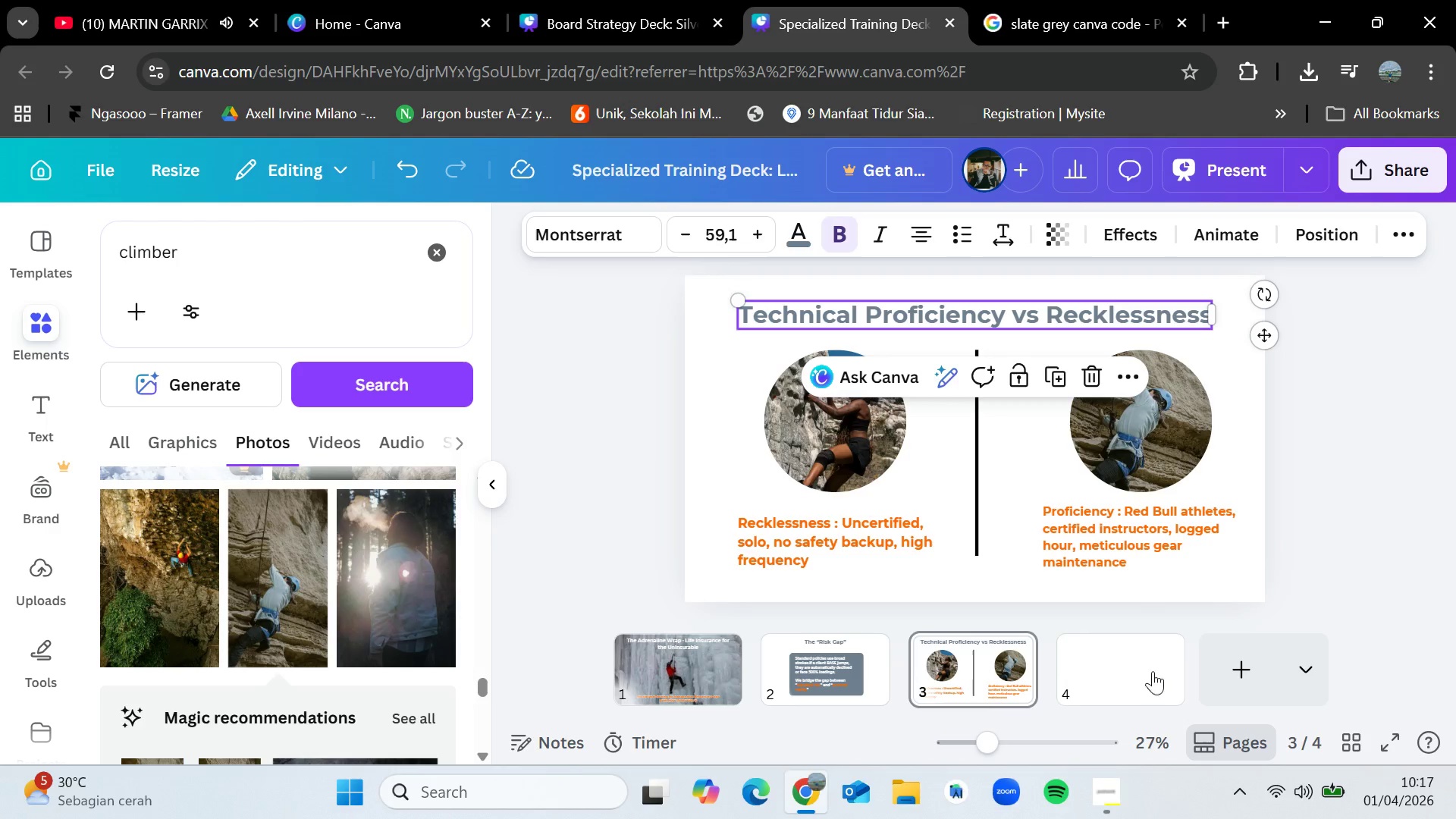 
left_click([1150, 663])
 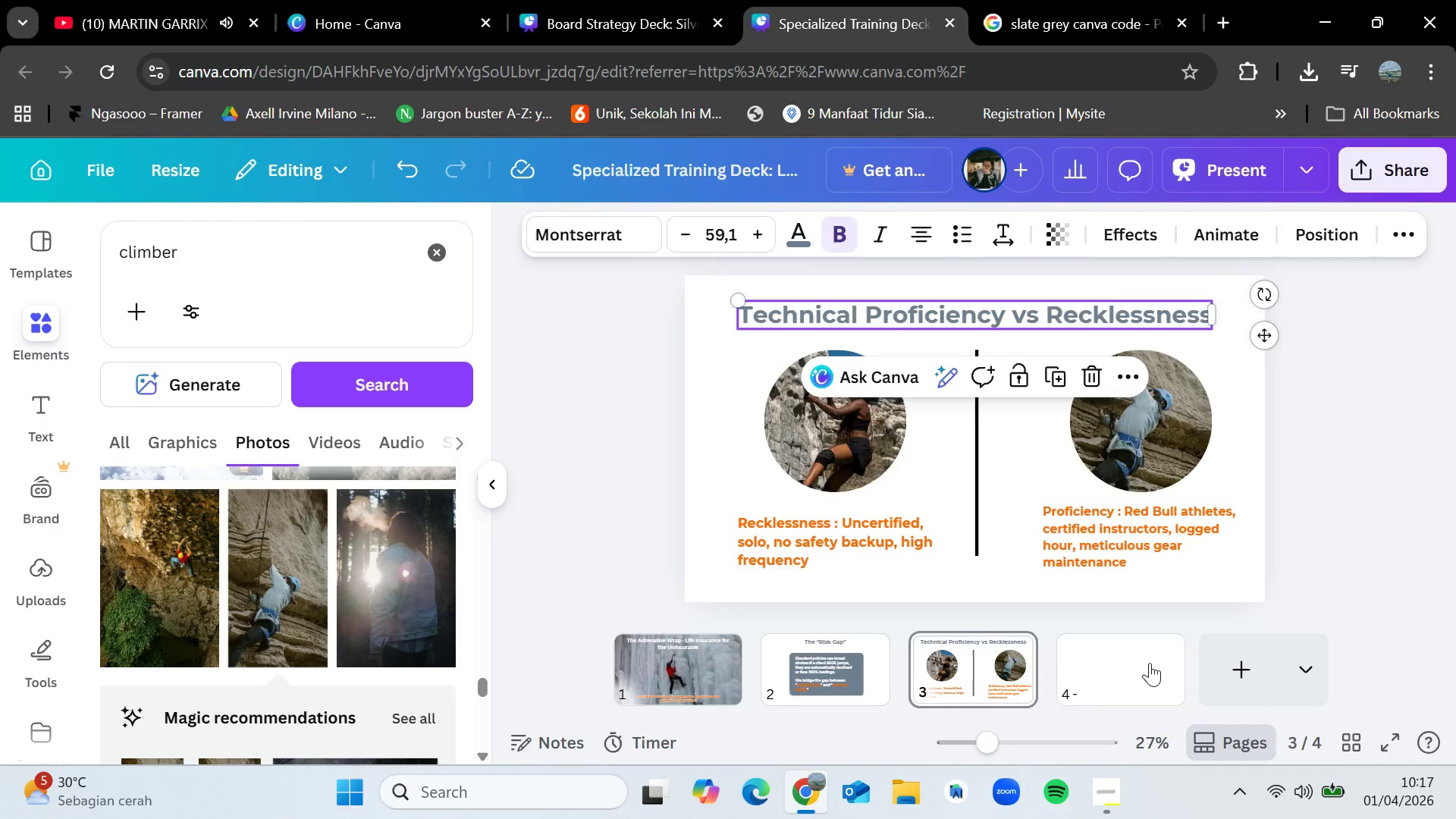 
key(Control+V)
 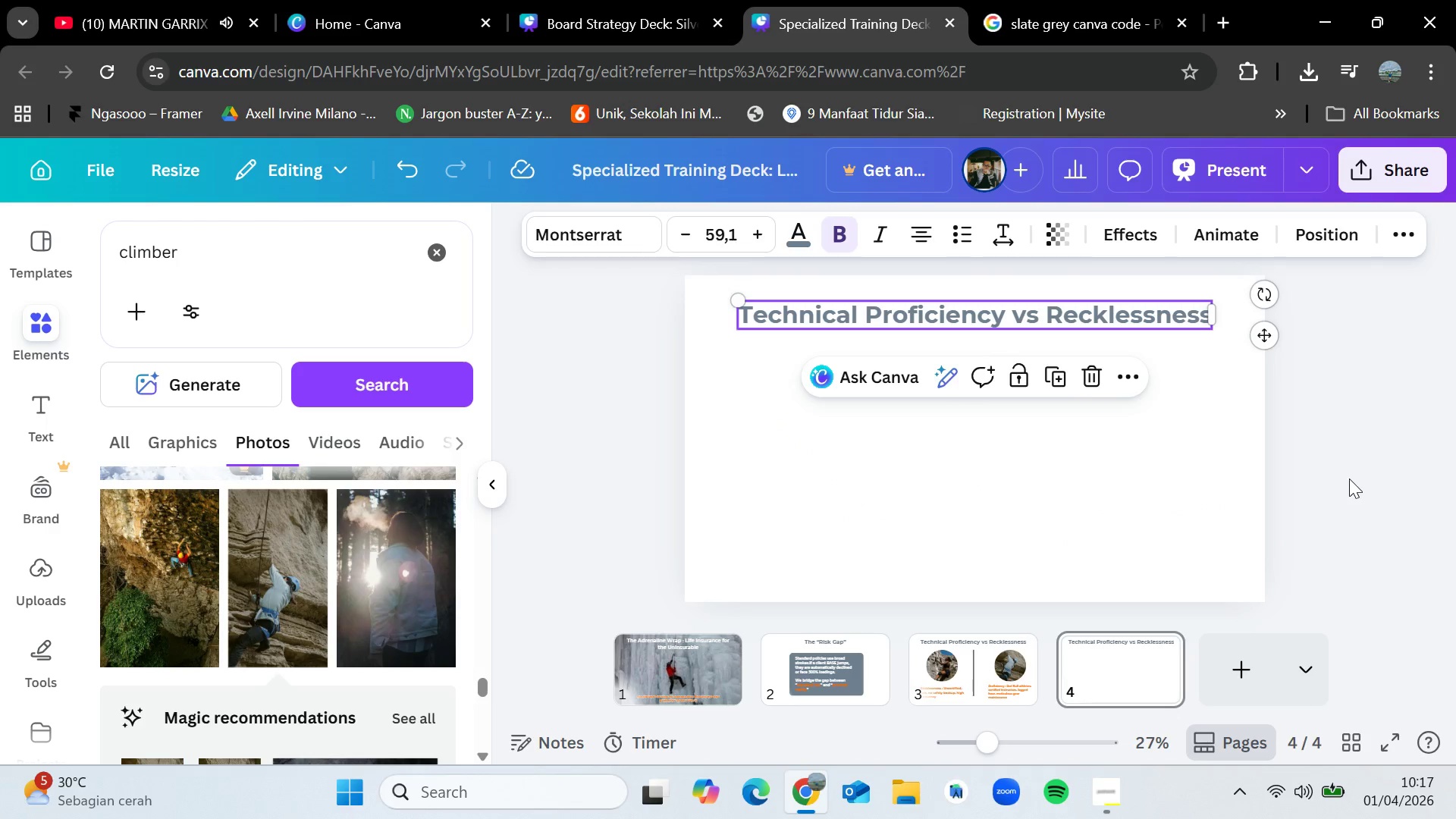 
left_click([1349, 479])
 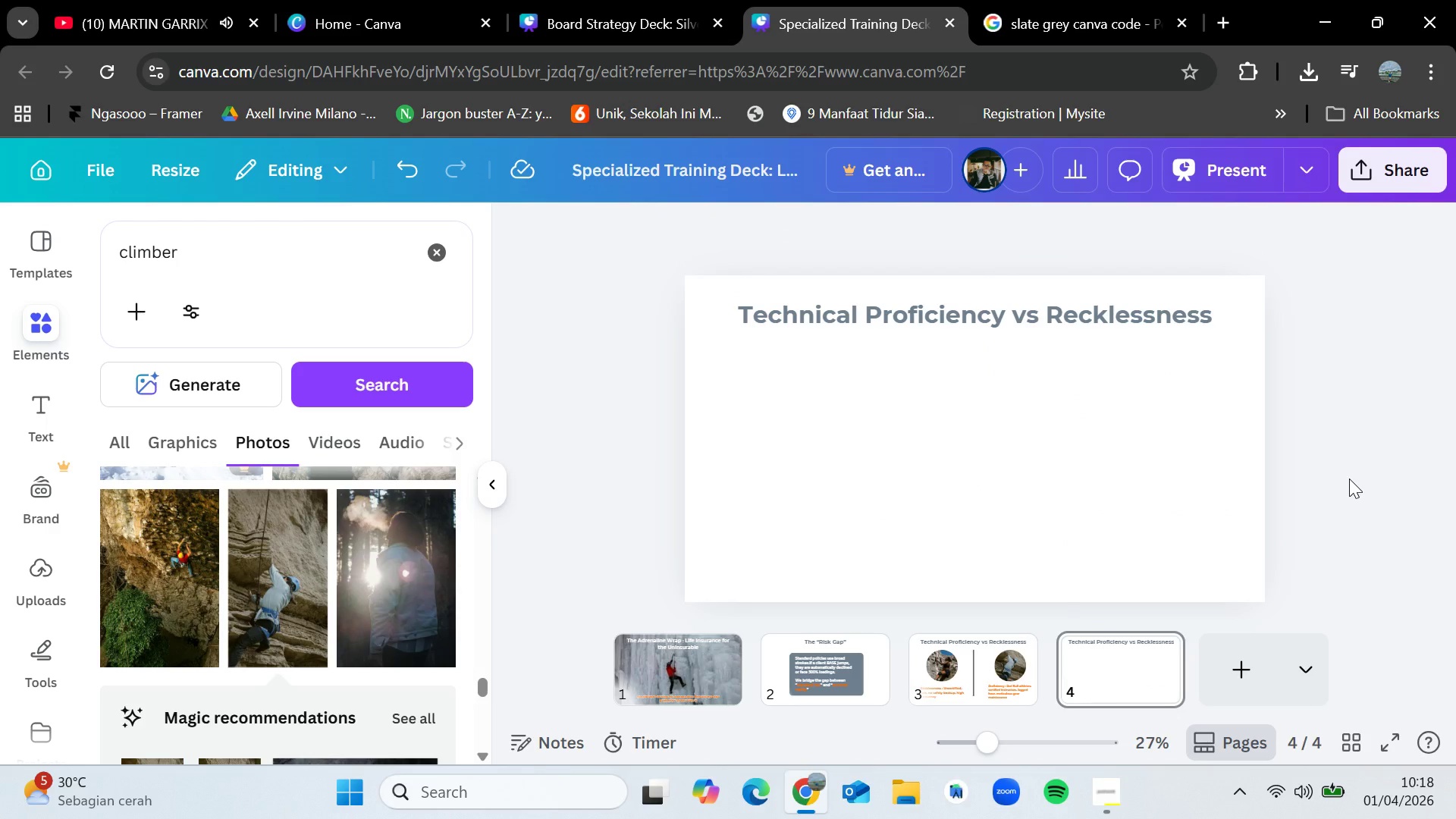 
wait(13.69)
 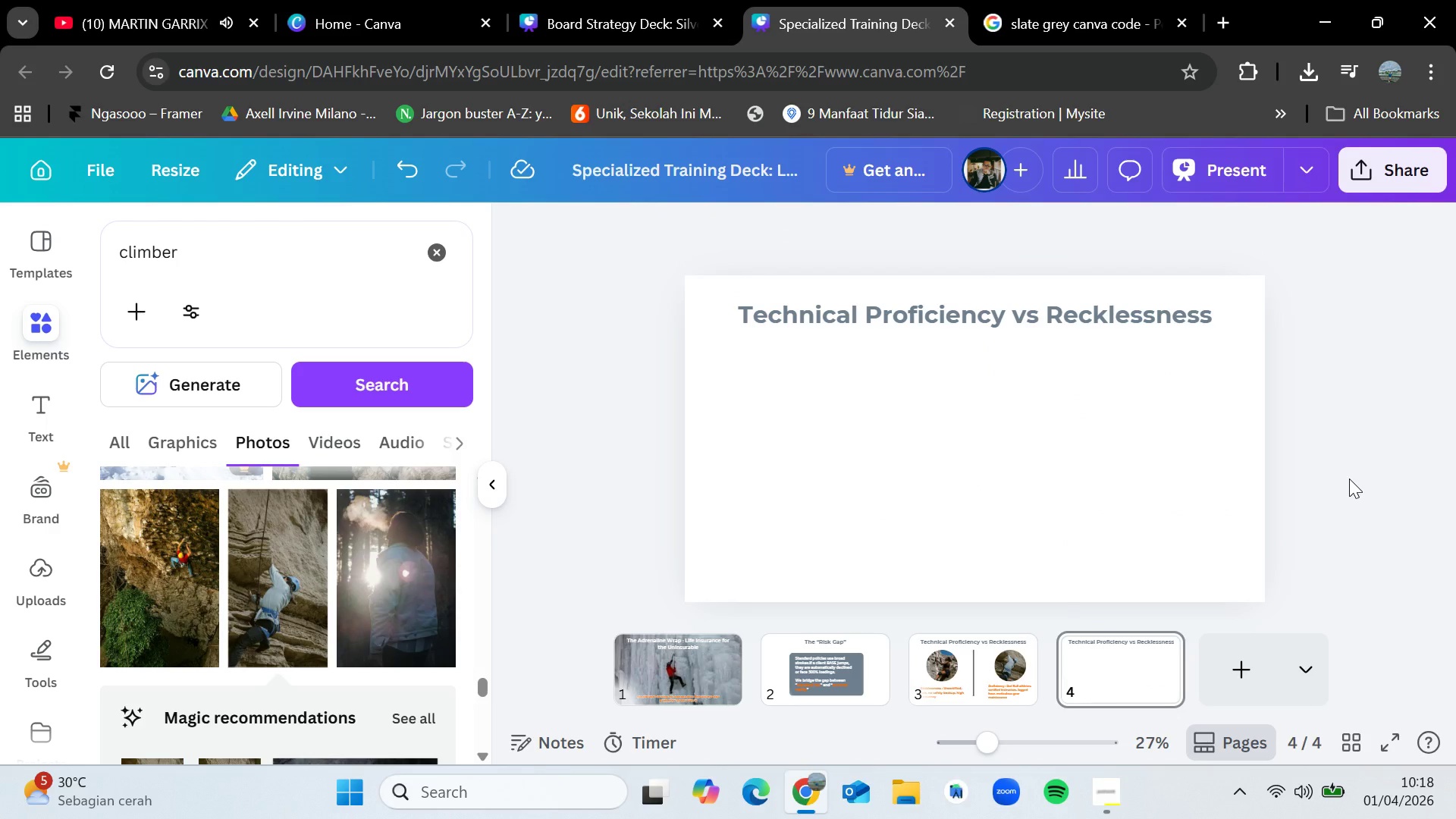 
left_click([1349, 479])
 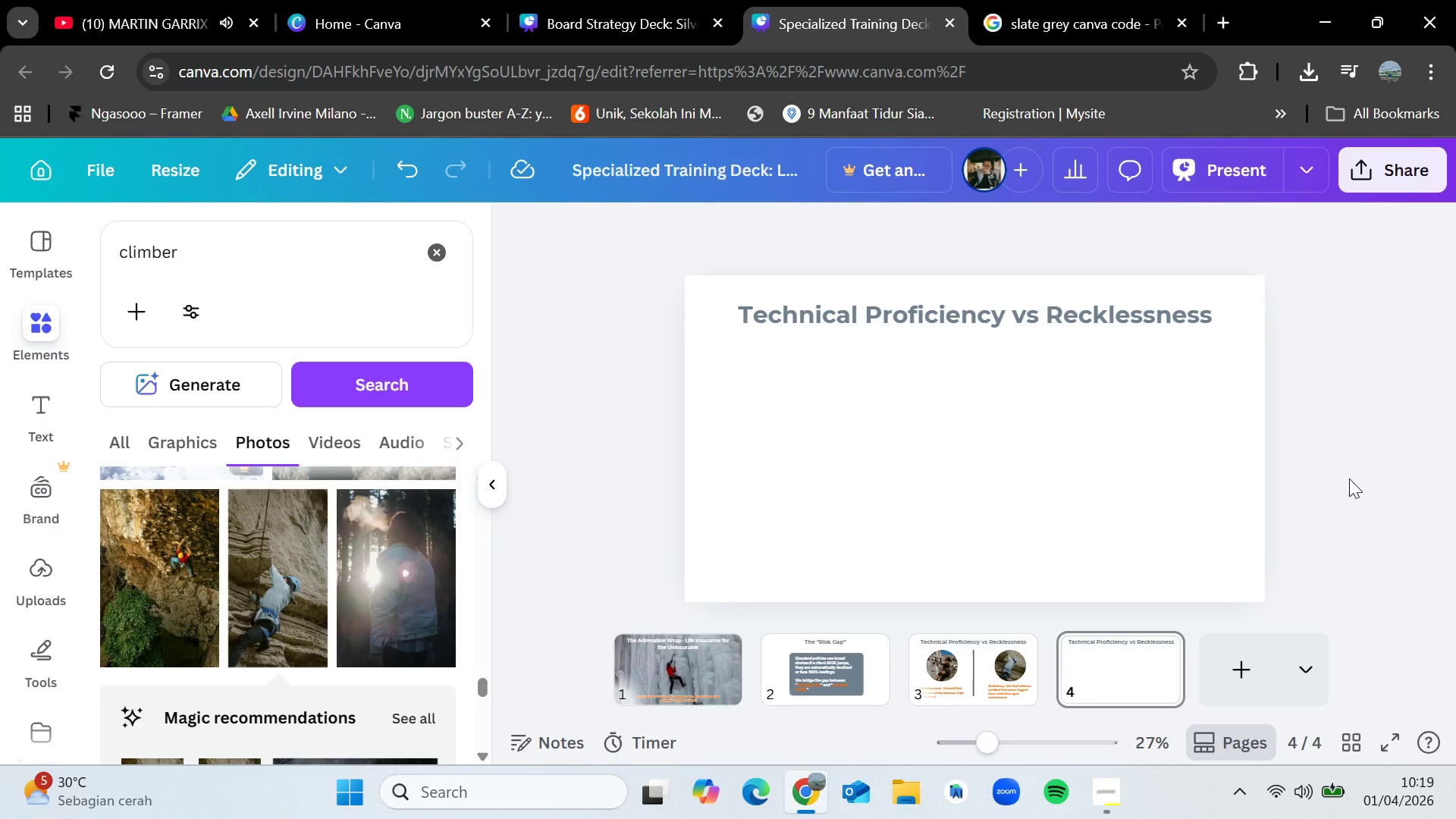 
wait(62.86)
 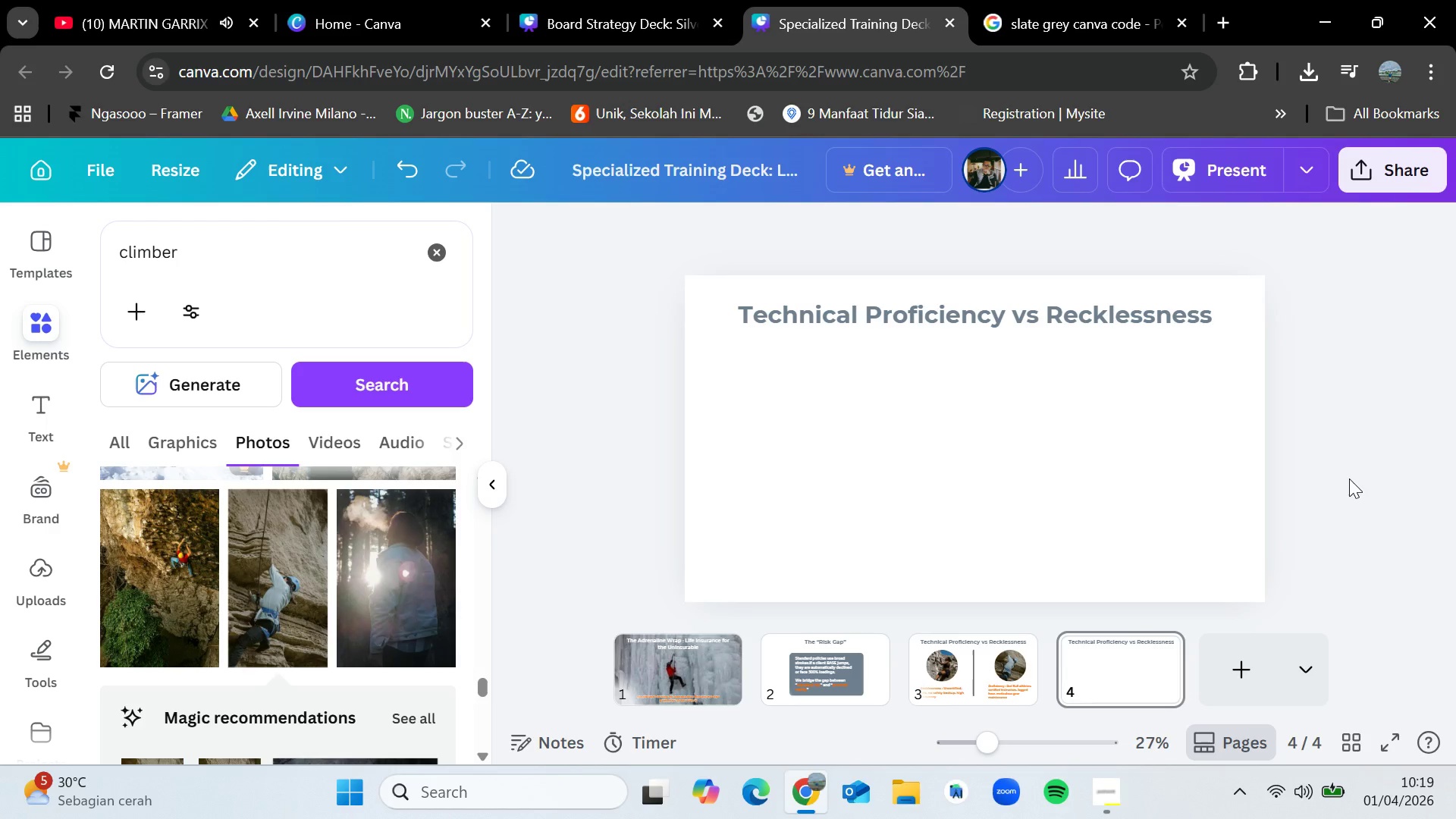 
double_click([1107, 309])
 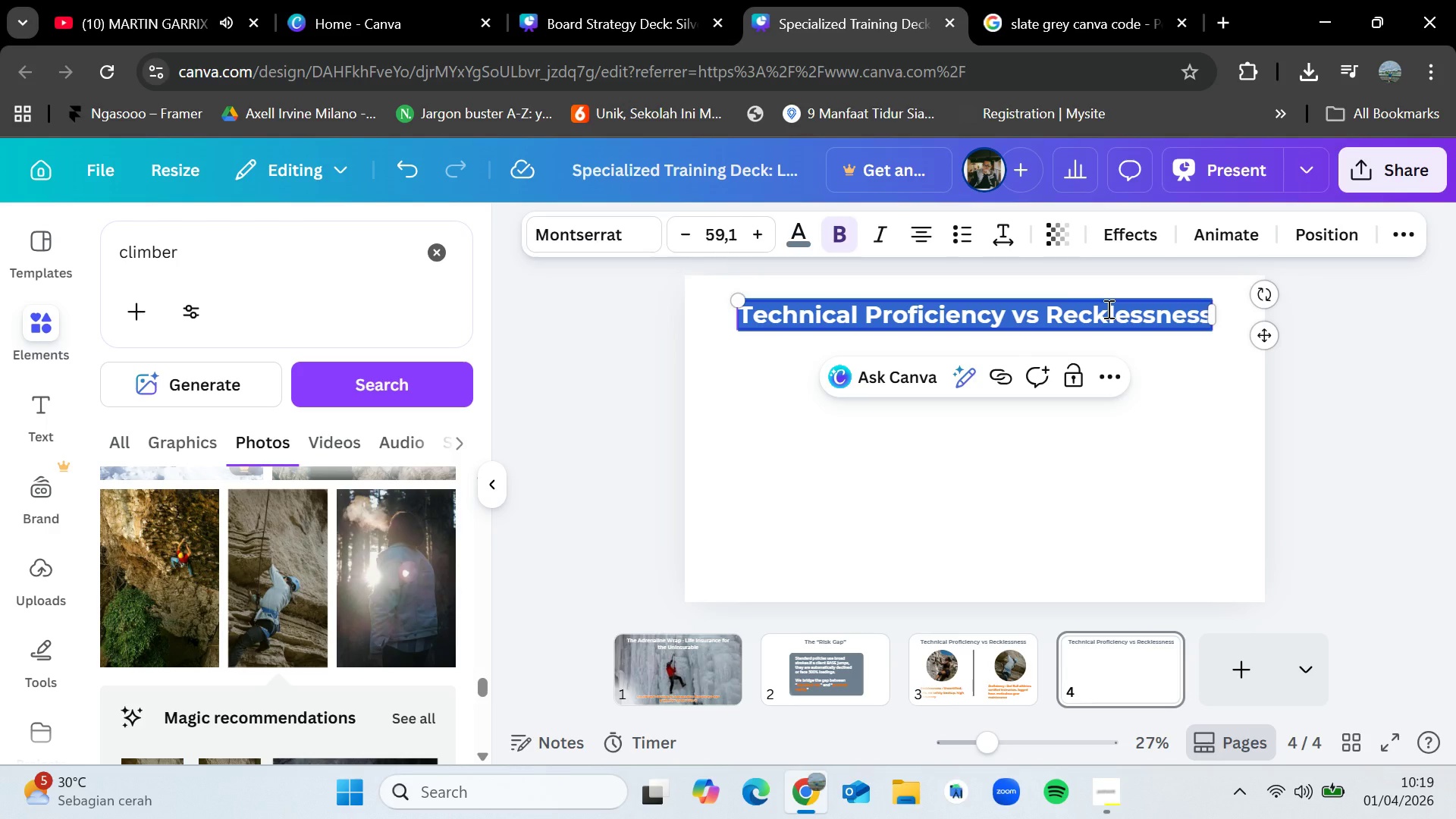 
key(Backspace)
type(Sport 1 : BASE Jumping)
 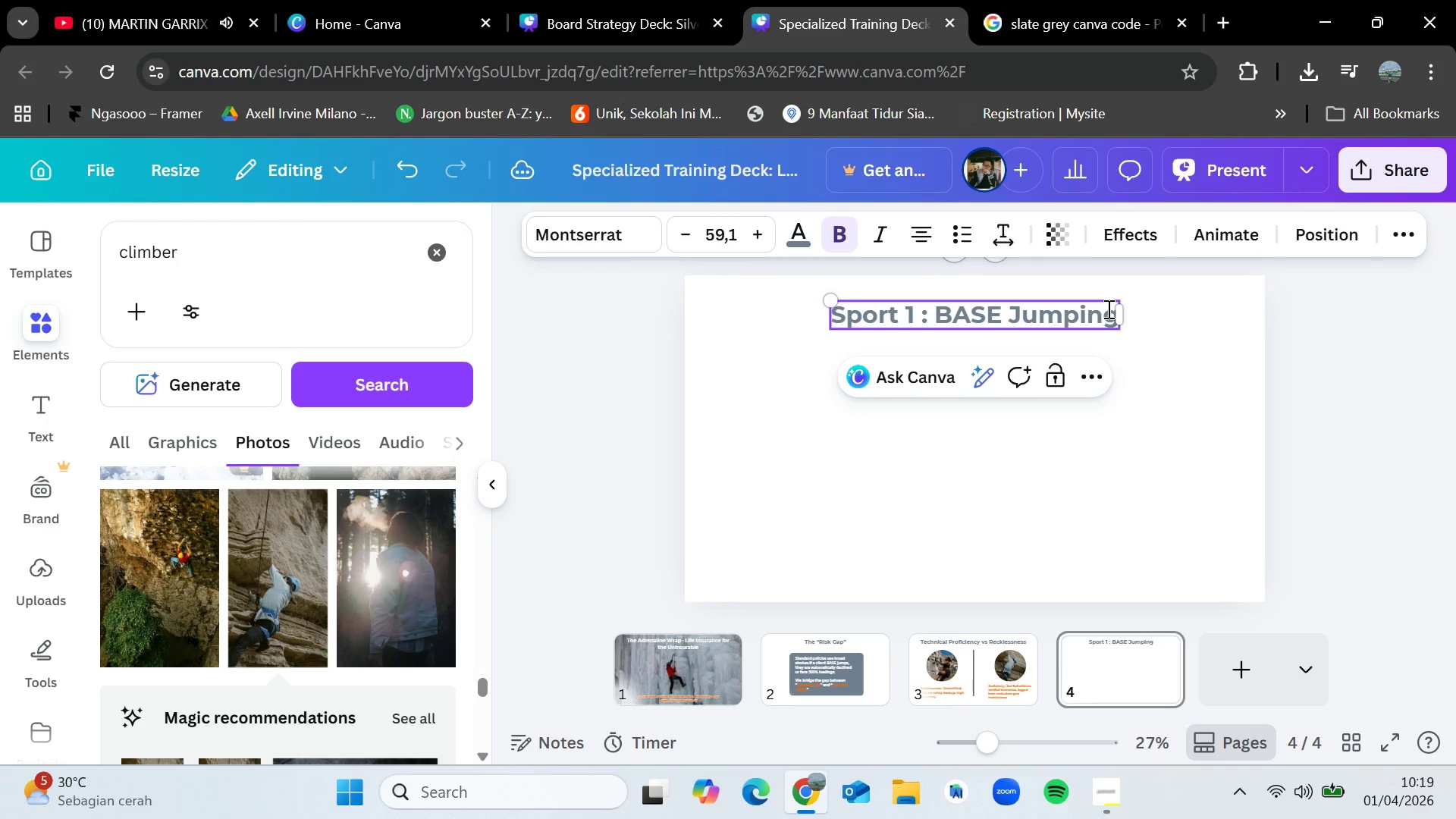 
left_click([1323, 387])
 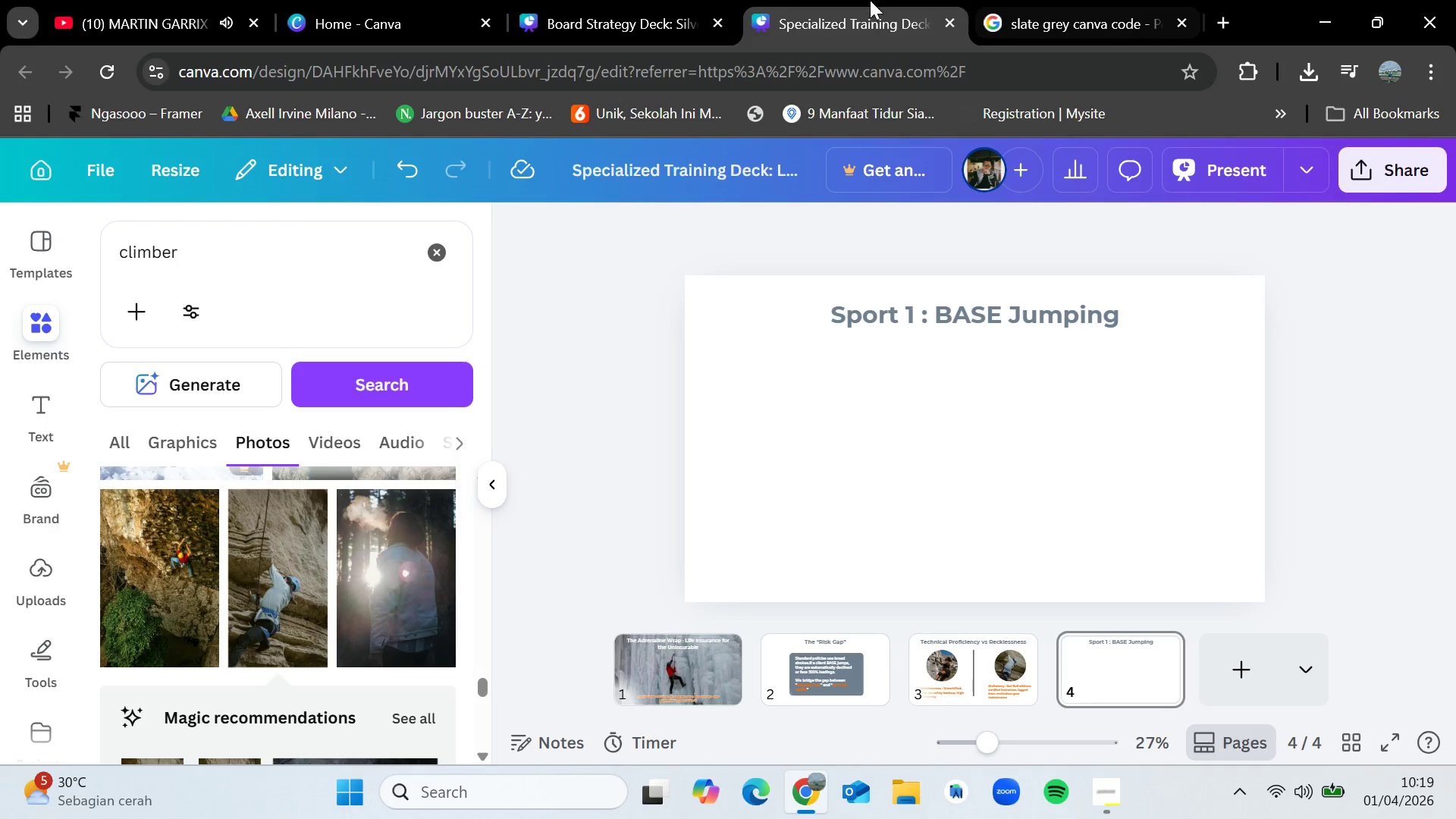 
left_click([661, 0])
 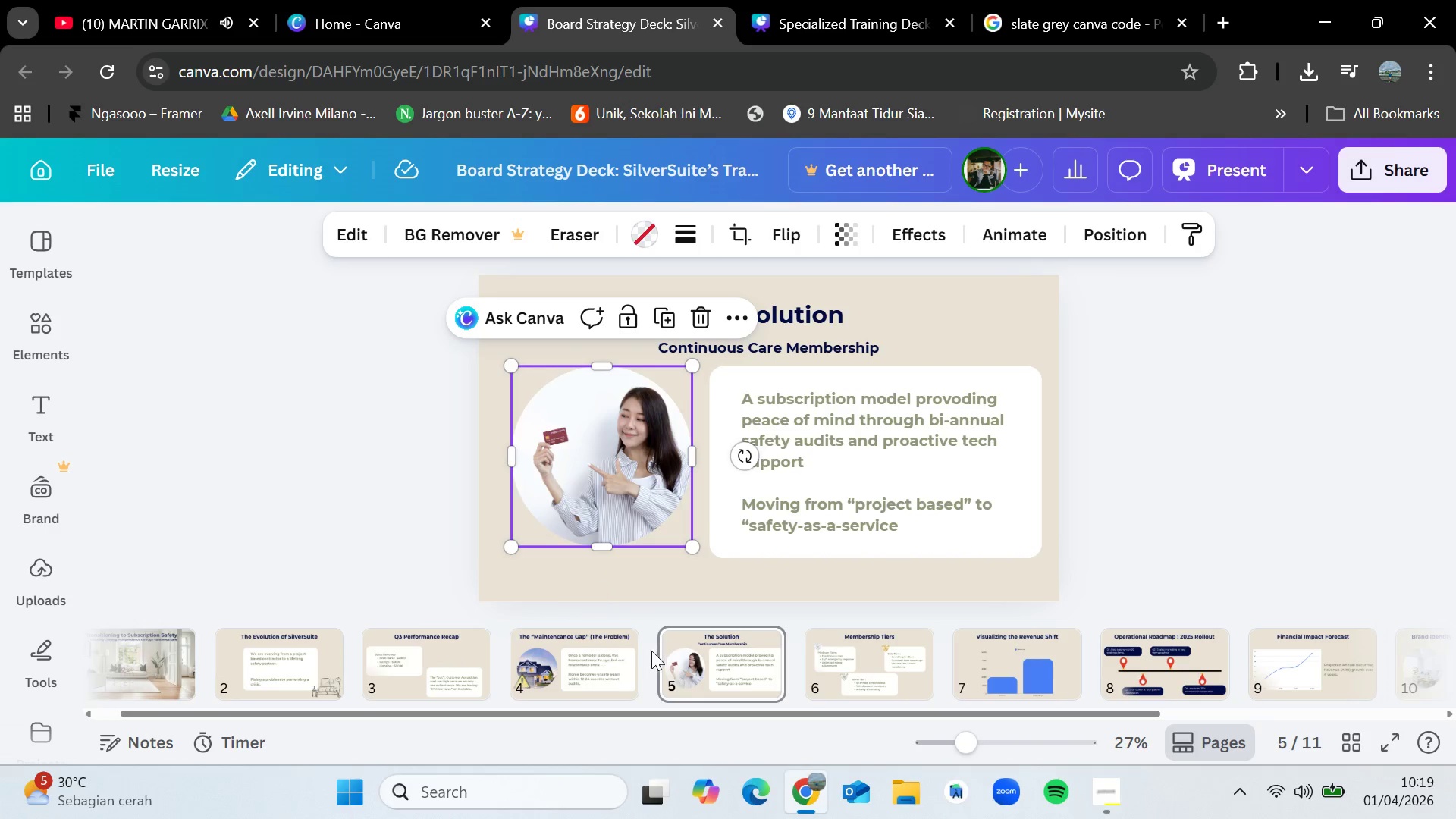 
left_click([463, 426])
 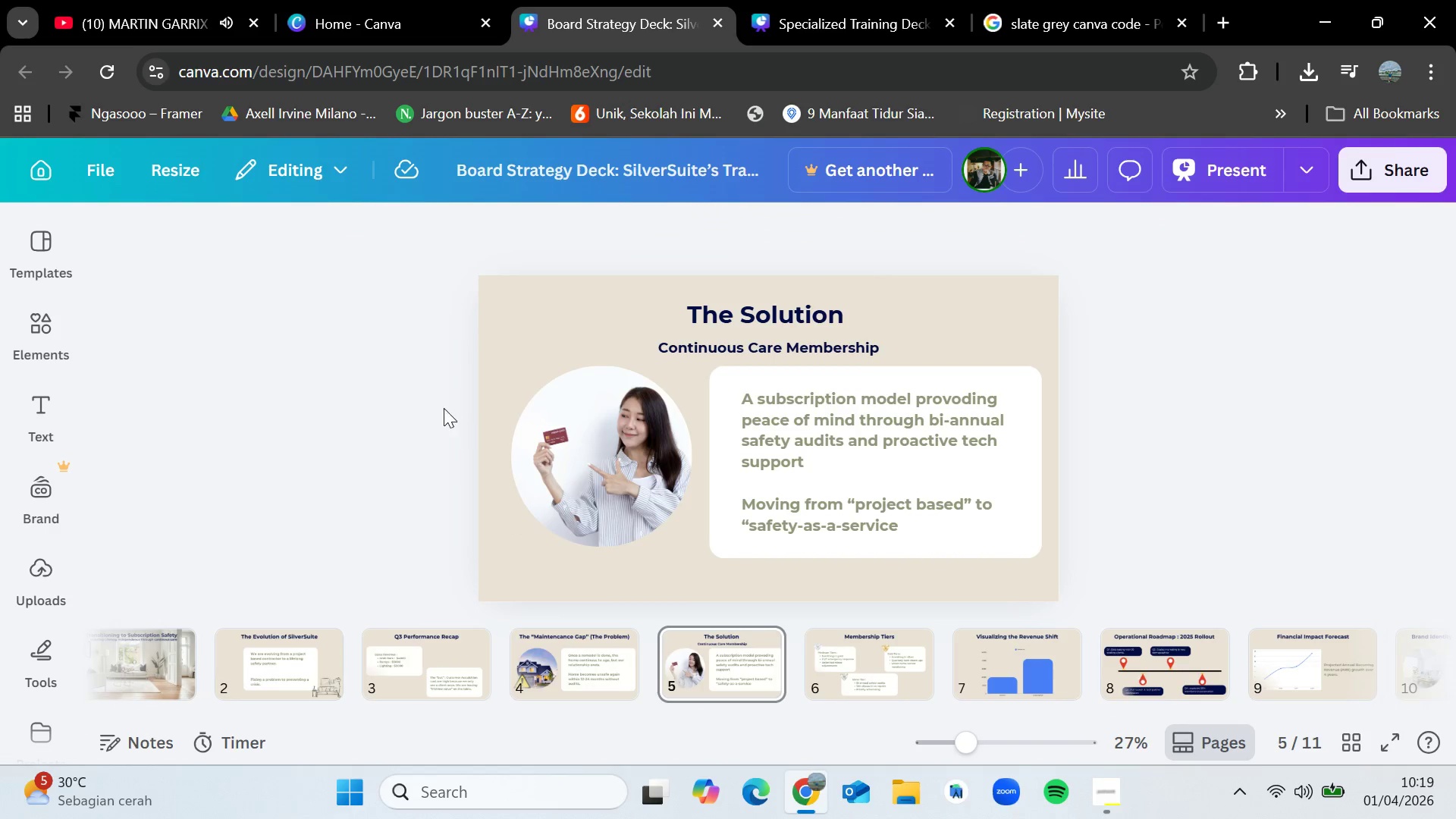 
left_click_drag(start_coordinate=[438, 400], to_coordinate=[1159, 592])
 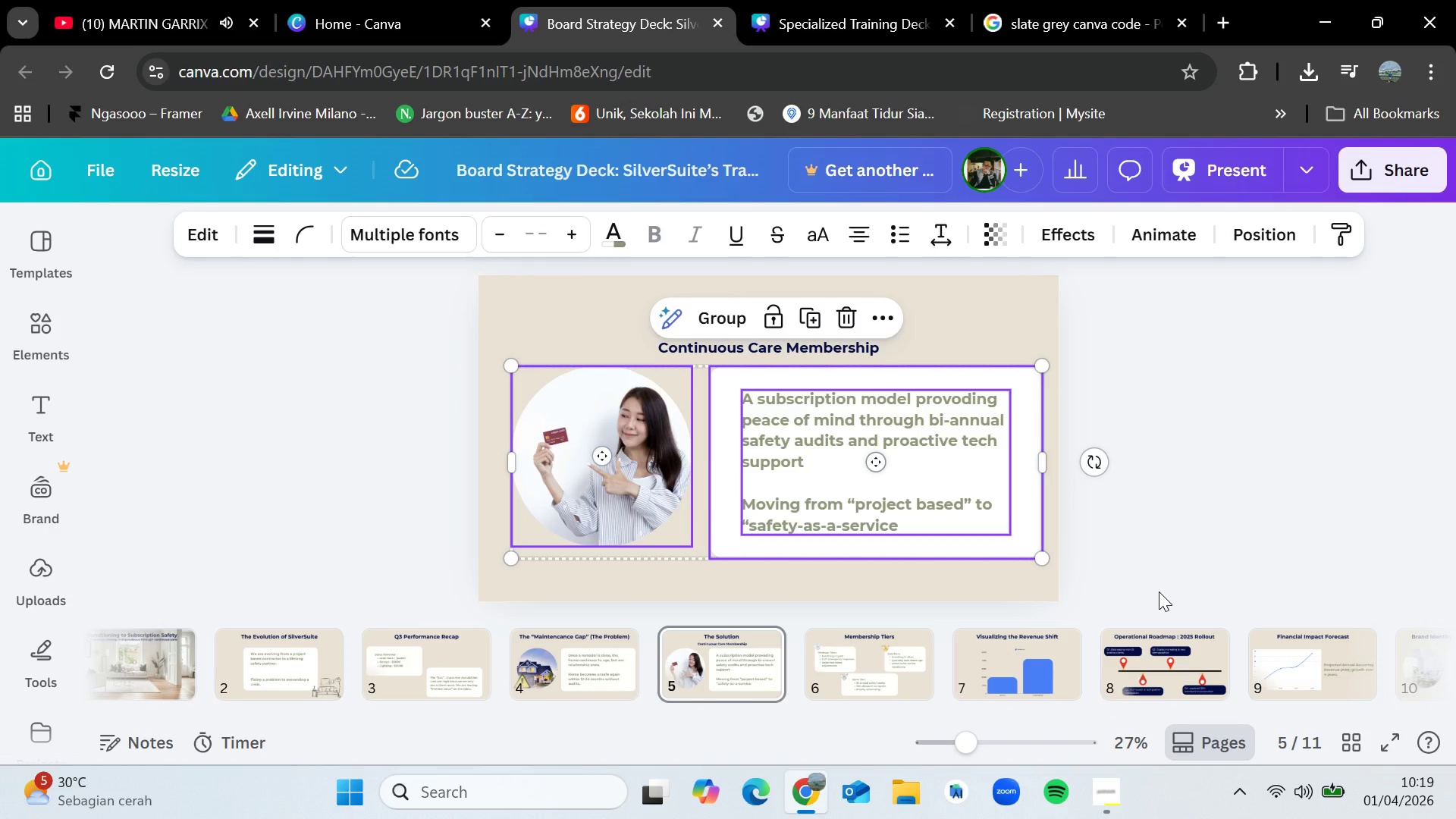 
key(Control+C)
 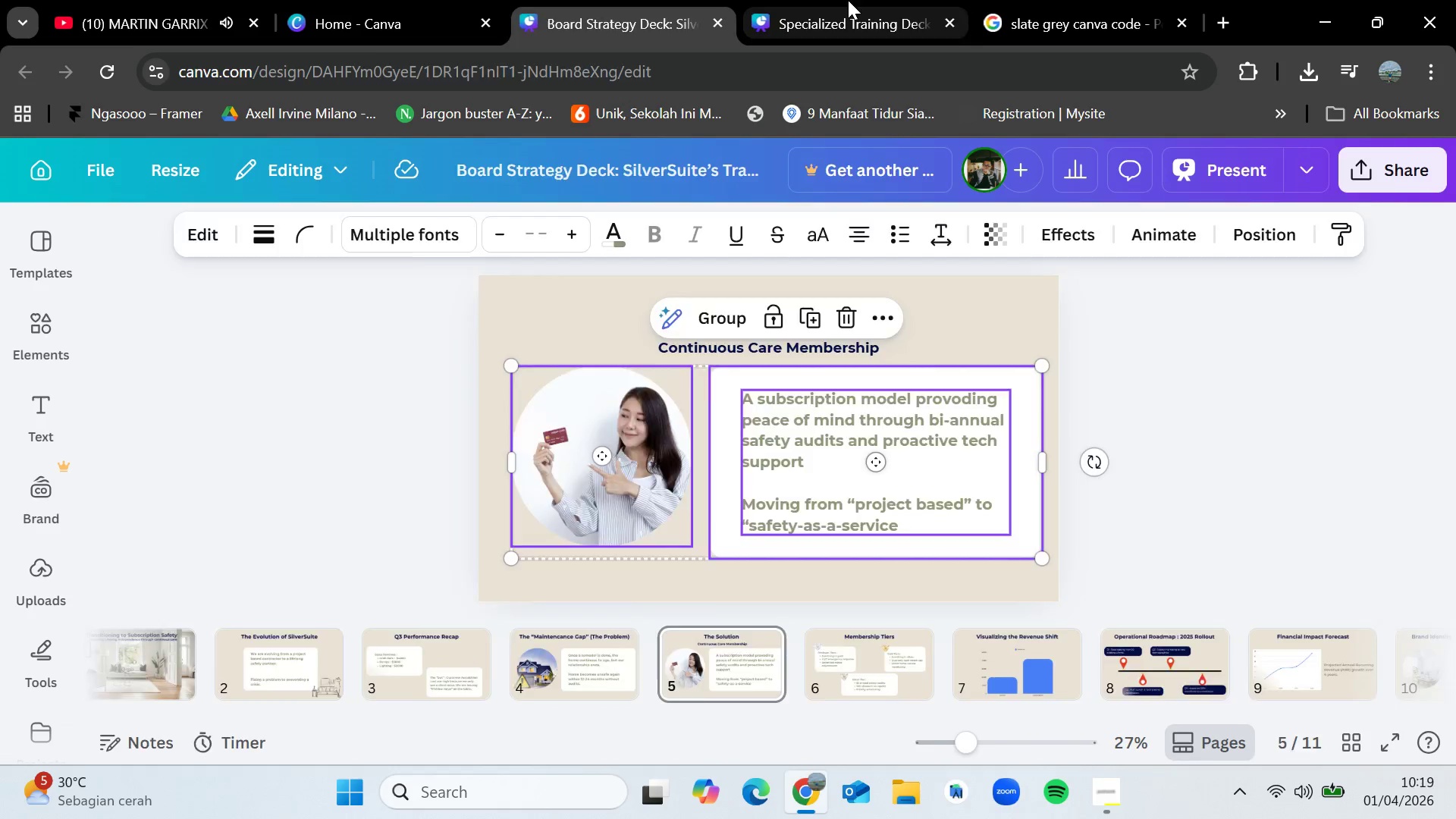 
left_click([846, 0])
 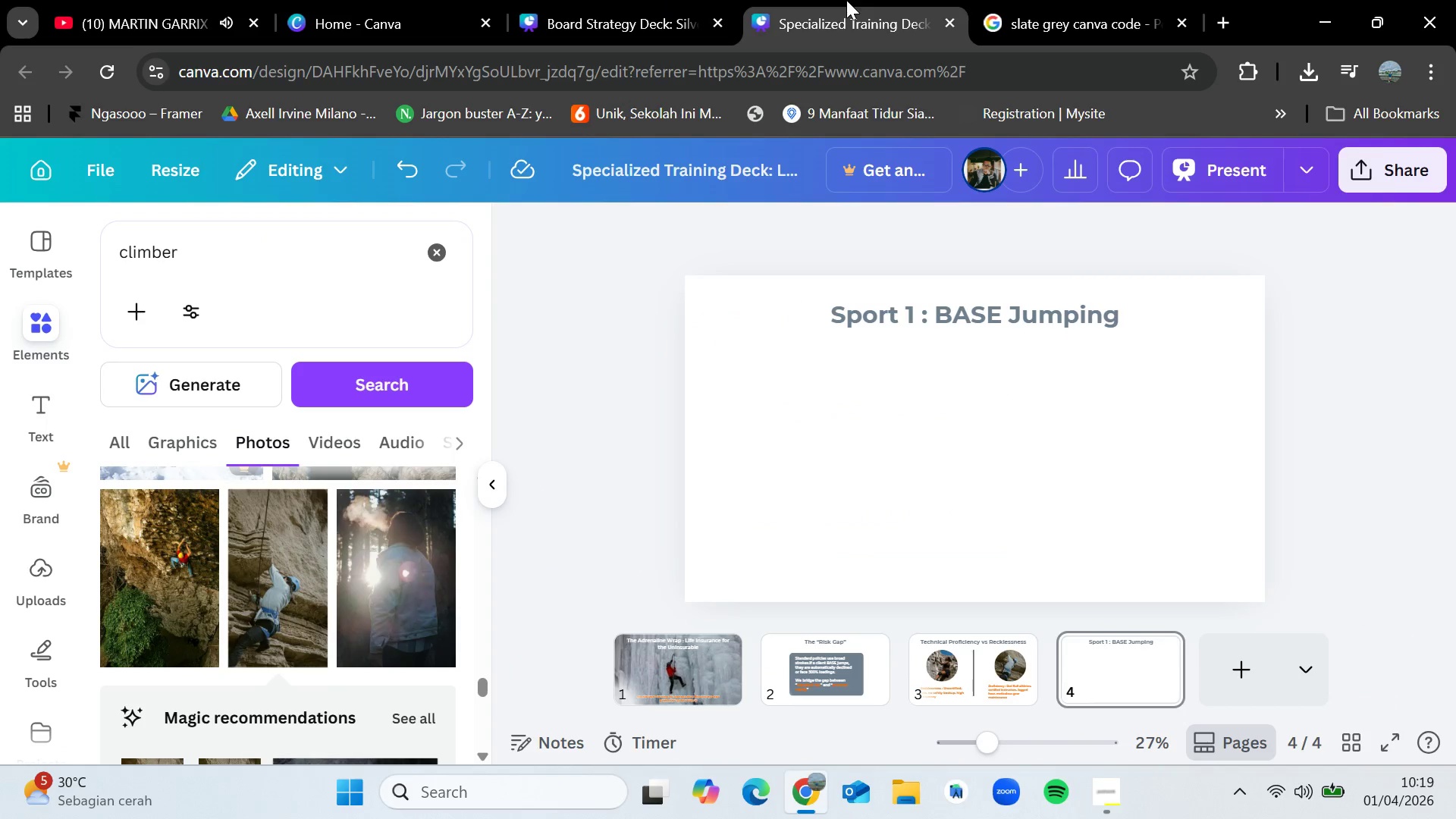 
key(Control+V)
 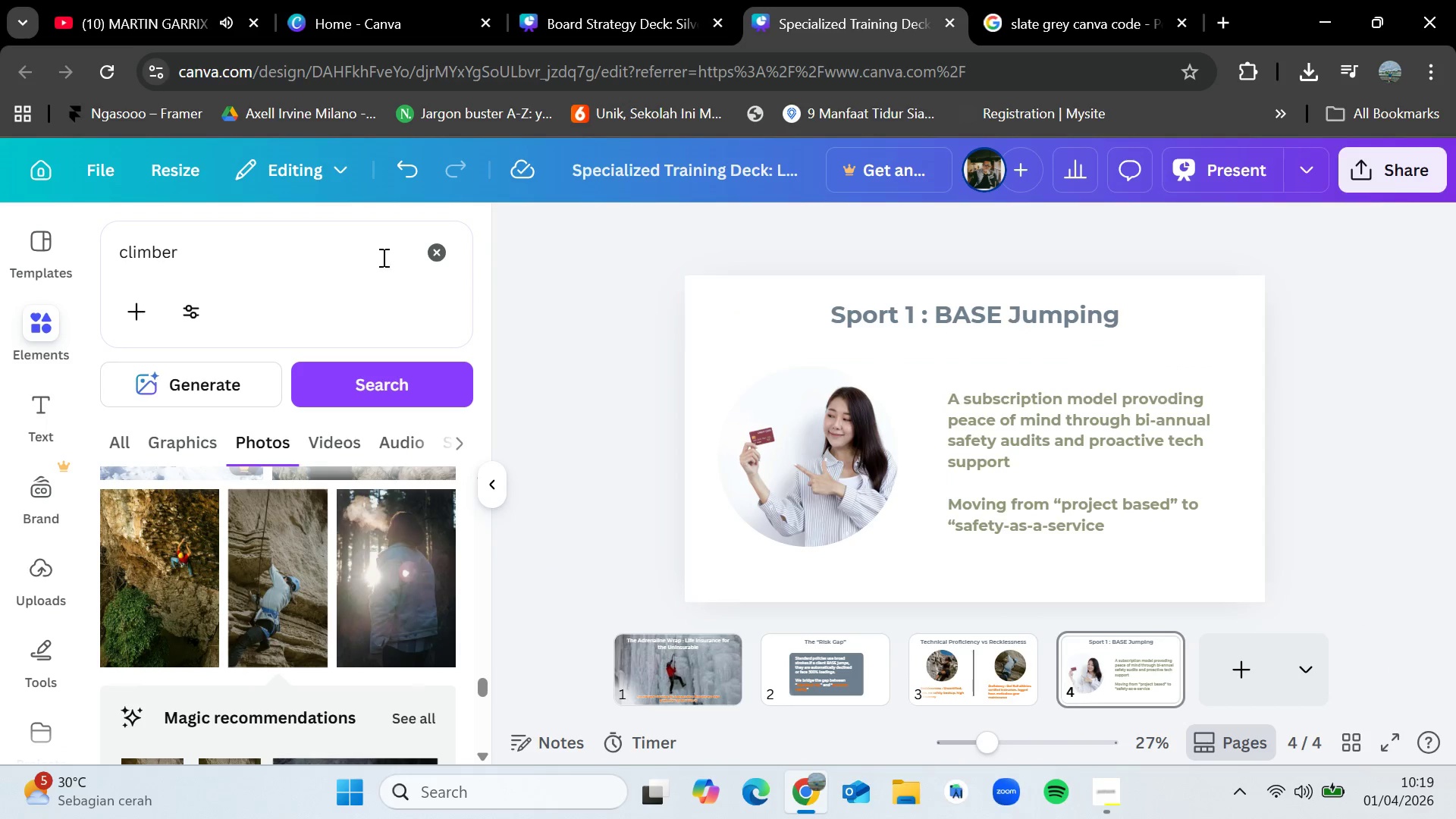 
left_click([322, 260])
 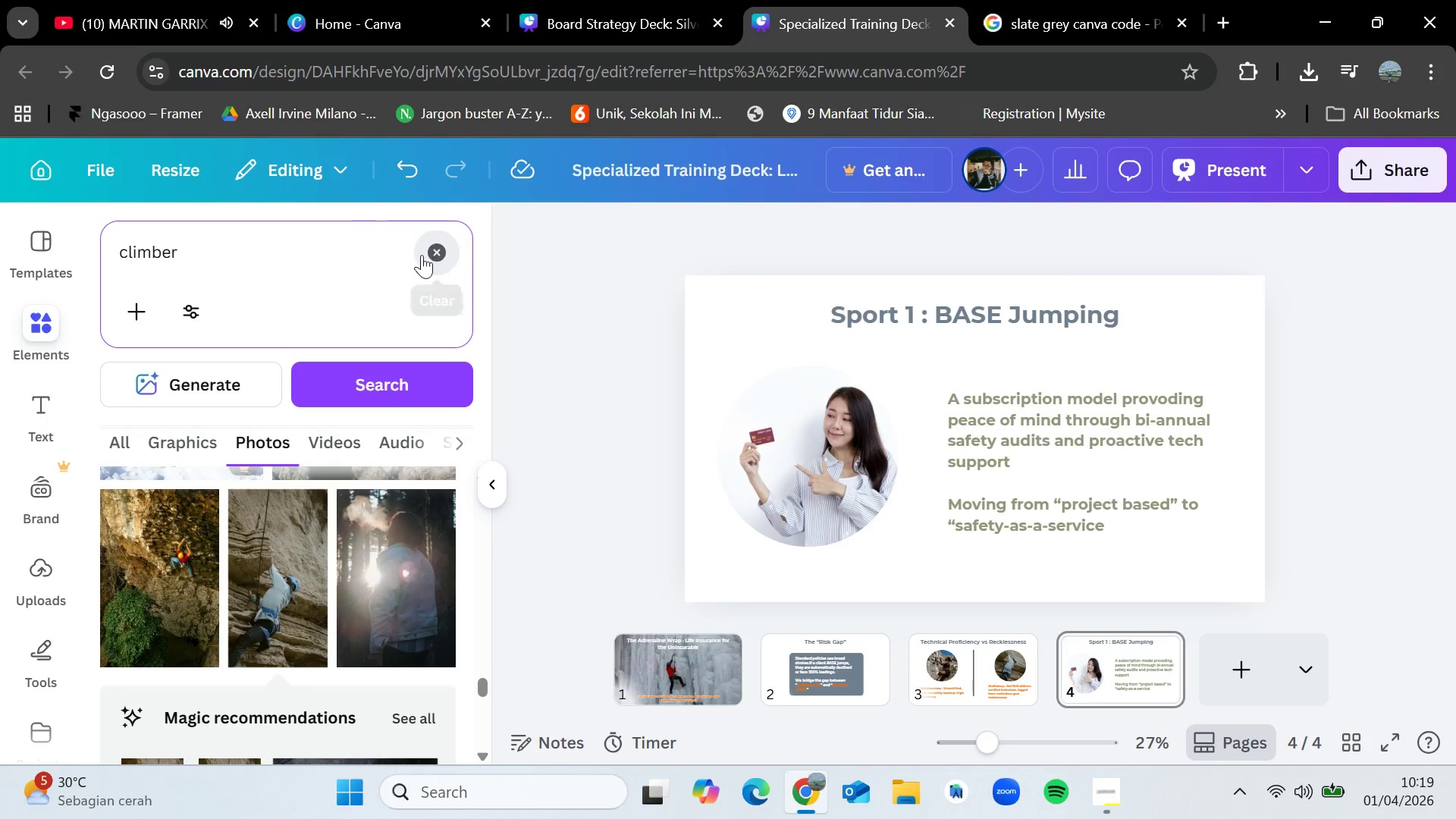 
double_click([394, 253])
 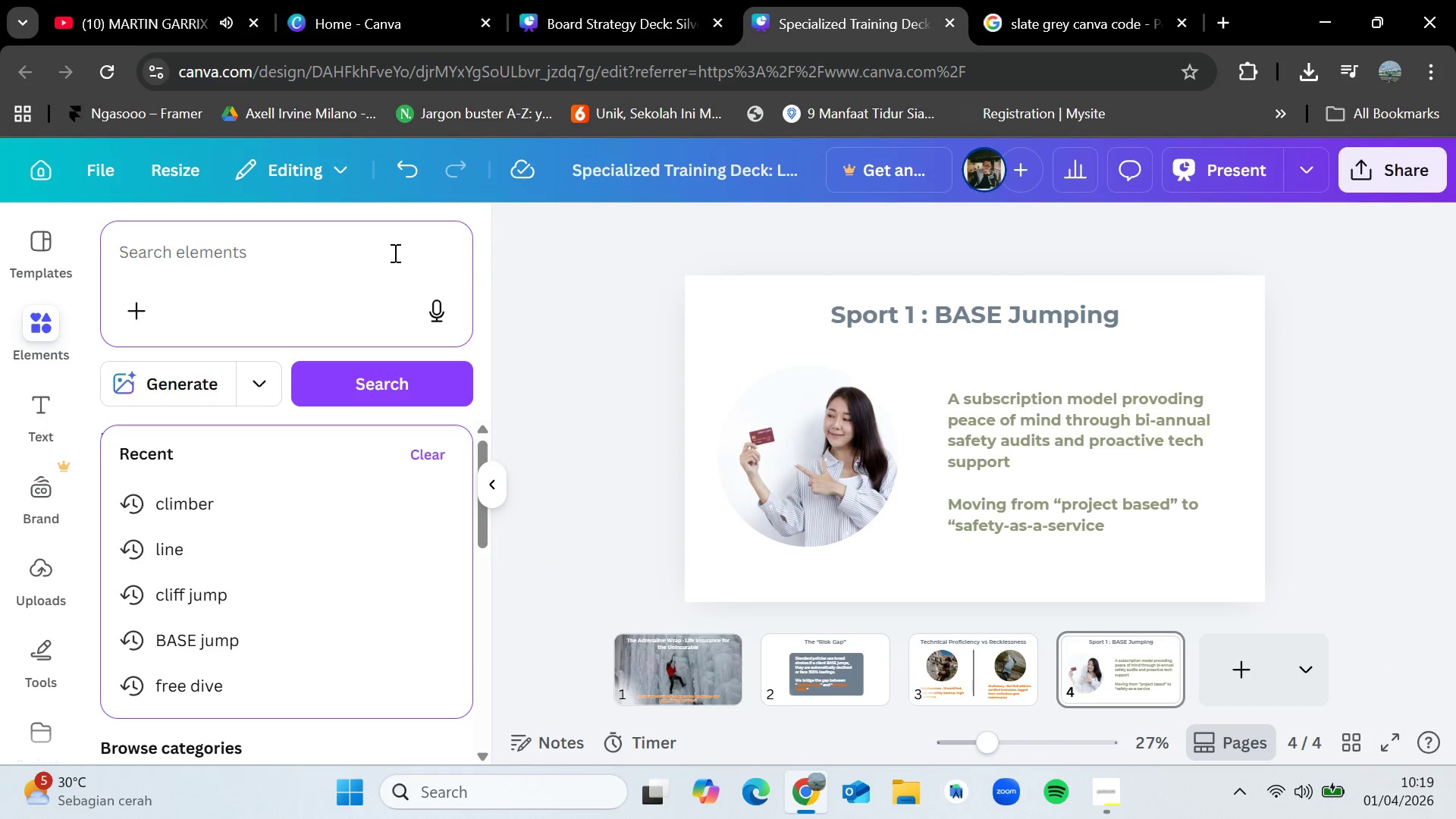 
type(B)
key(Backspace)
key(Backspace)
type(high jumping)
 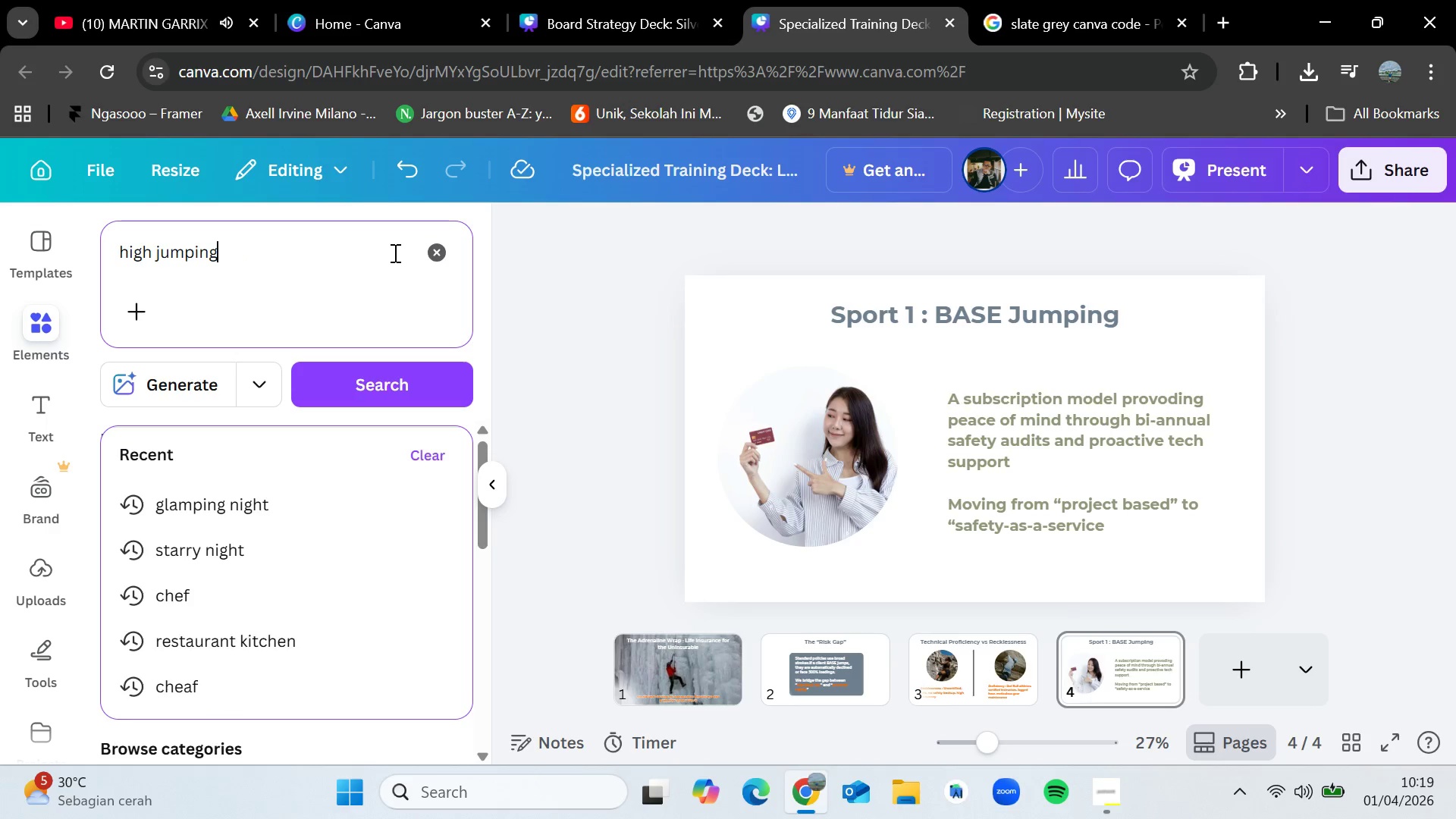 
key(Enter)
 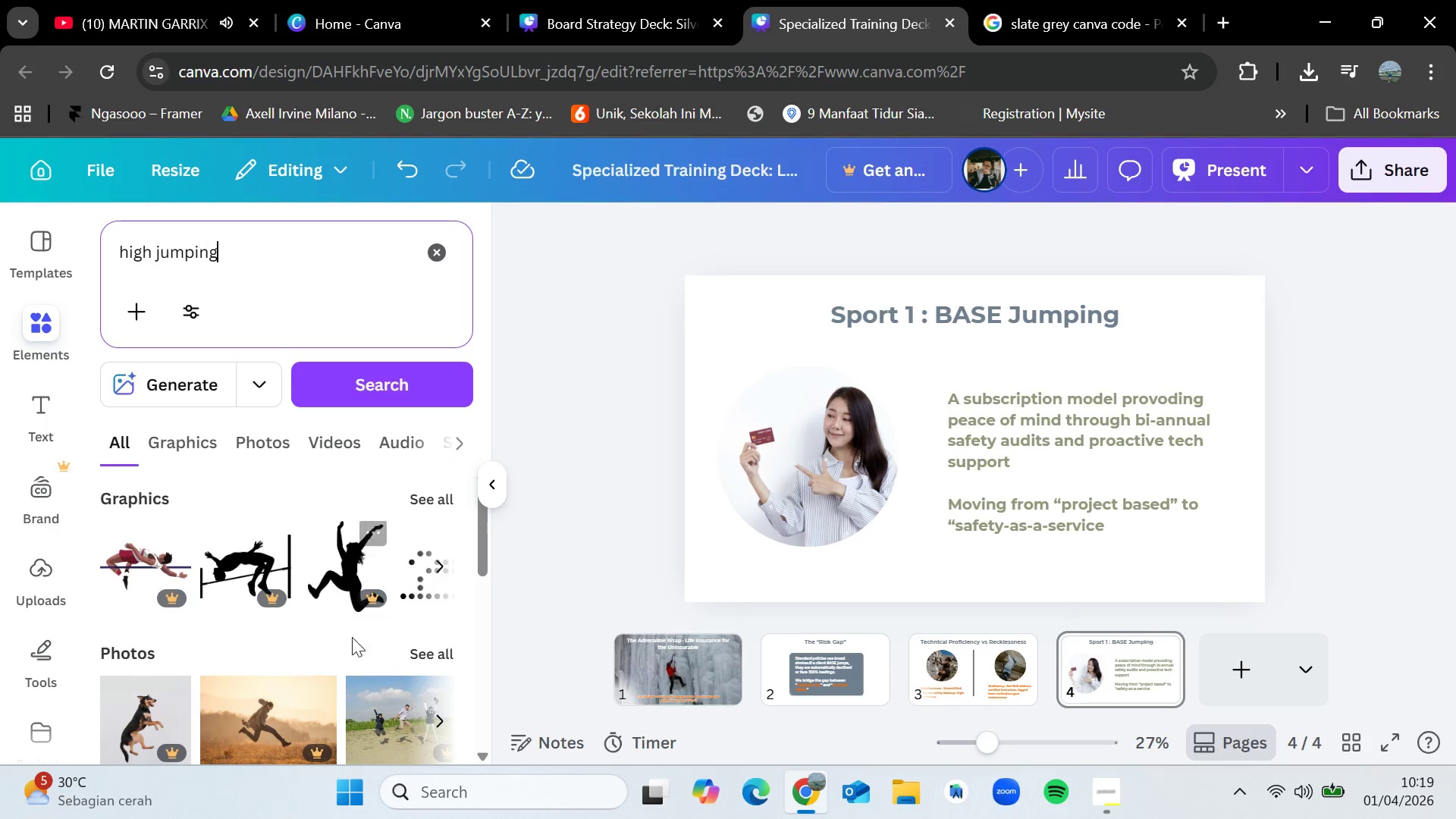 
left_click([430, 655])
 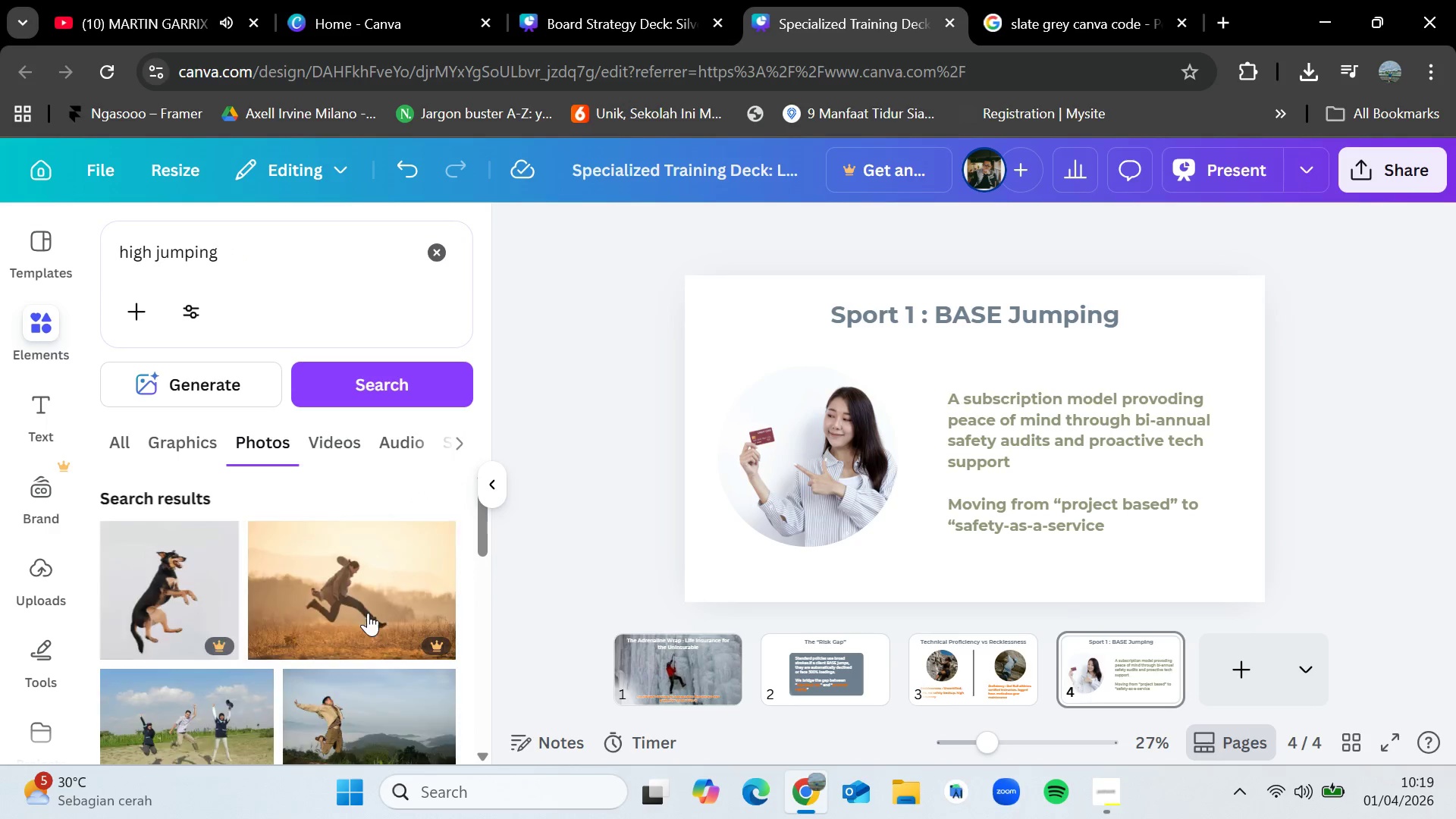 
scroll: coordinate [338, 598], scroll_direction: down, amount: 3.0
 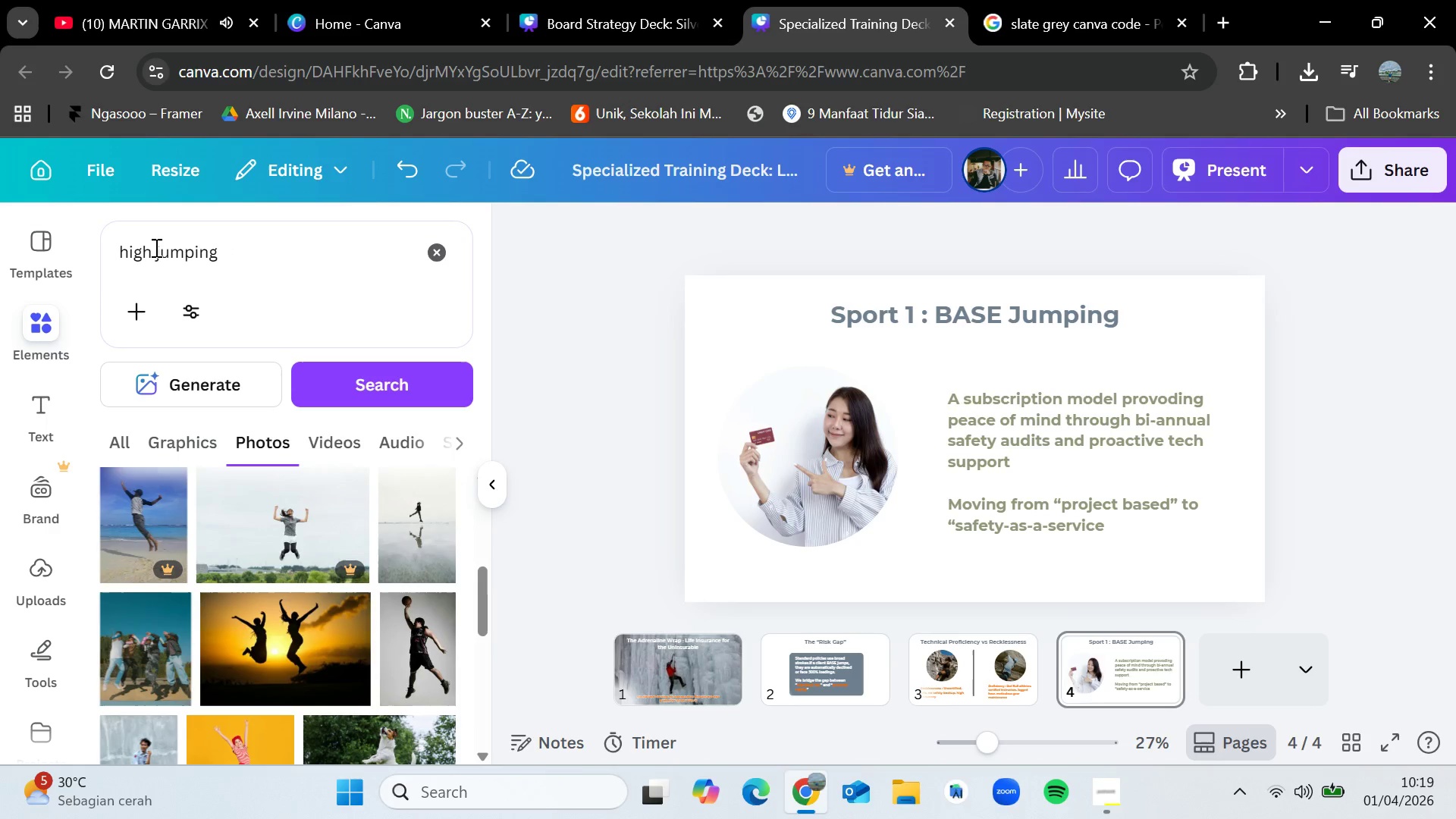 
left_click_drag(start_coordinate=[155, 247], to_coordinate=[107, 247])
 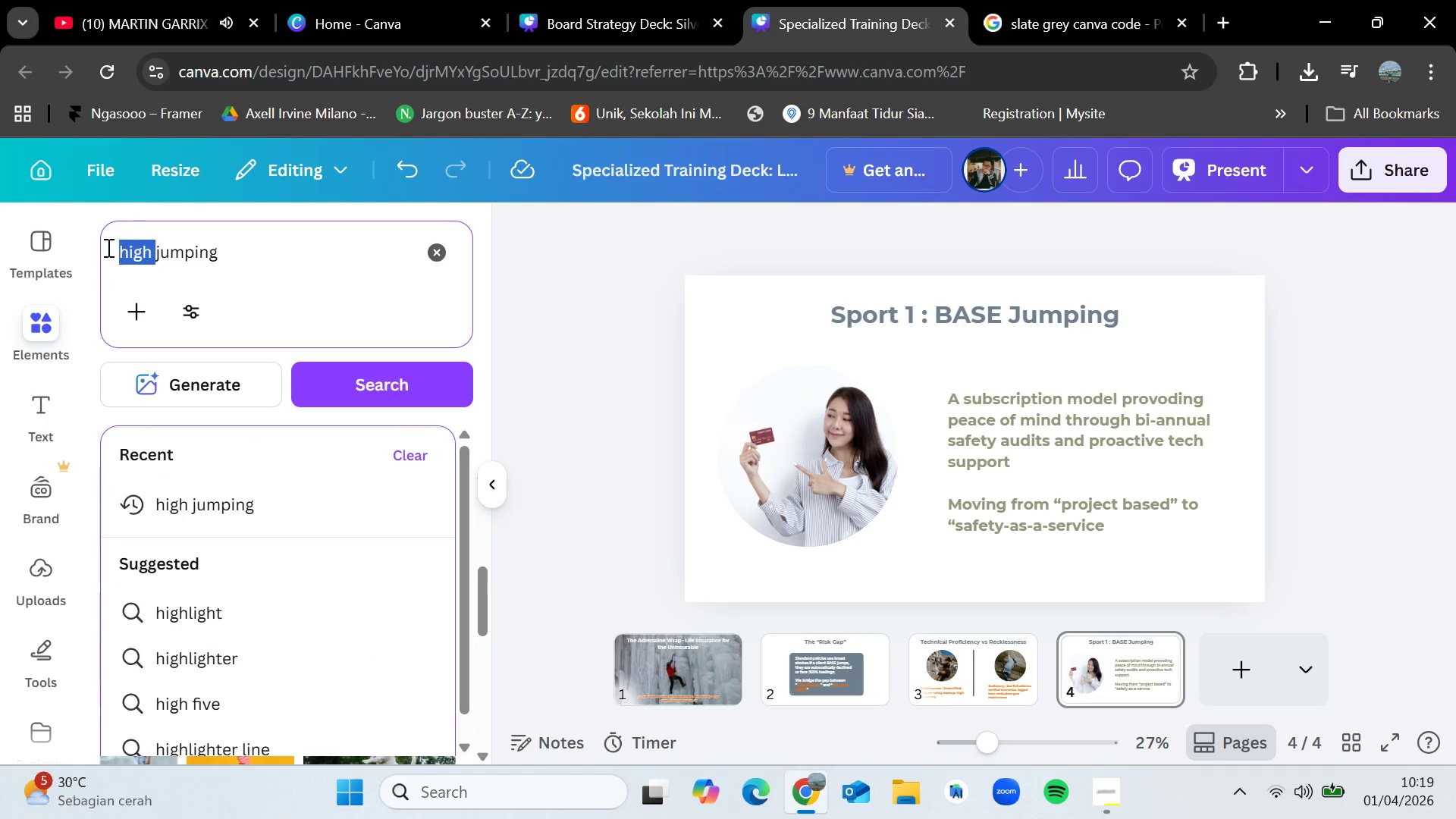 
key(Backspace)
type(extre,)
key(Backspace)
type(me )
 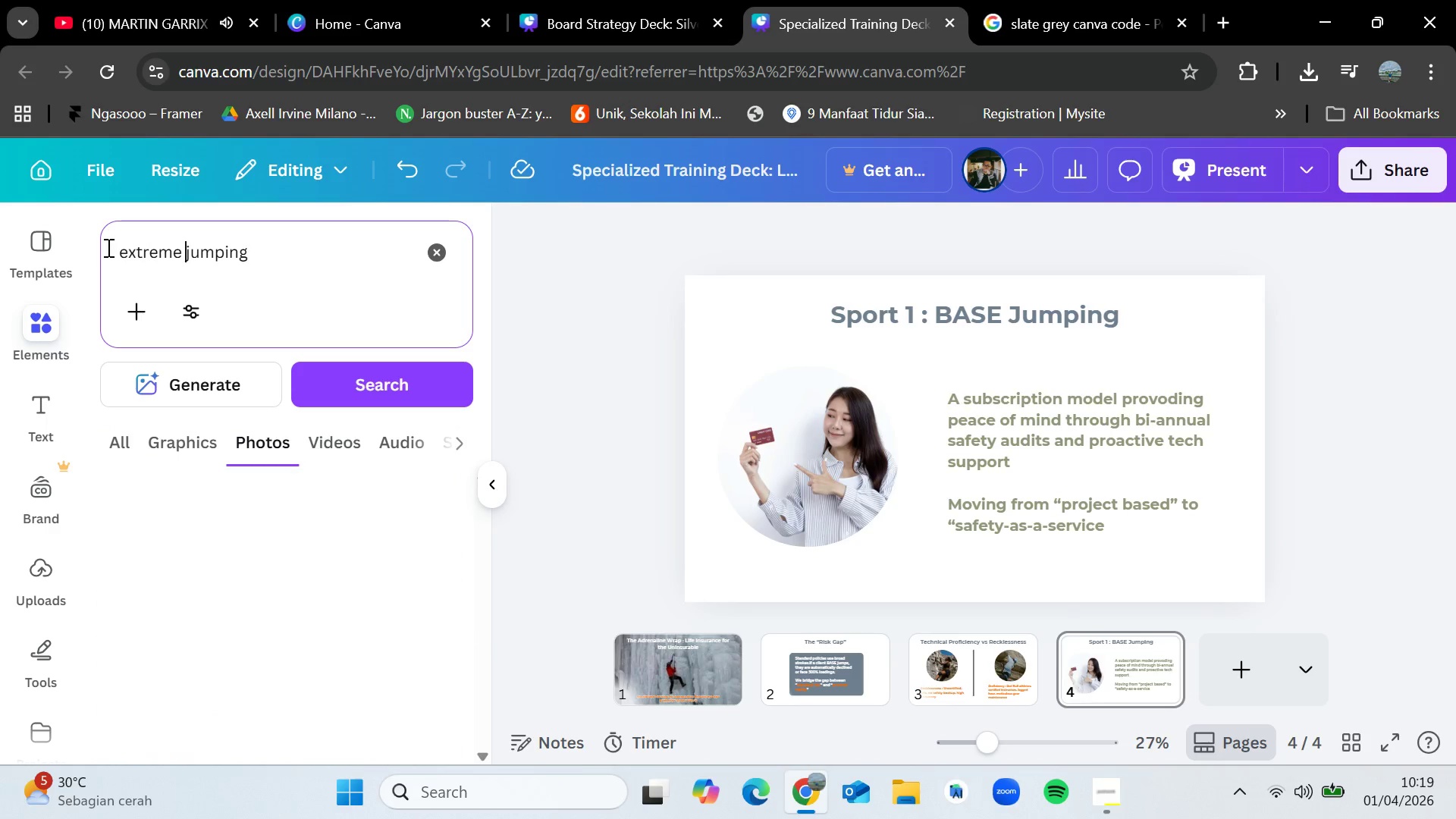 
key(Enter)
 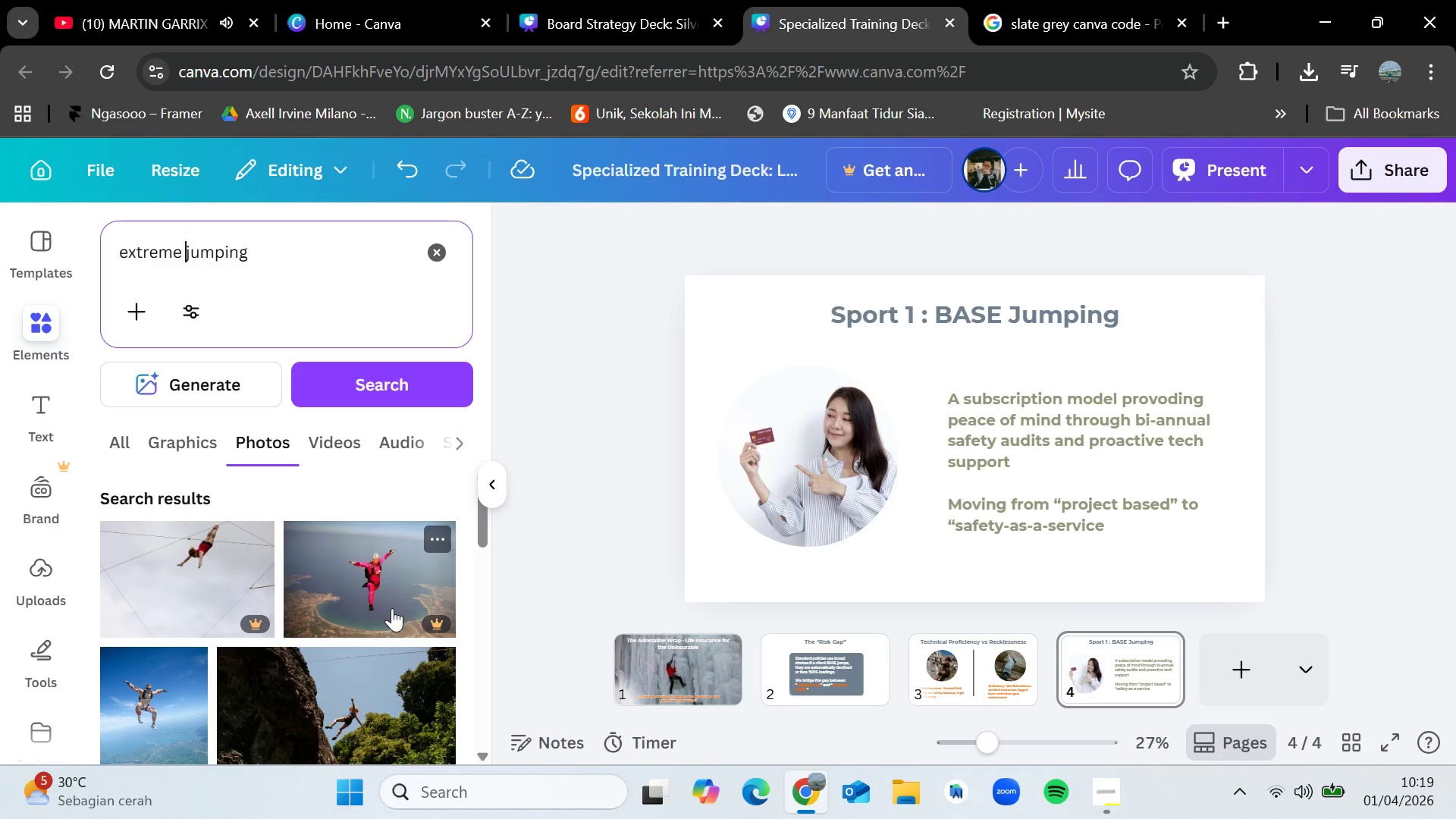 
scroll: coordinate [354, 632], scroll_direction: down, amount: 8.0
 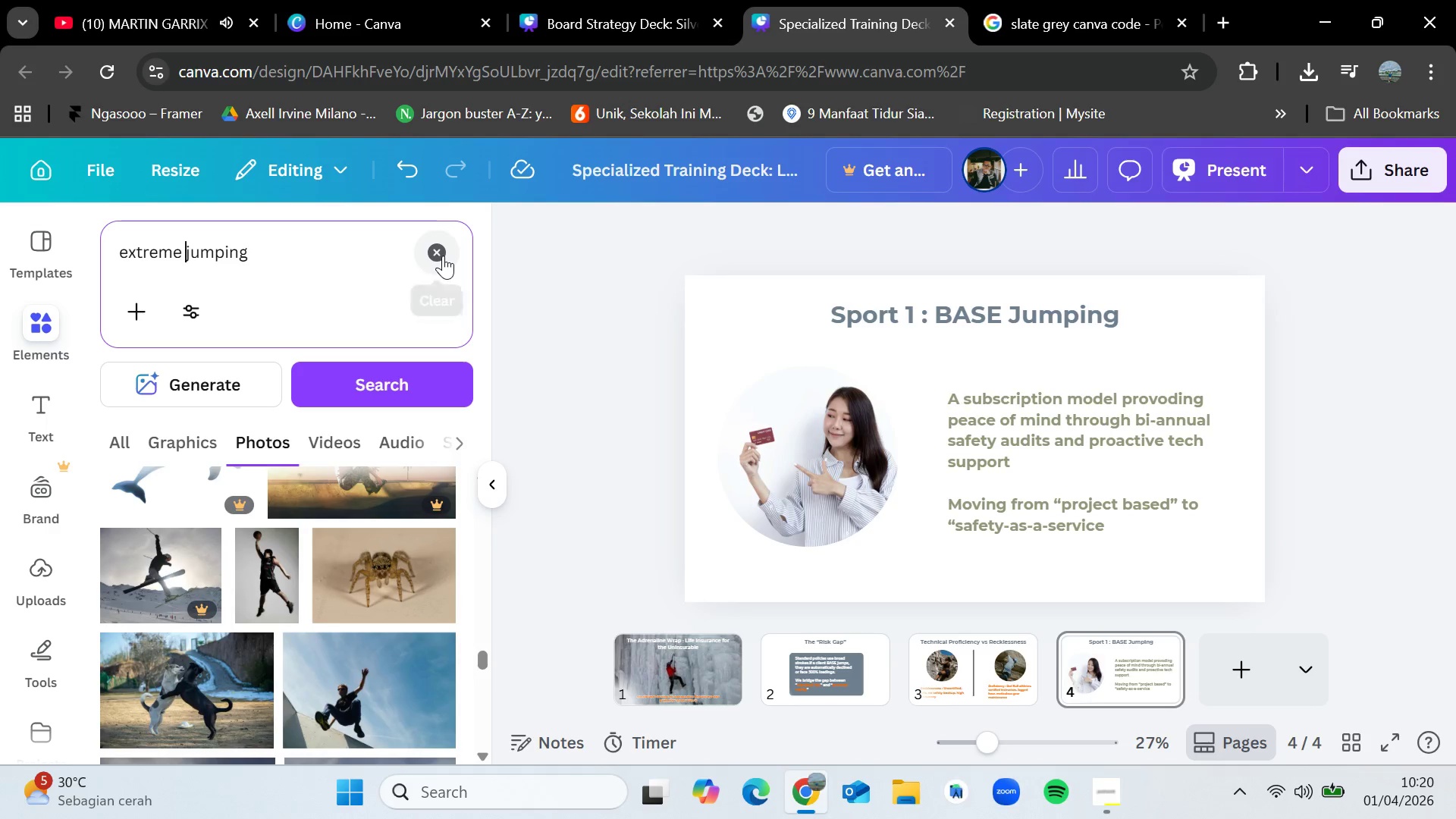 
double_click([366, 268])
 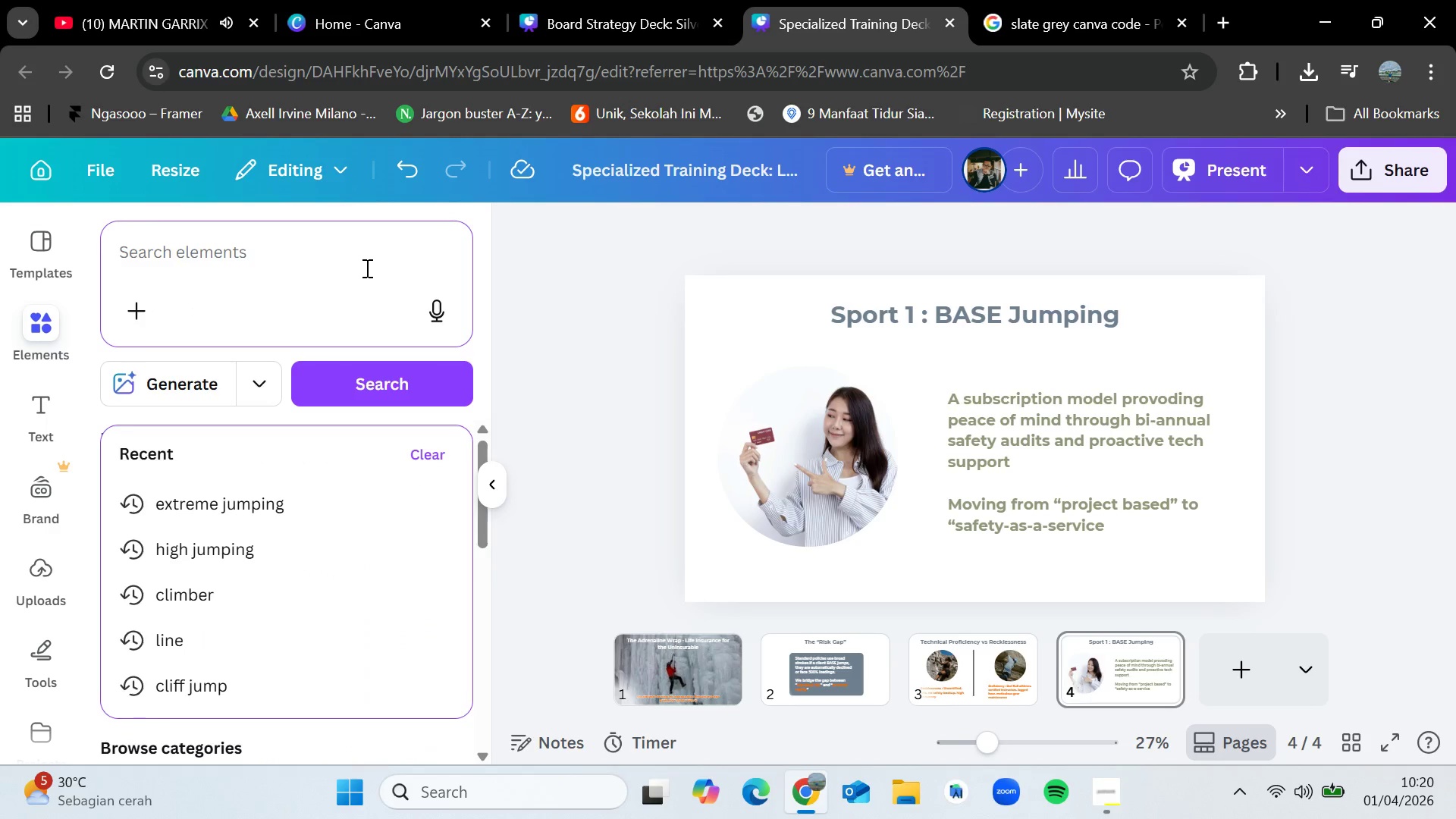 
type(sky diving)
 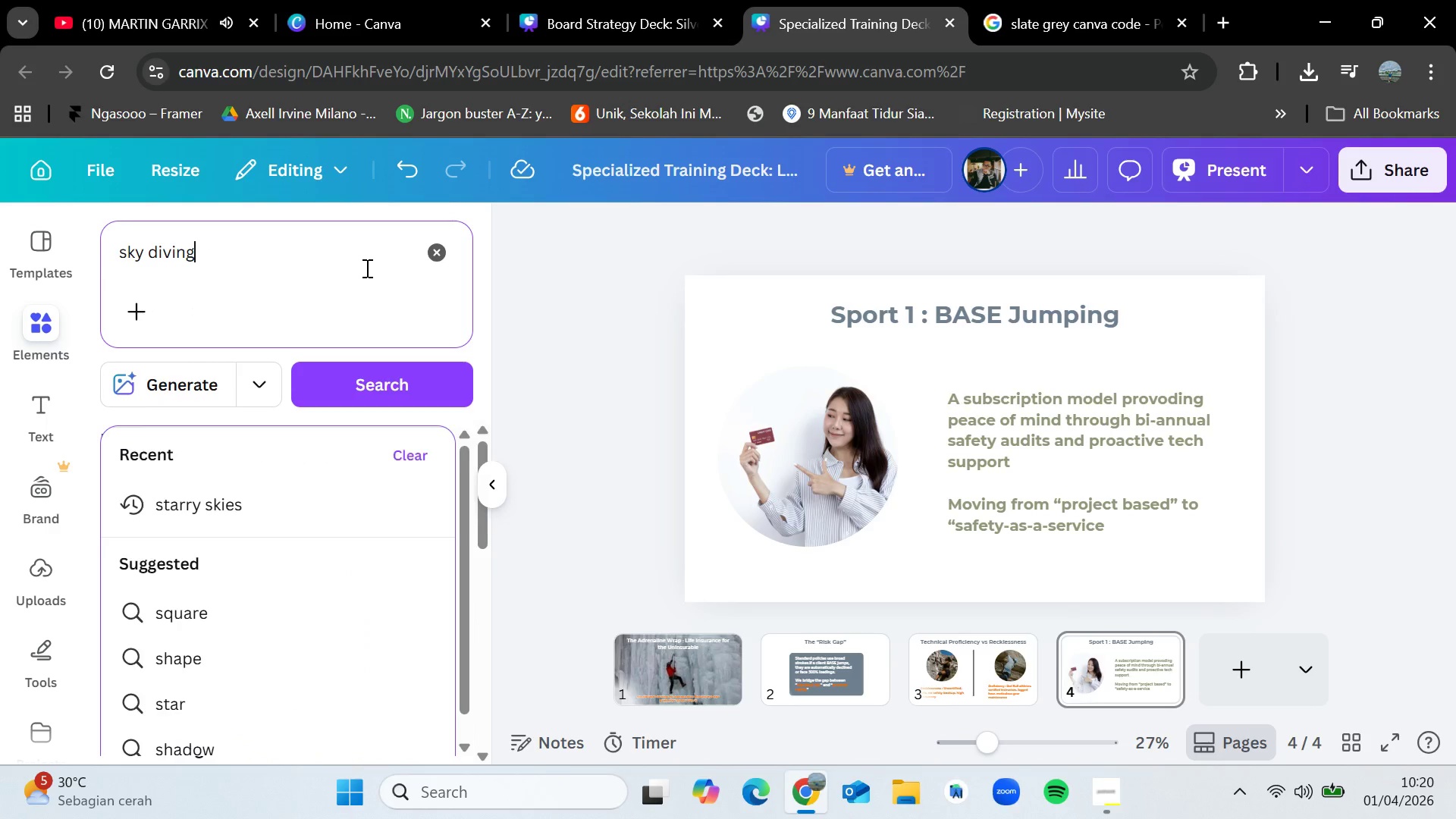 
key(Enter)
 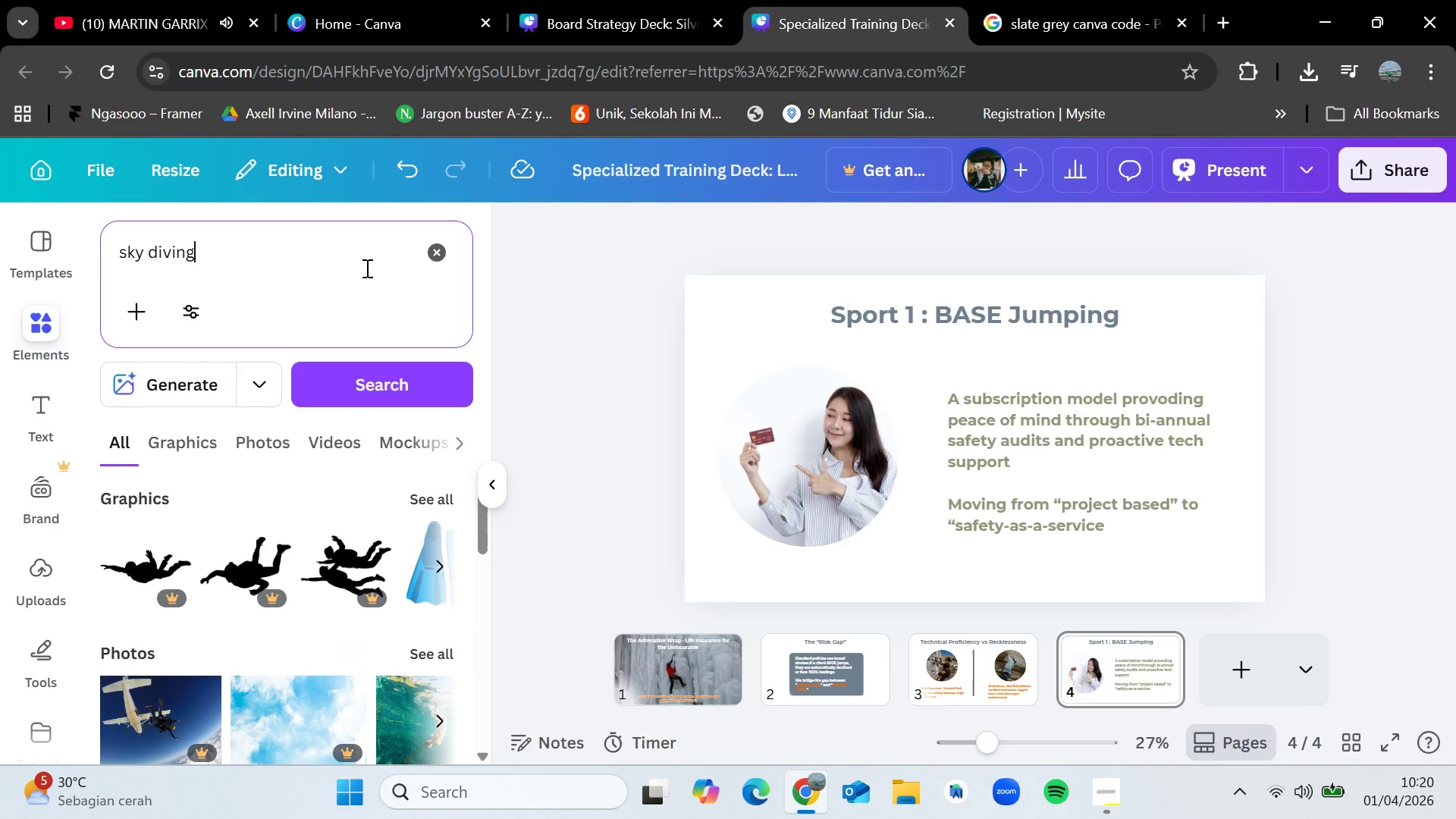 
wait(8.23)
 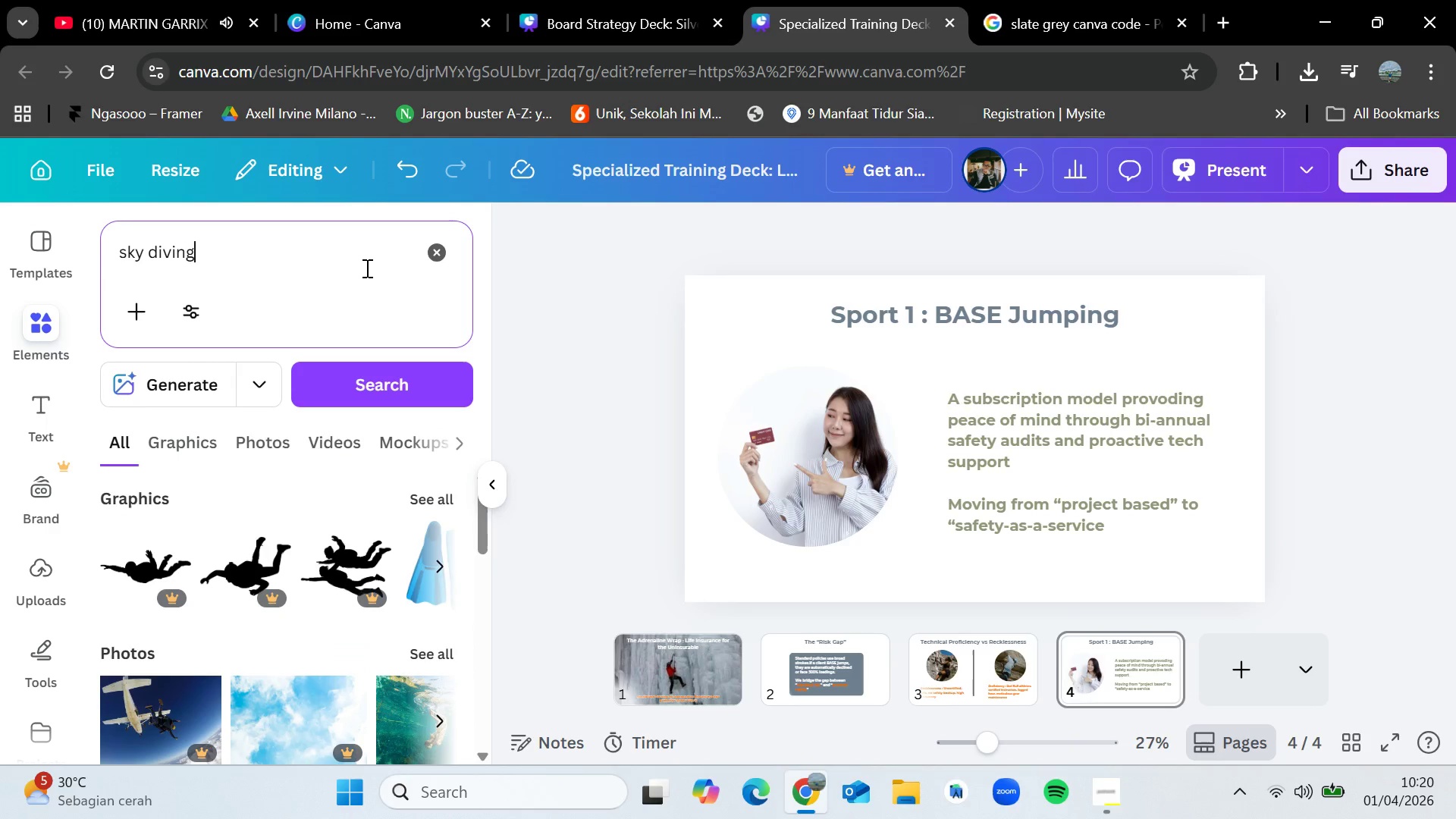 
left_click([434, 644])
 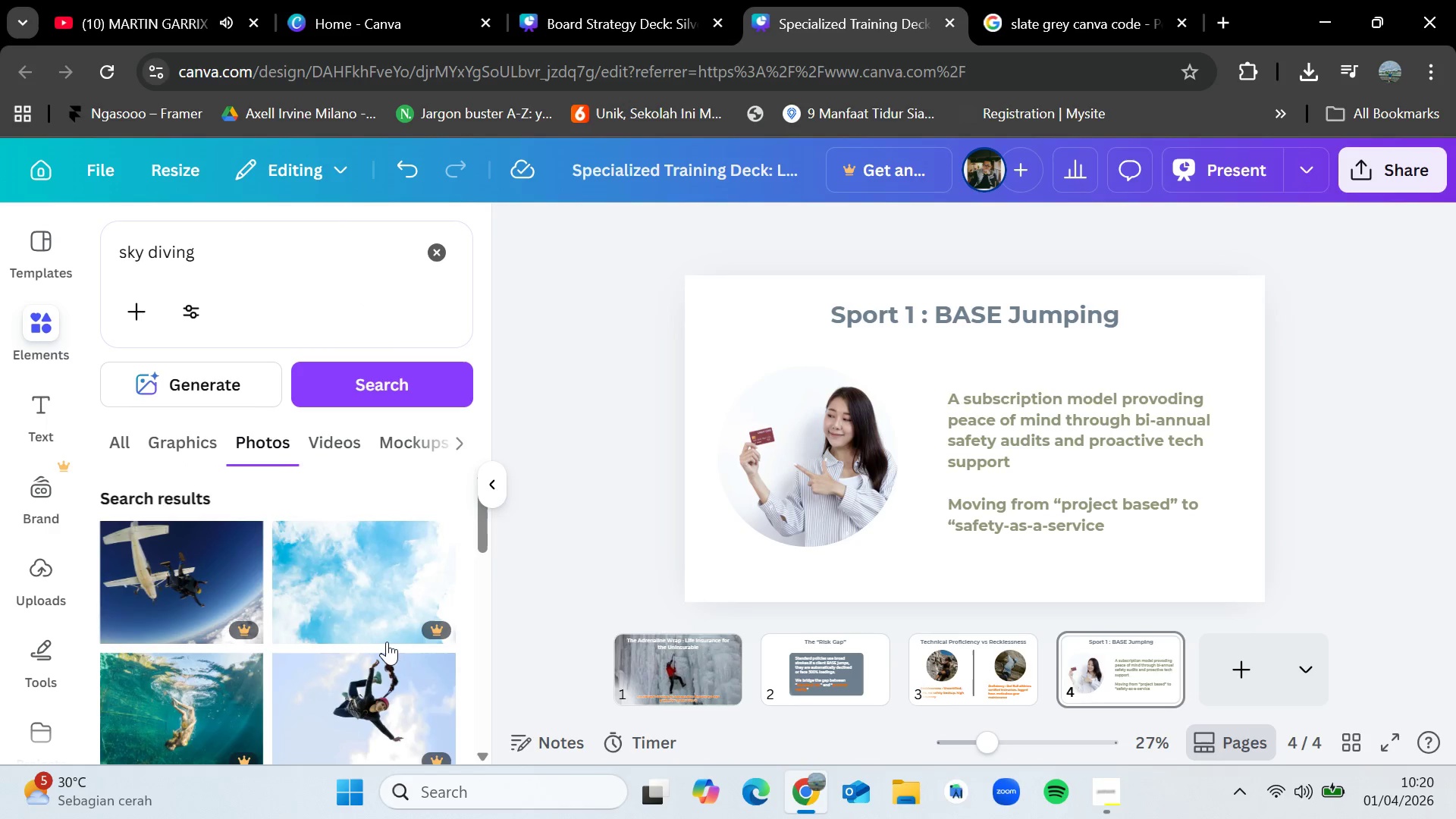 
scroll: coordinate [343, 644], scroll_direction: down, amount: 8.0
 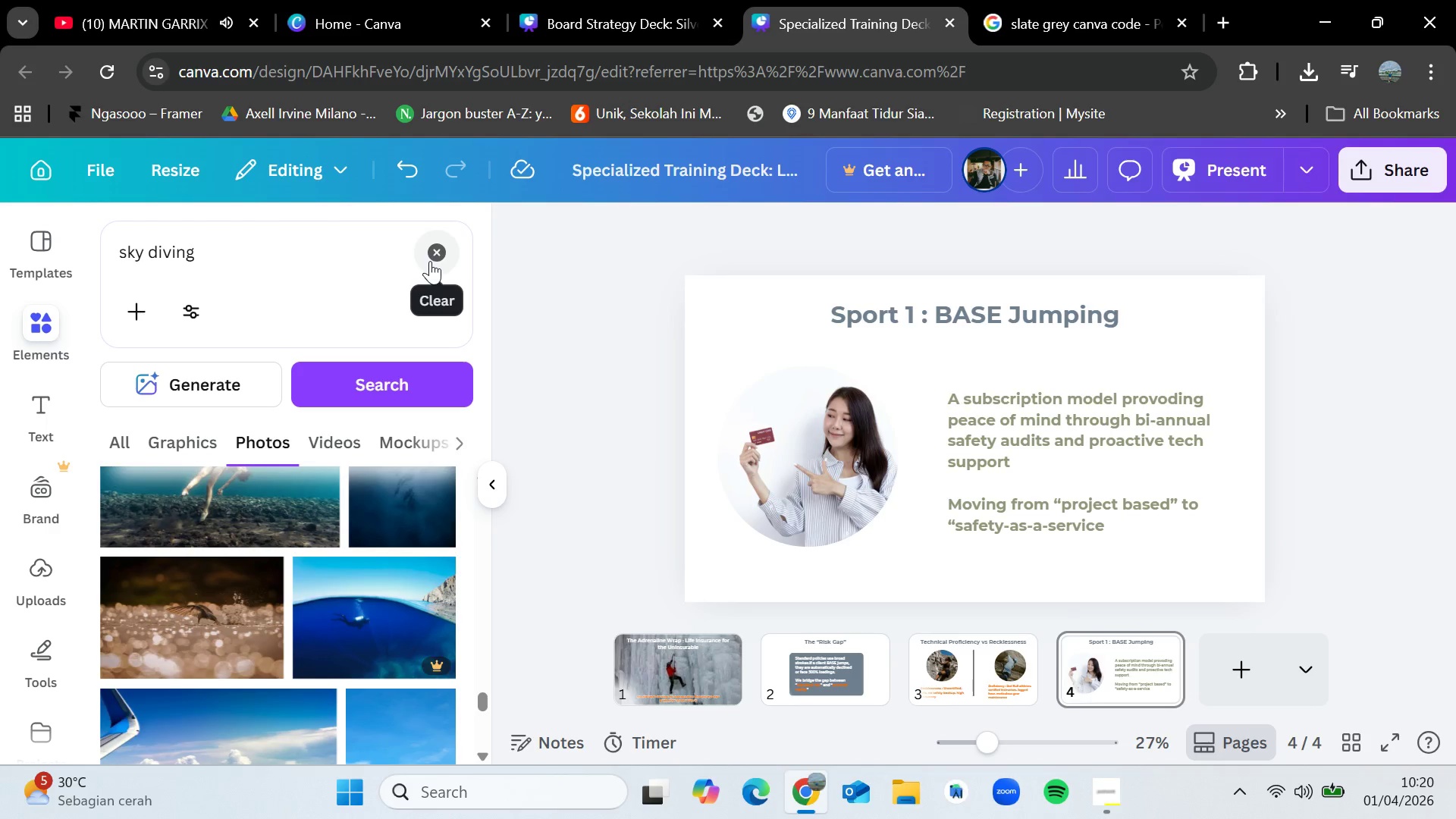 
left_click([430, 261])
 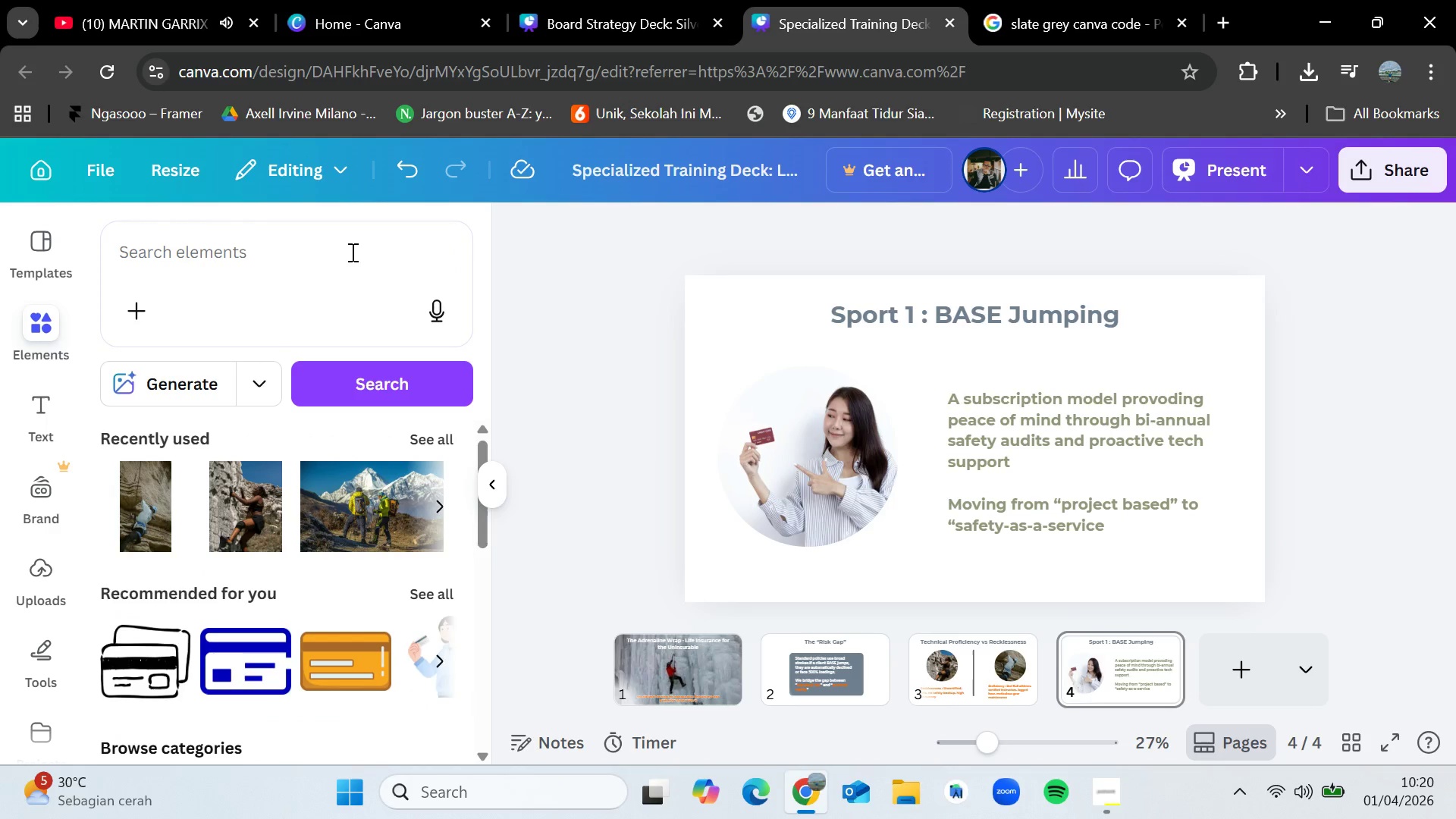 
left_click([346, 253])
 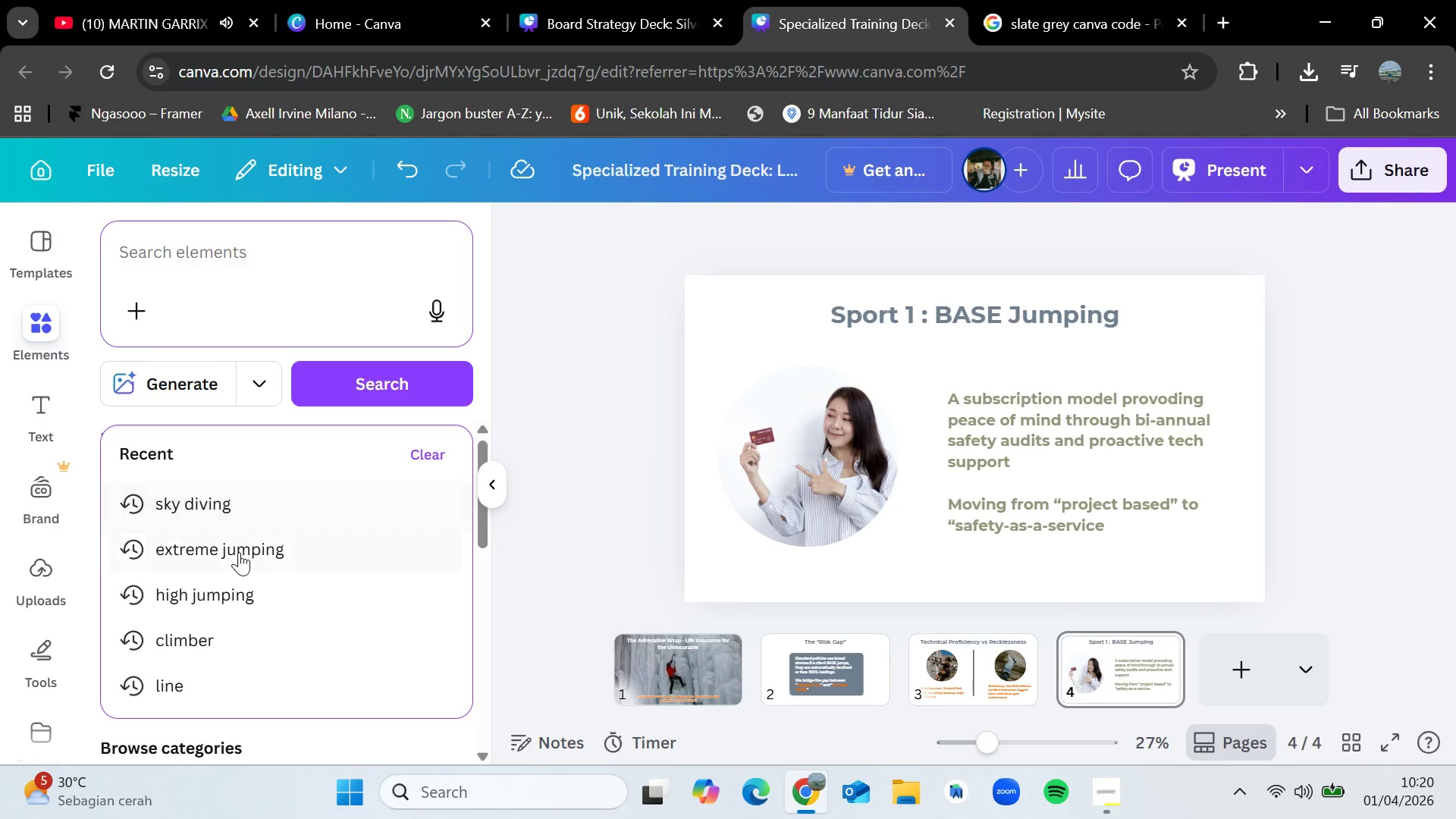 
left_click([239, 554])
 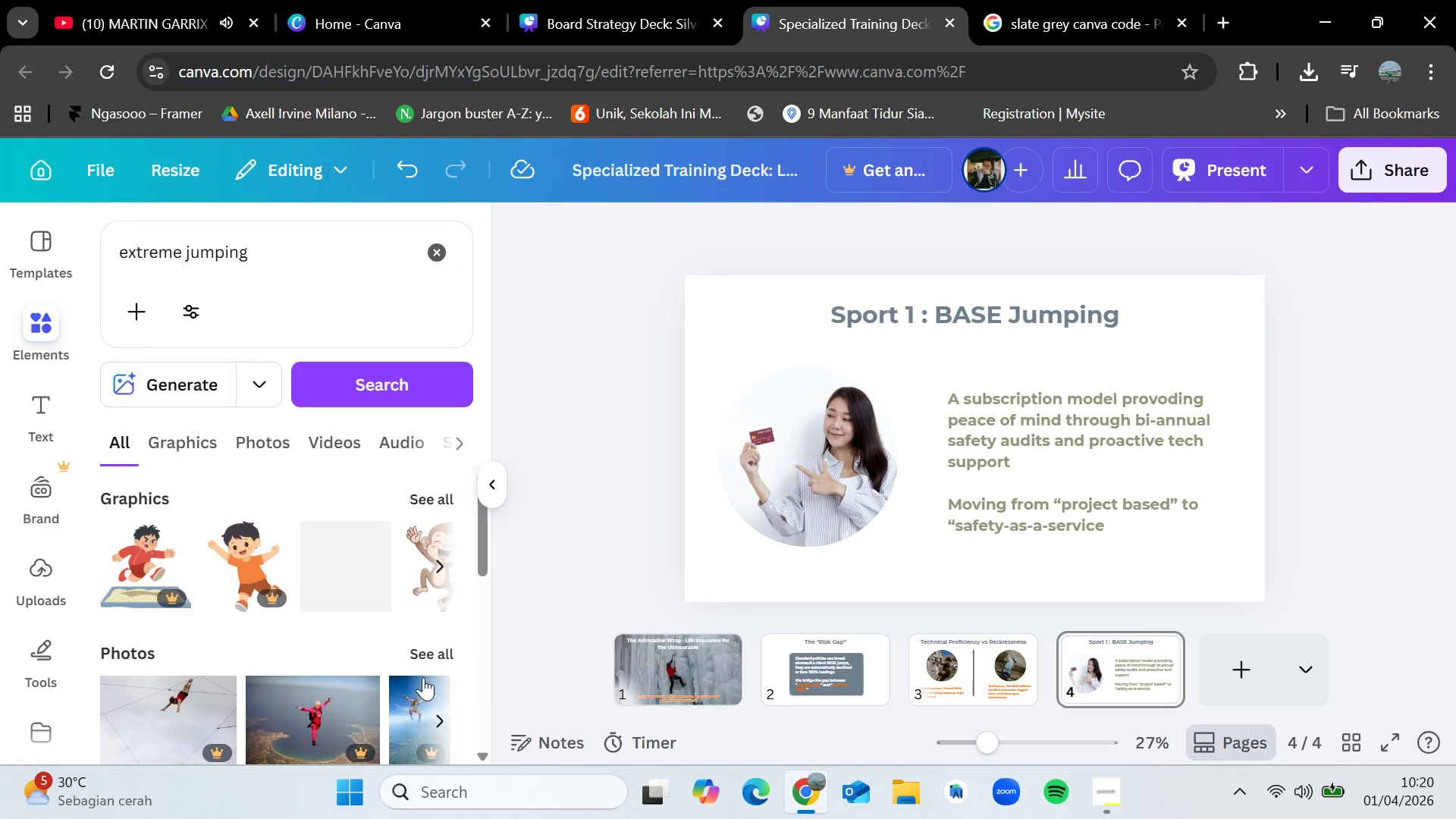 
left_click([424, 652])
 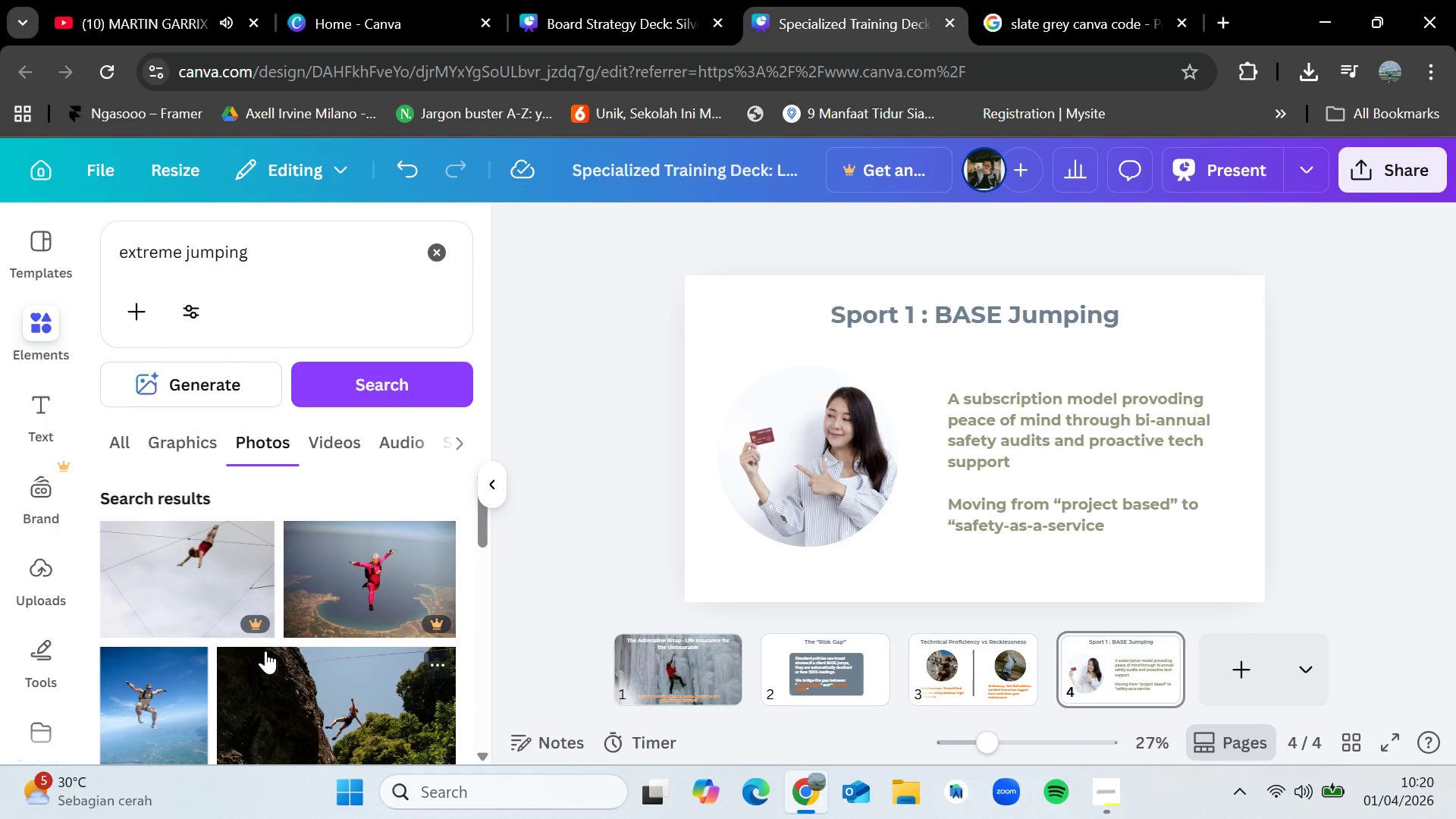 
scroll: coordinate [294, 640], scroll_direction: down, amount: 12.0
 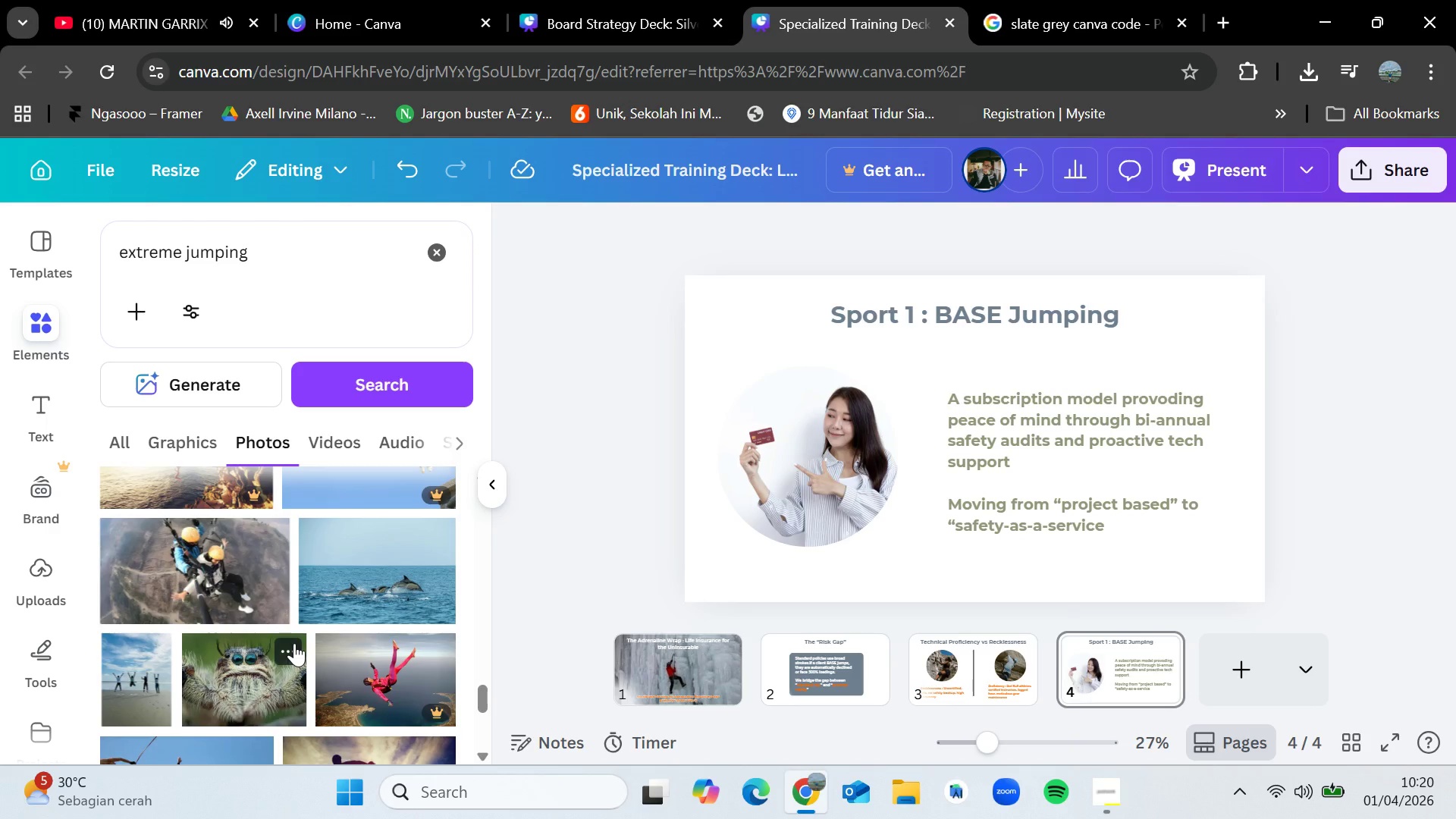 
scroll: coordinate [287, 632], scroll_direction: down, amount: 8.0
 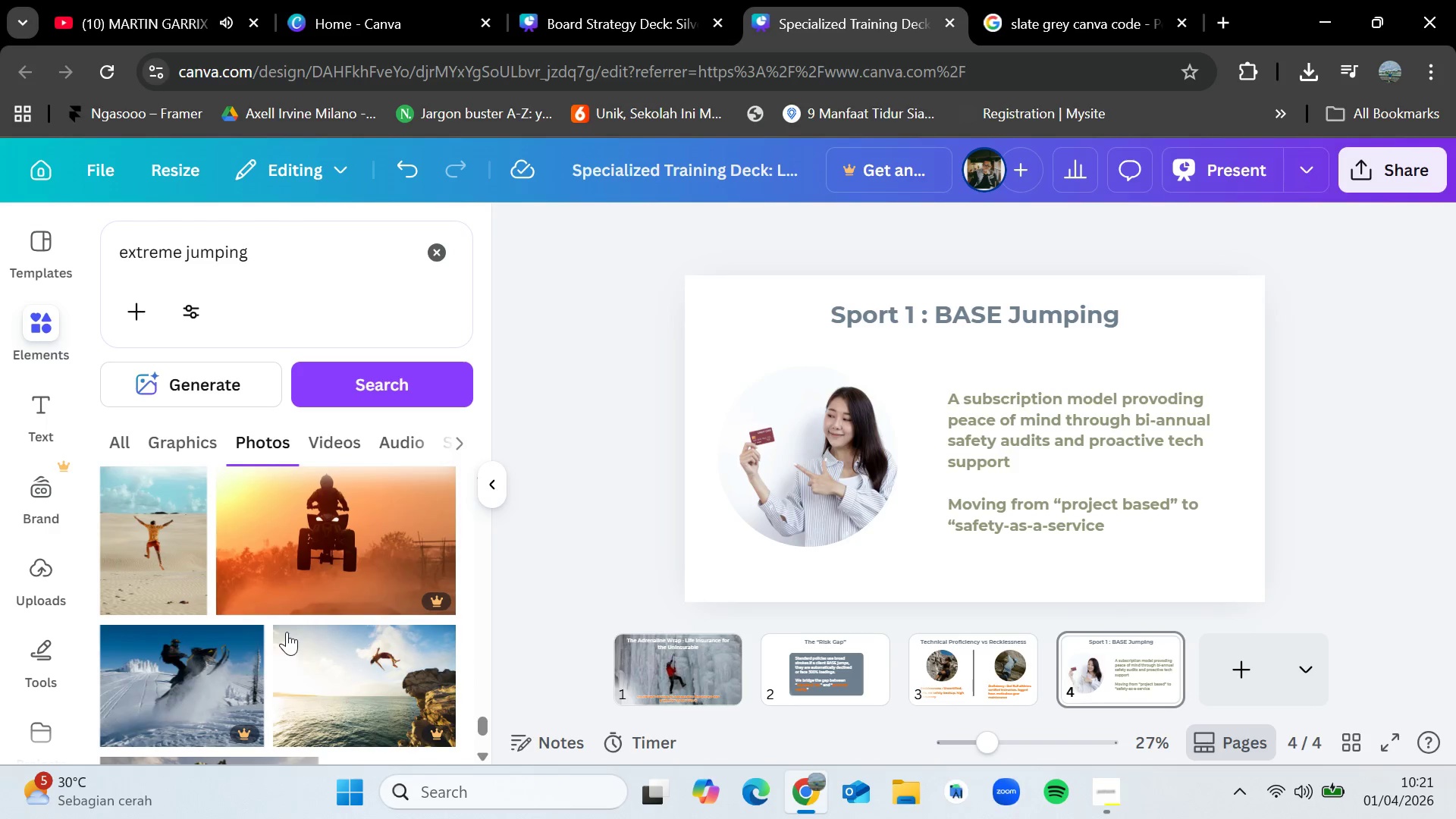 
mouse_move([293, 674])
 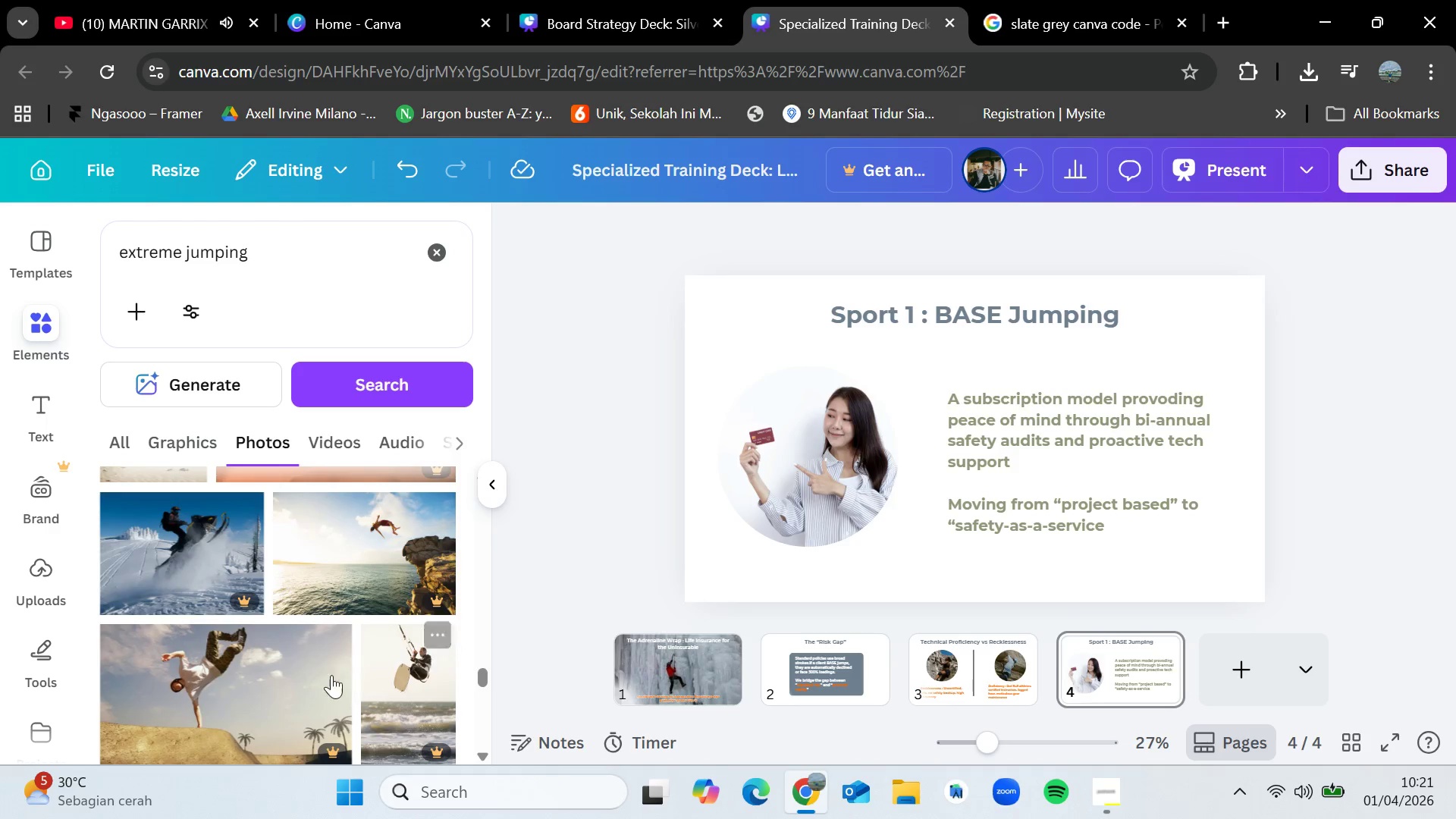 
scroll: coordinate [321, 666], scroll_direction: down, amount: 8.0
 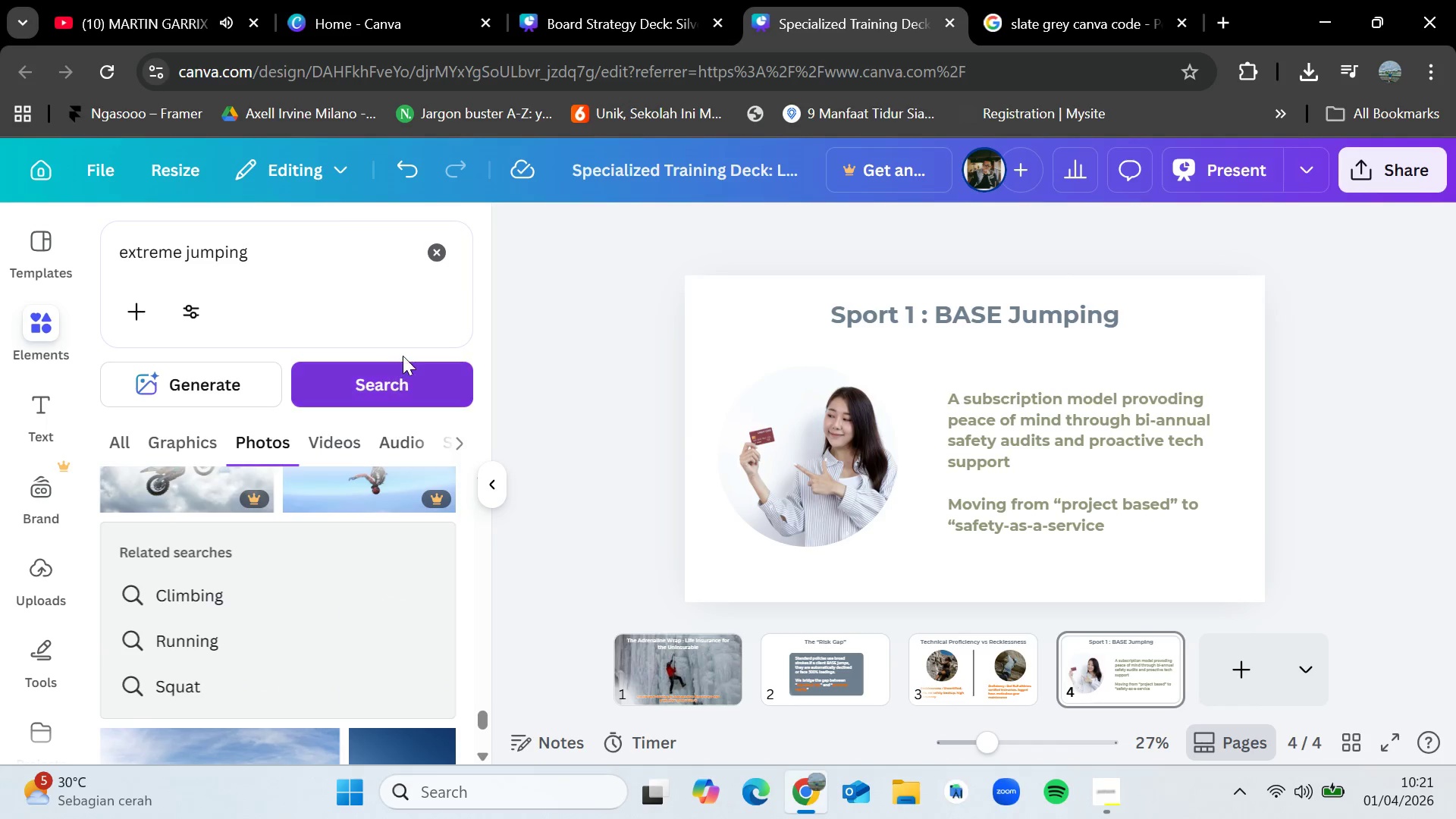 
scroll: coordinate [311, 594], scroll_direction: down, amount: 4.0
 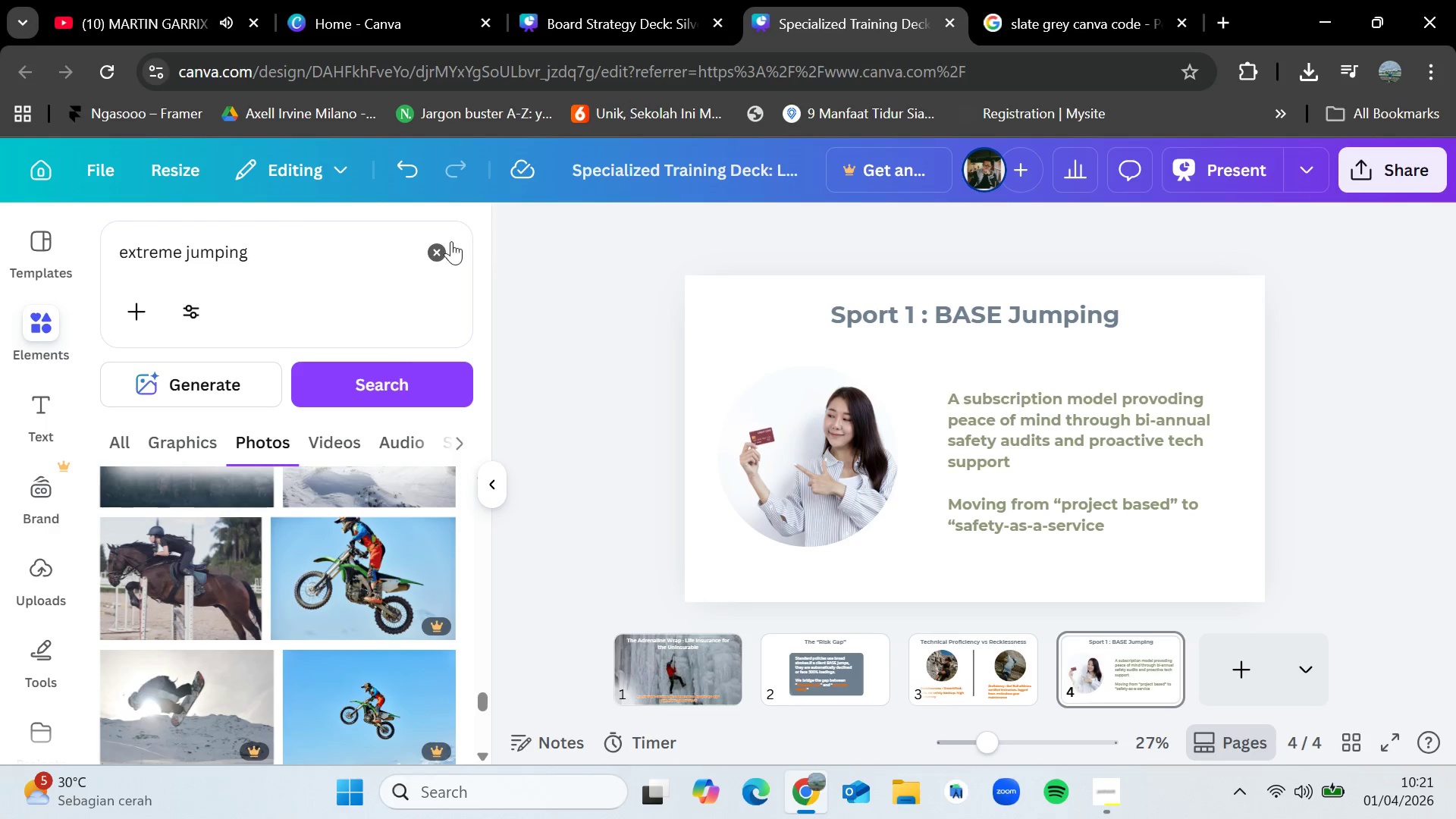 
double_click([312, 257])
 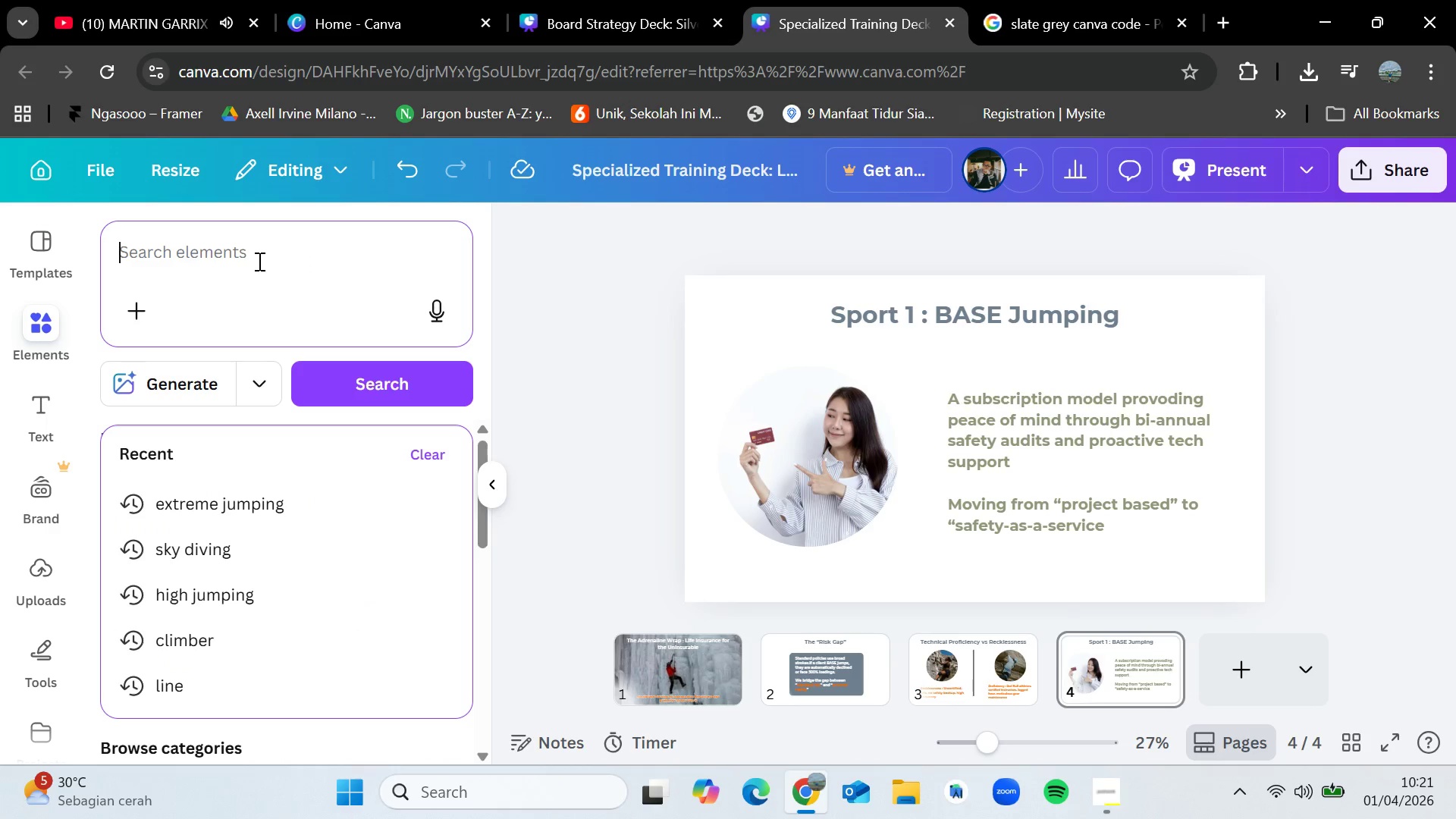 
type(cliff jumping)
 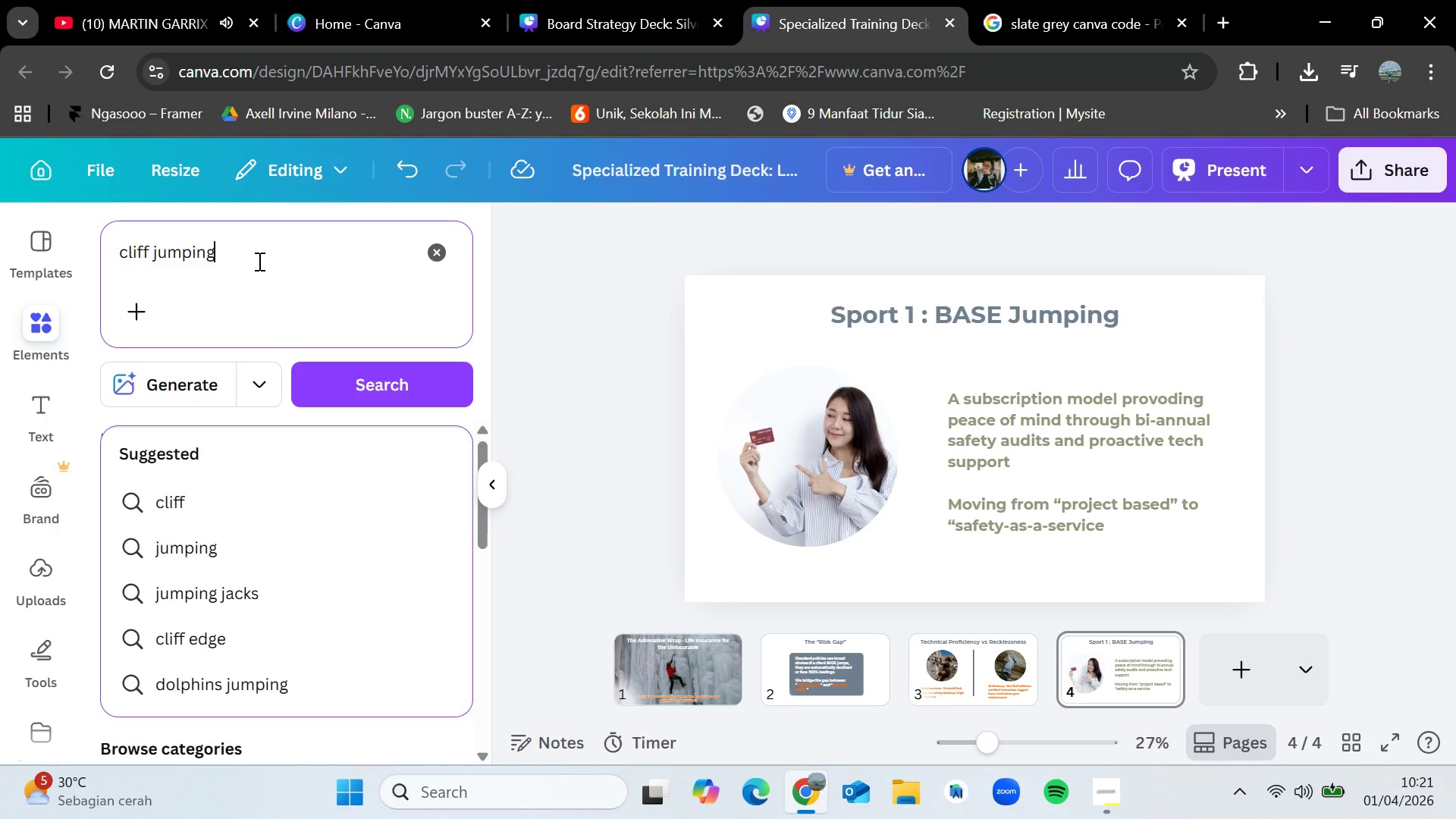 
key(Enter)
 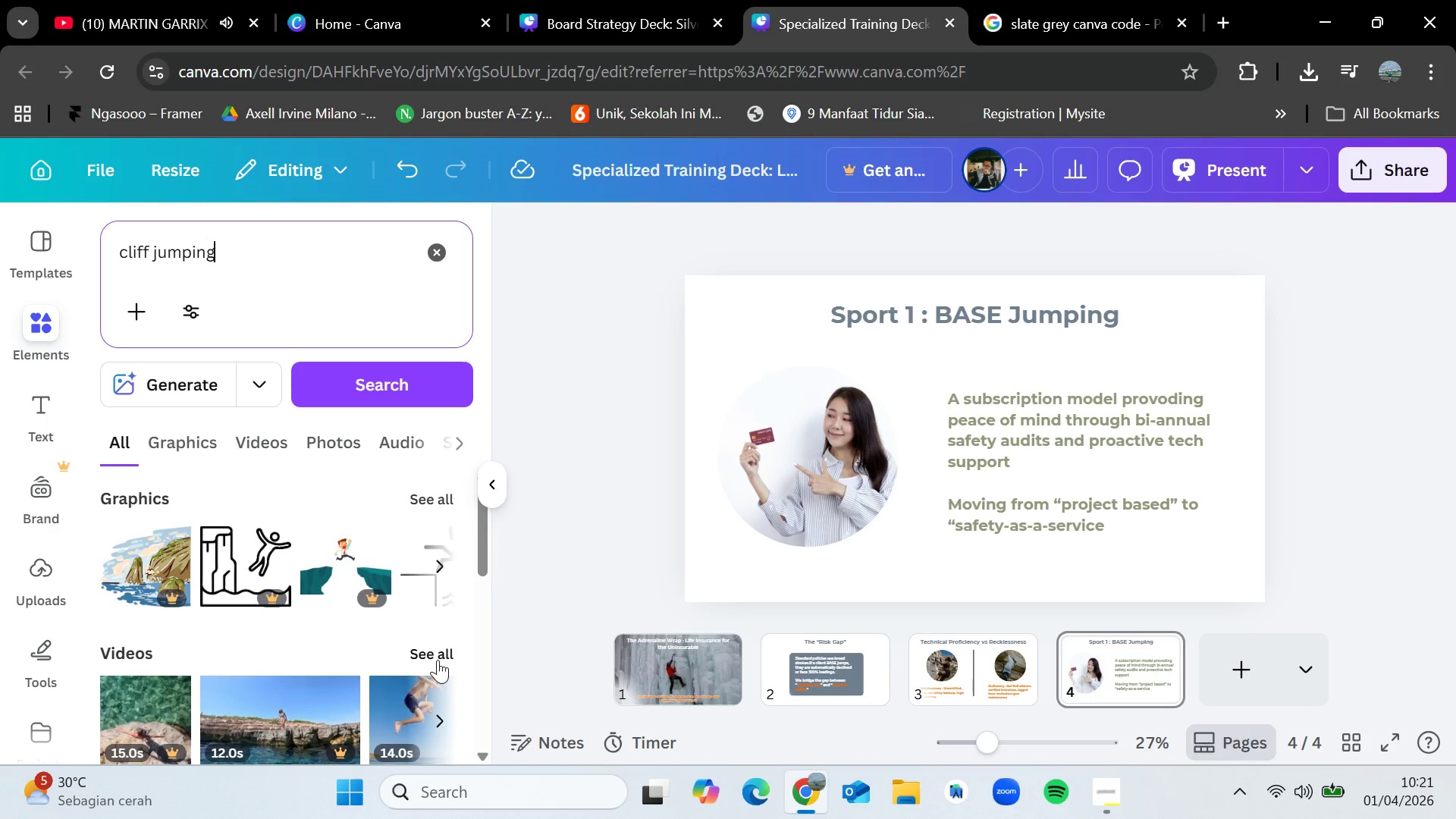 
scroll: coordinate [425, 598], scroll_direction: down, amount: 2.0
 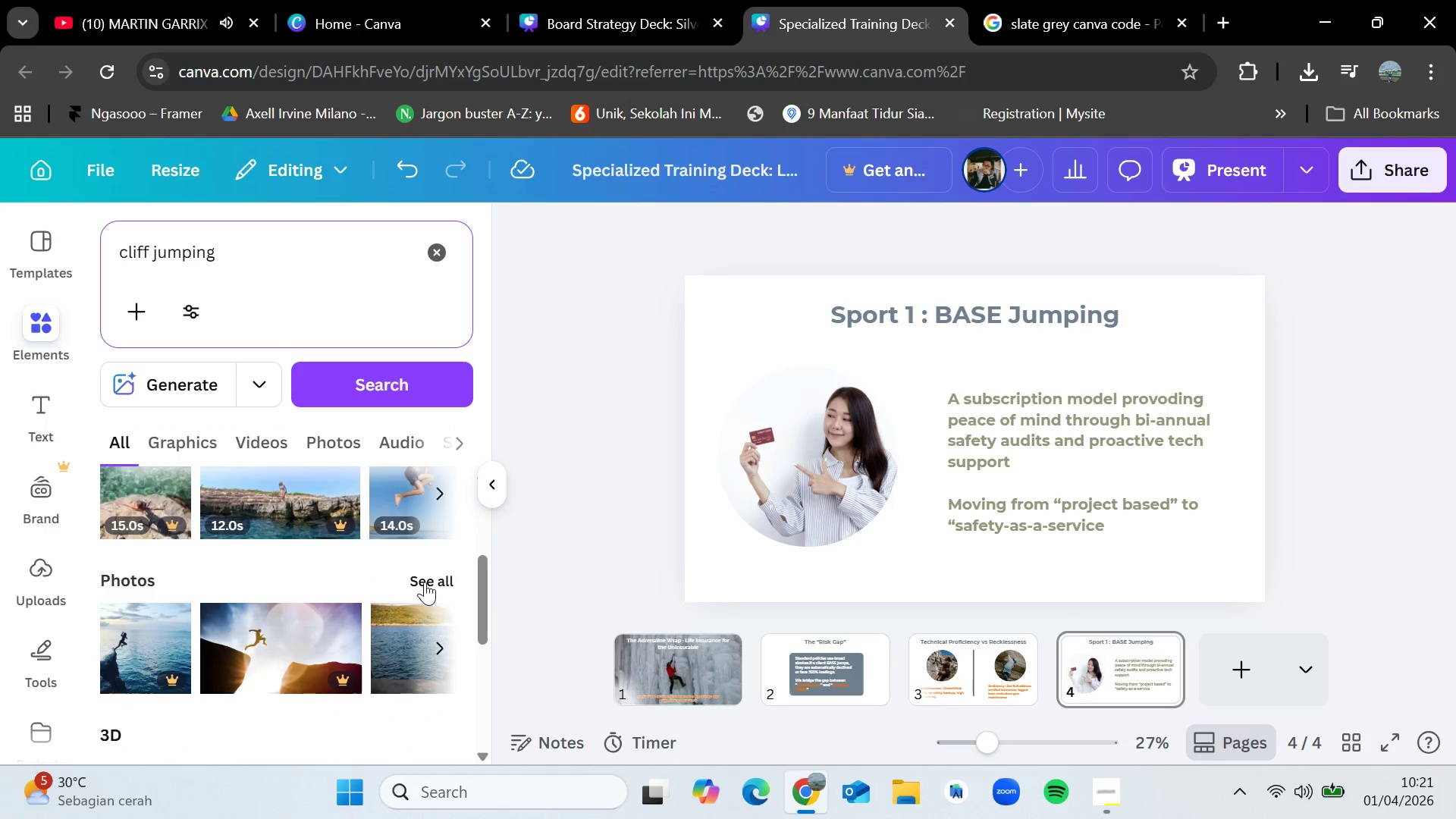 
left_click([425, 582])
 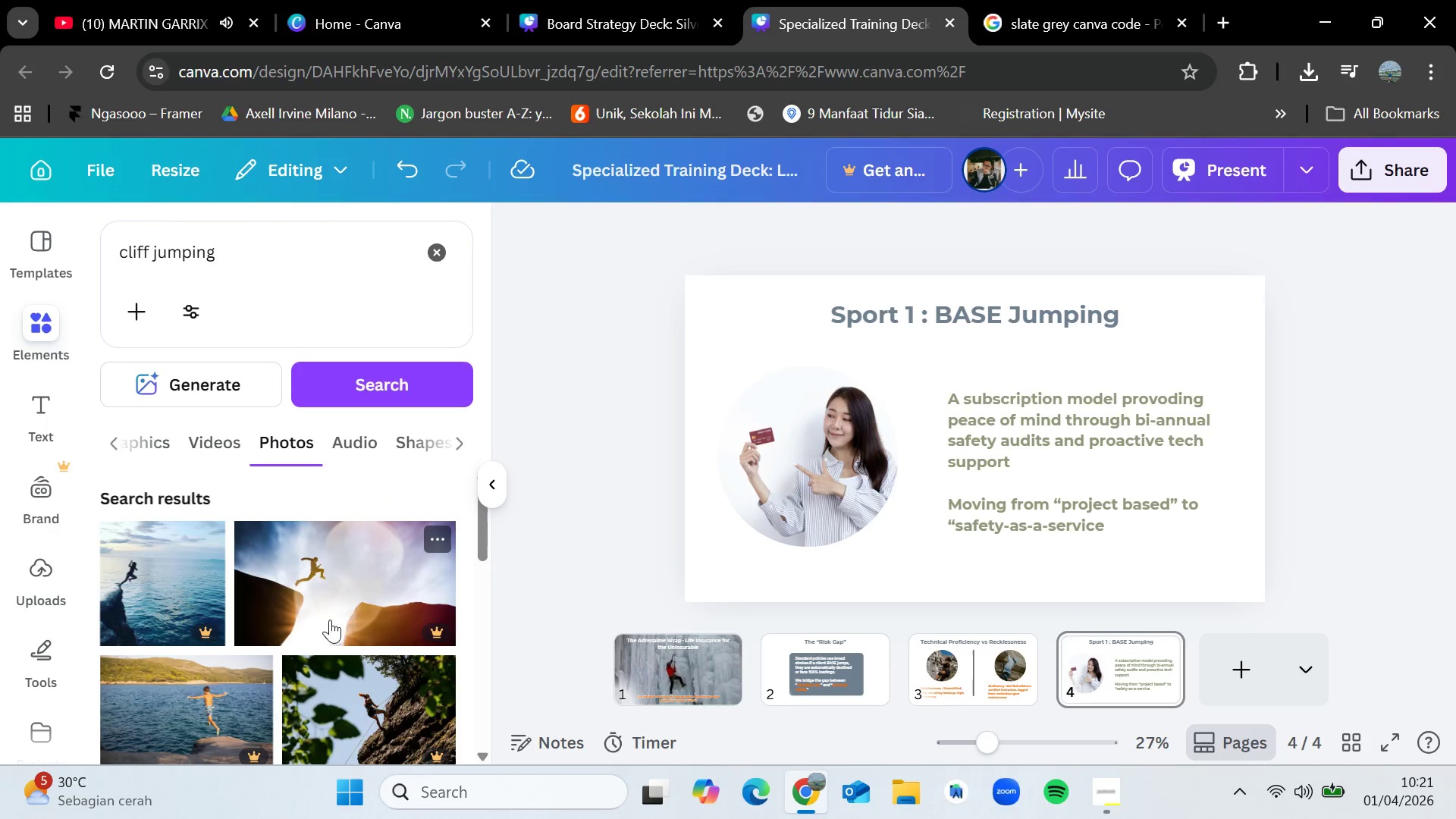 
scroll: coordinate [302, 648], scroll_direction: down, amount: 7.0
 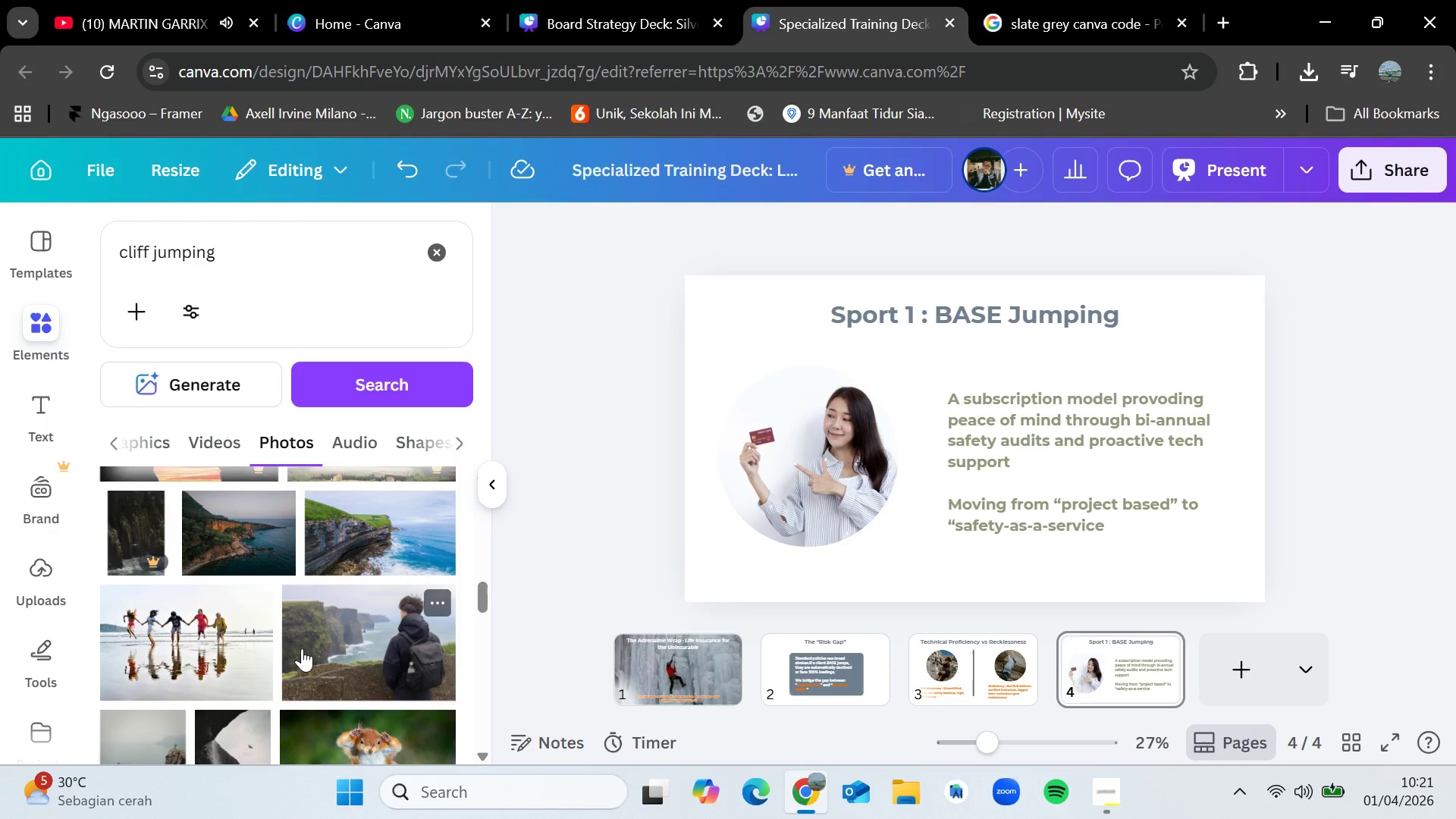 
scroll: coordinate [325, 657], scroll_direction: down, amount: 8.0
 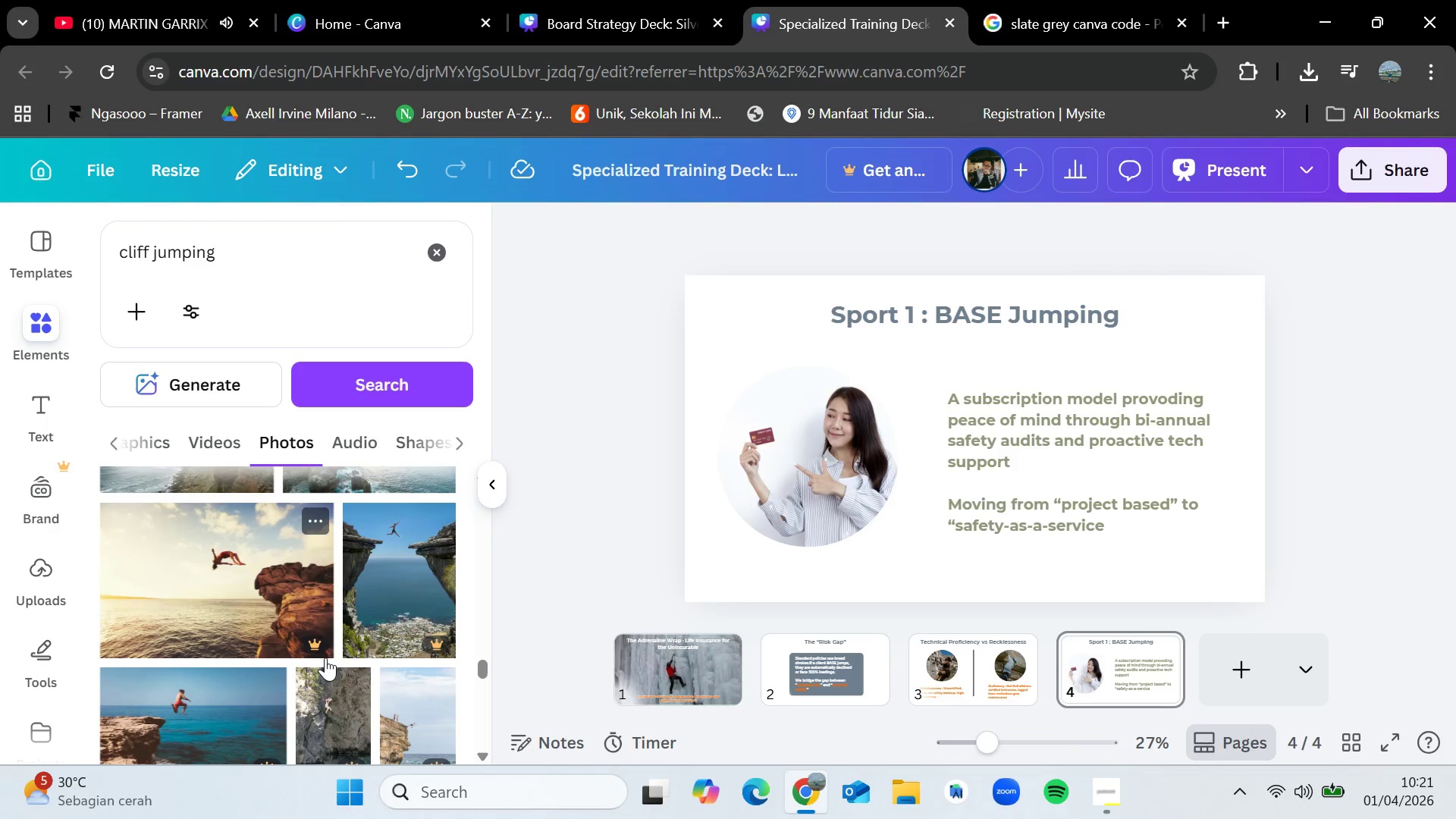 
scroll: coordinate [325, 657], scroll_direction: down, amount: 1.0
 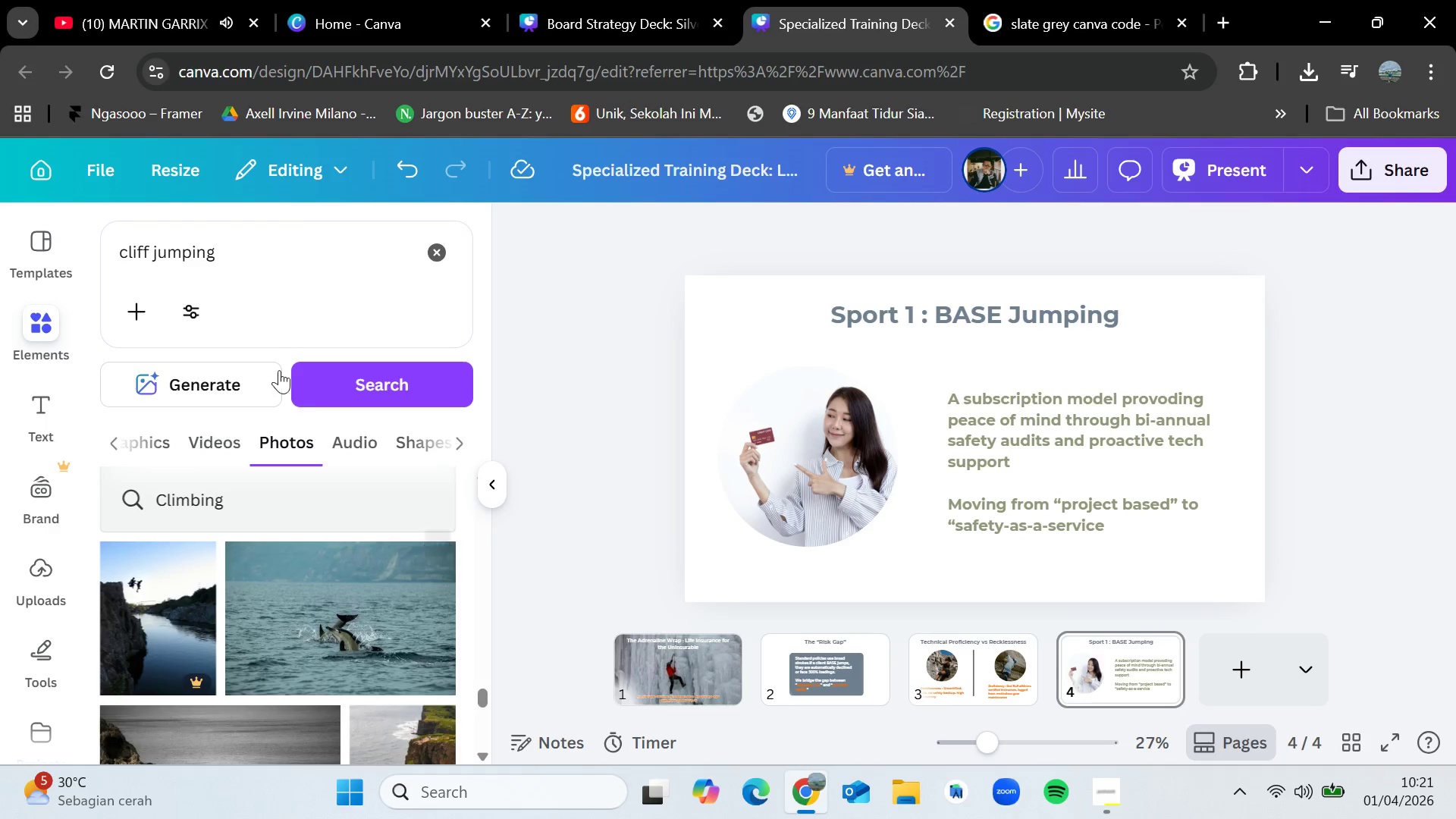 
left_click([240, 259])
 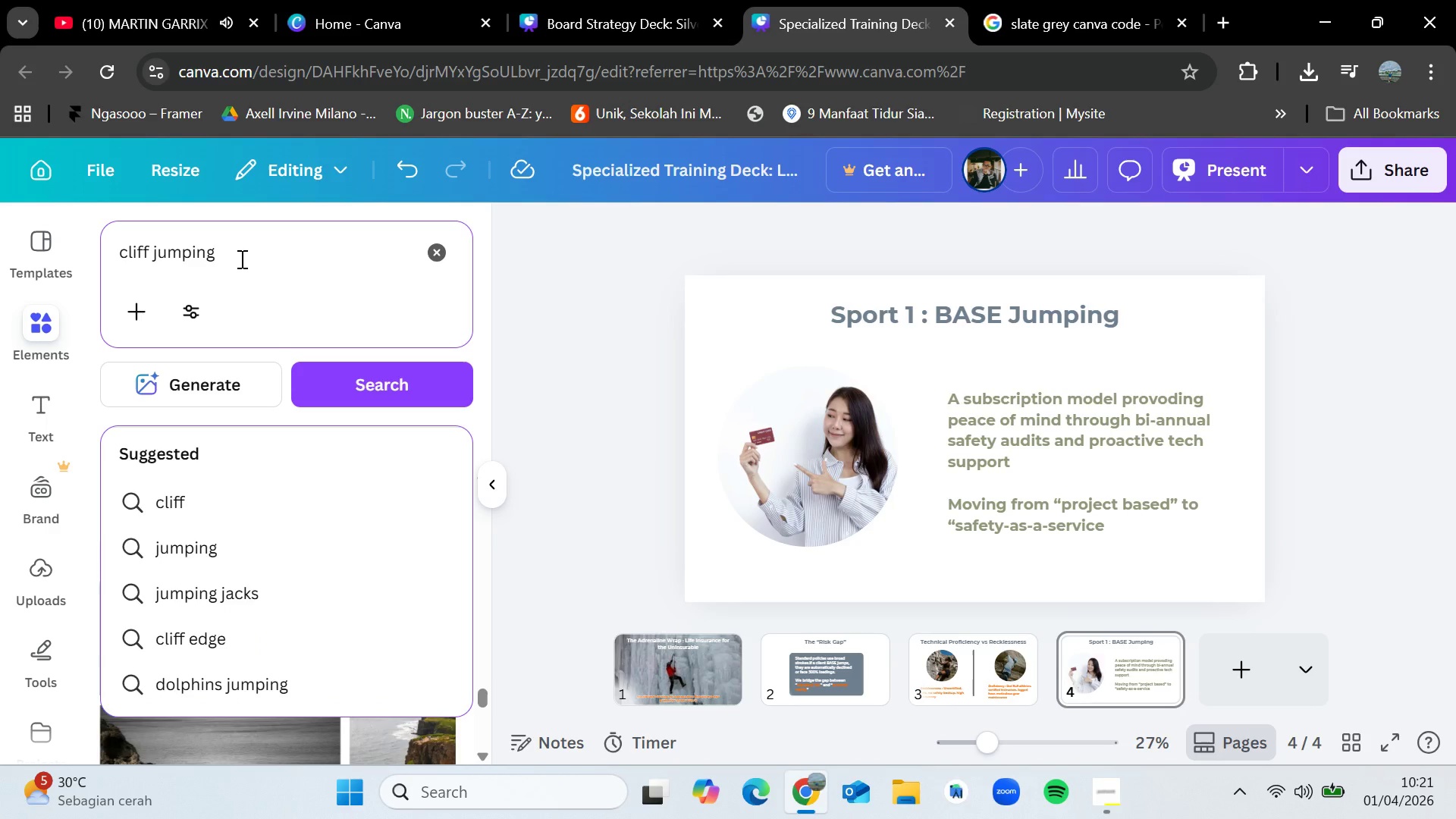 
key(Backspace)
key(Backspace)
key(Backspace)
type(er)
 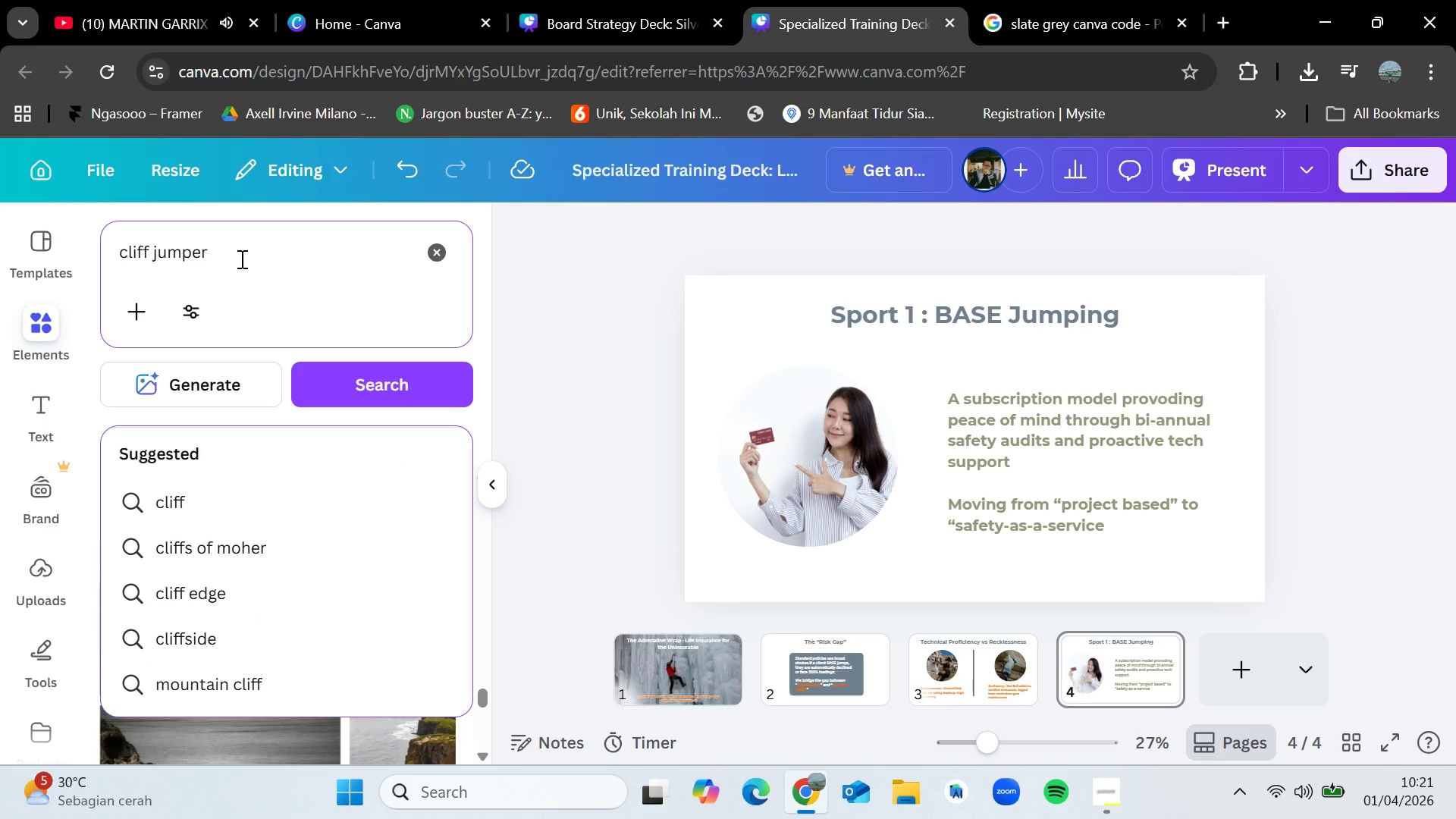 
key(Enter)
 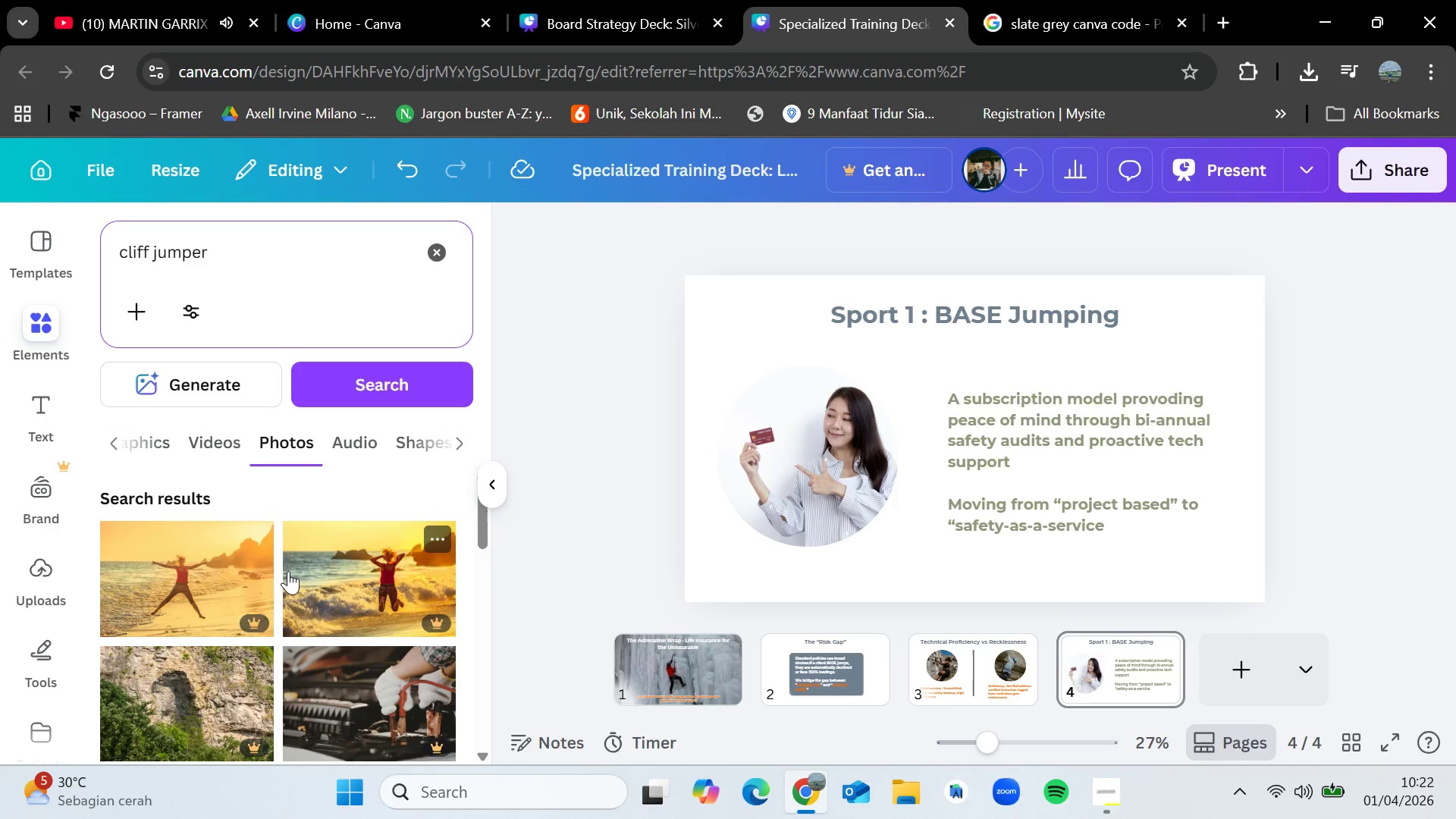 
scroll: coordinate [300, 615], scroll_direction: down, amount: 4.0
 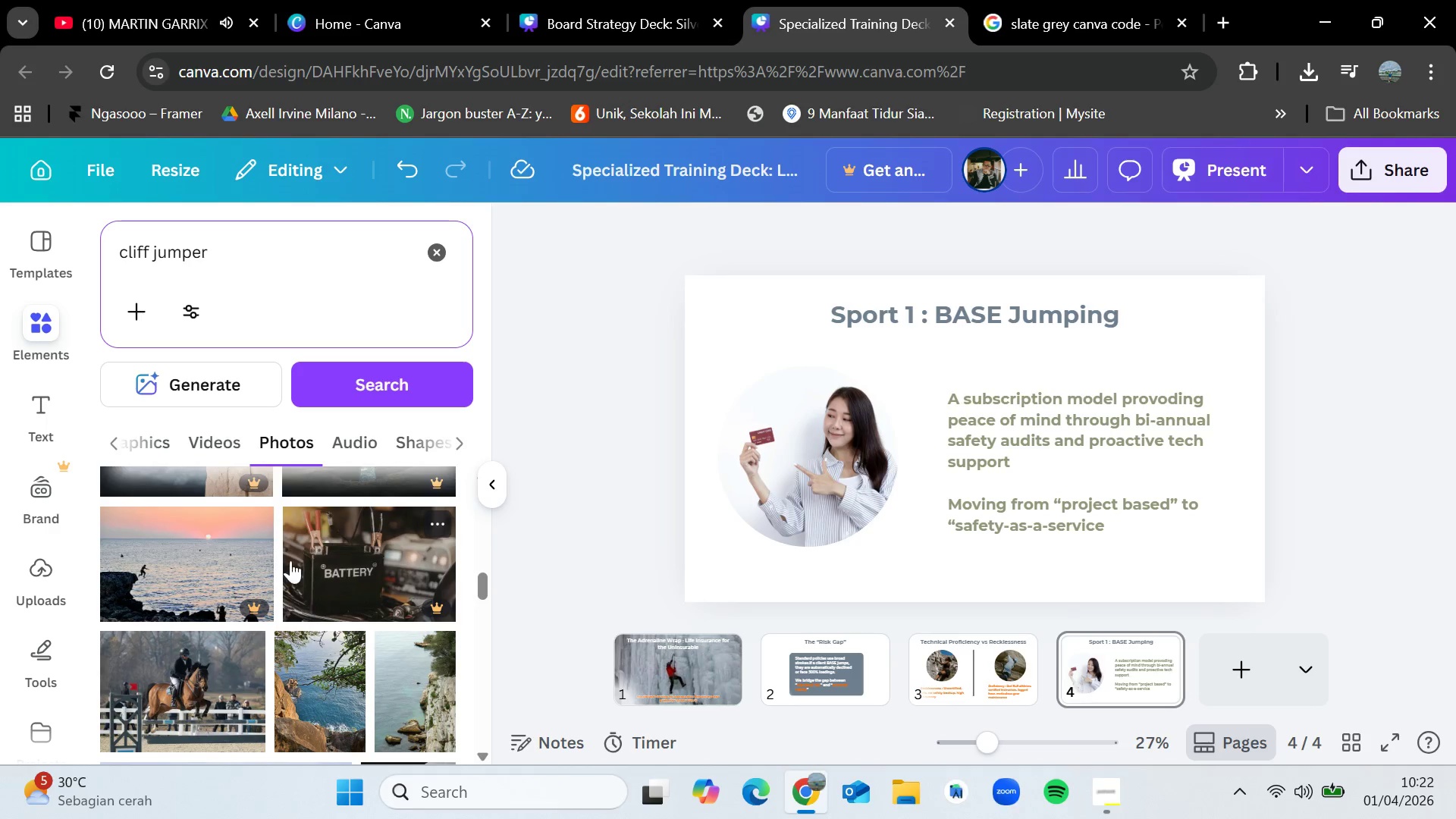 
left_click([234, 257])
 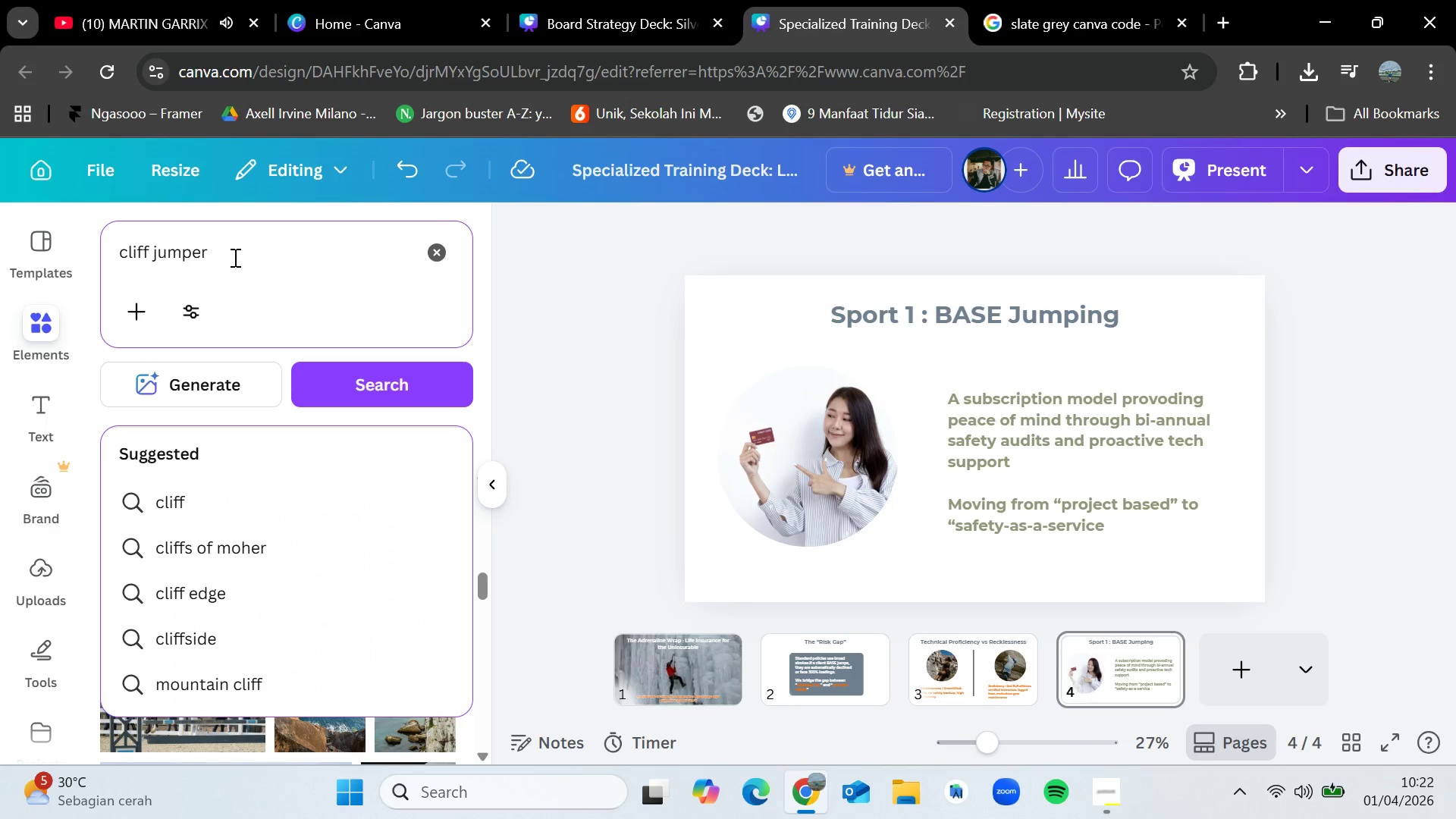 
key(Backspace)
key(Backspace)
type(ing)
 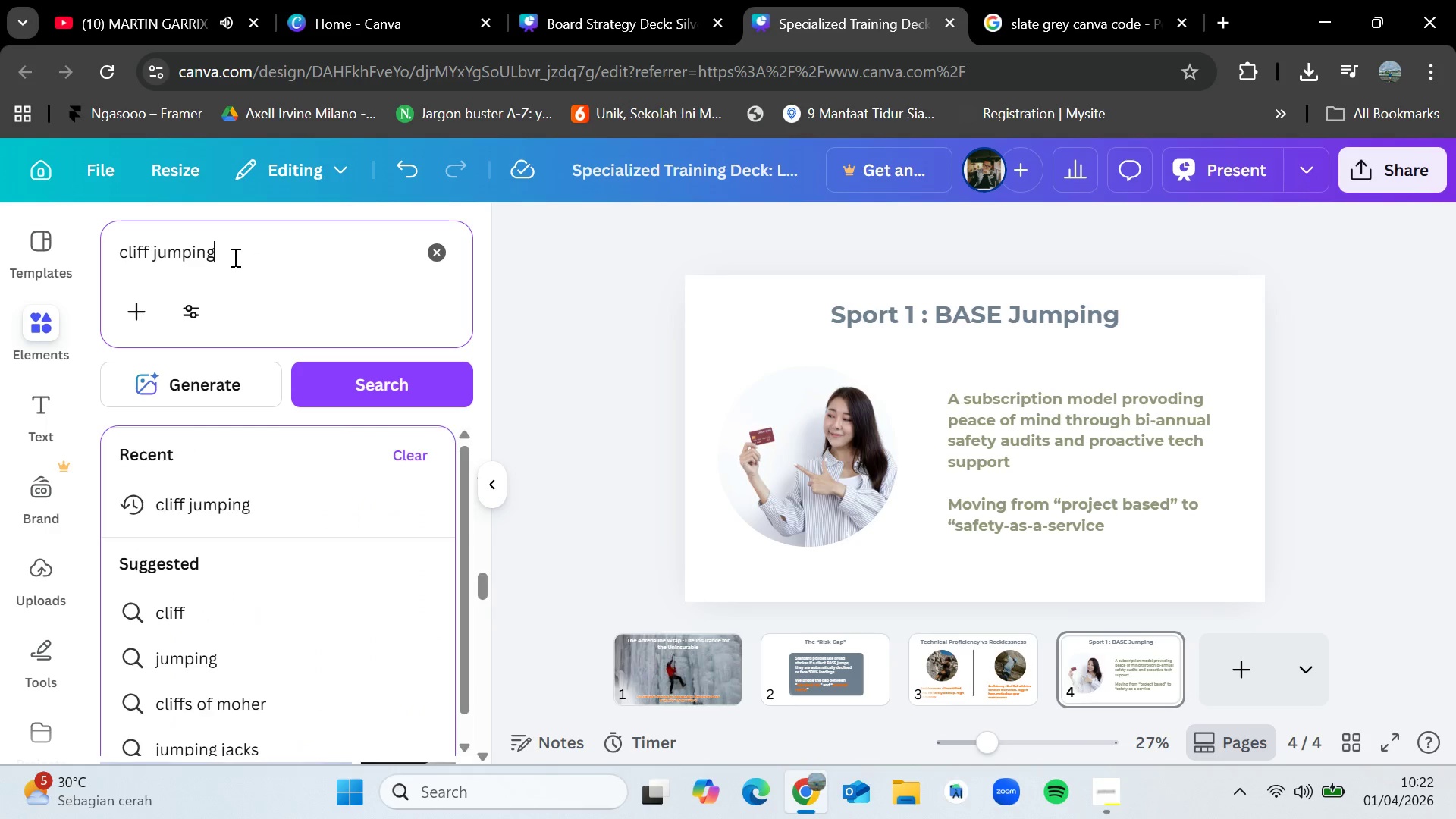 
key(Enter)
 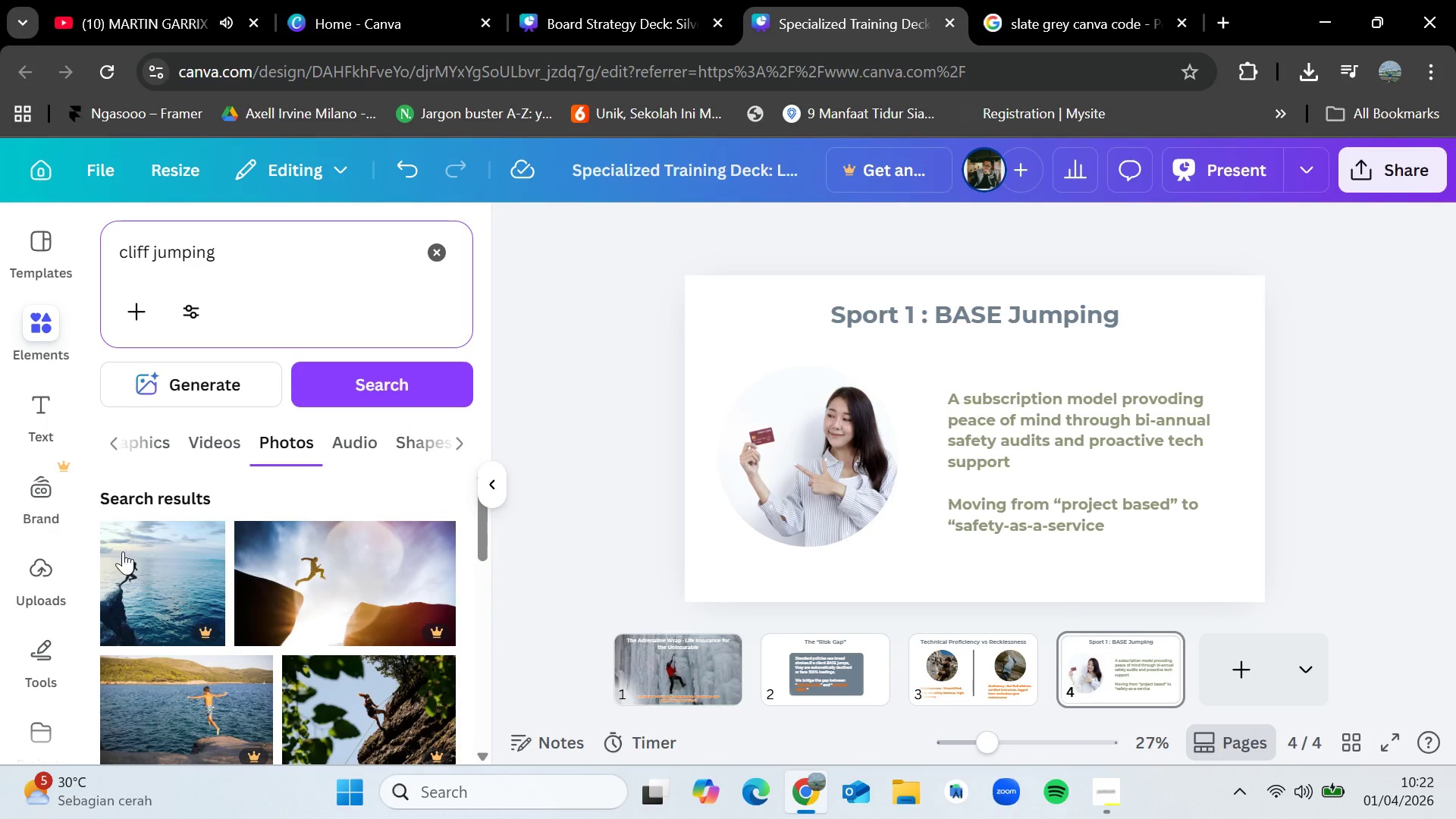 
scroll: coordinate [142, 591], scroll_direction: down, amount: 2.0
 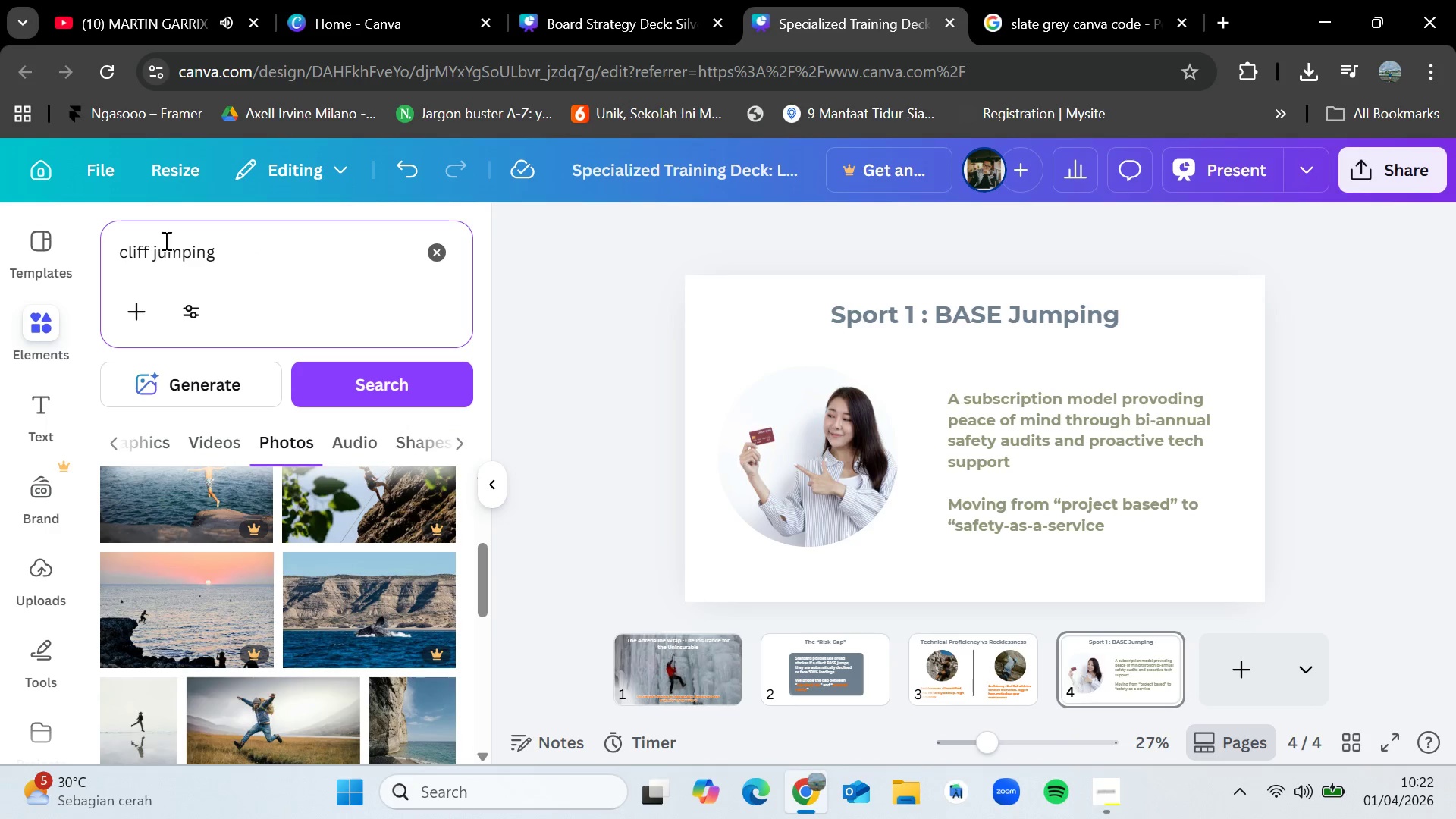 
left_click_drag(start_coordinate=[153, 248], to_coordinate=[96, 246])
 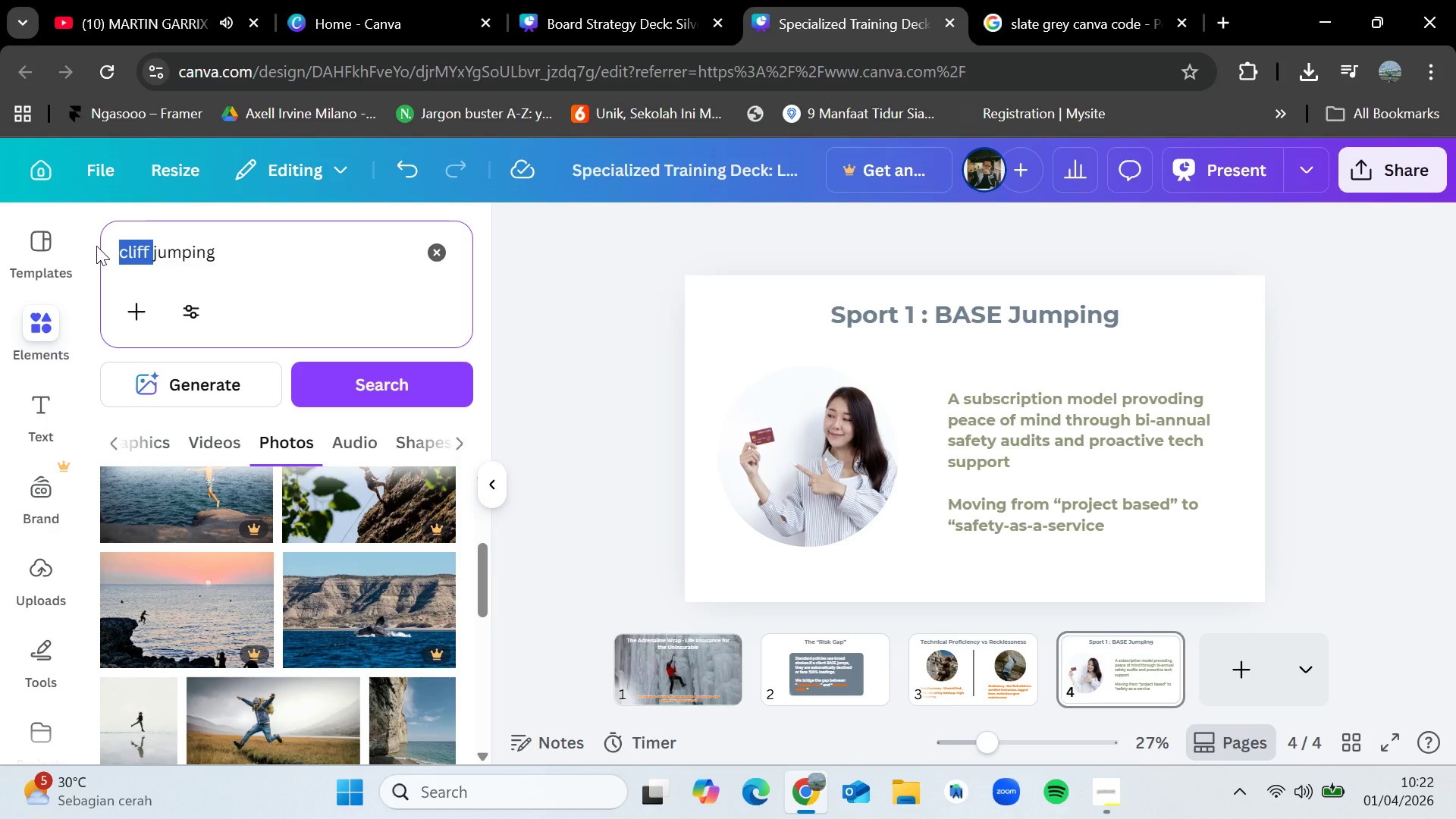 
key(Backspace)
type(exrr)
key(Backspace)
key(Backspace)
type(treme )
 